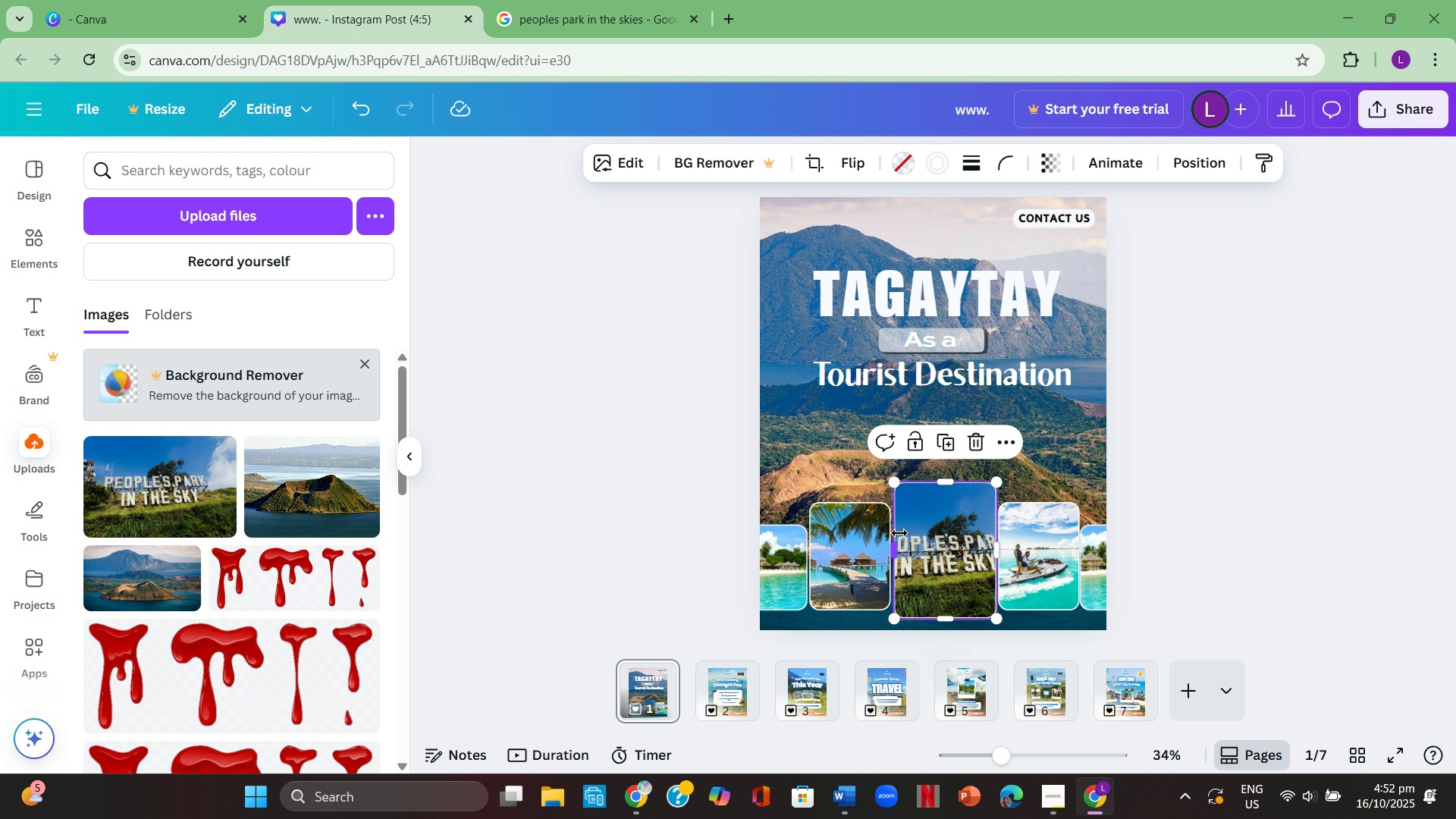 
left_click([582, 455])
 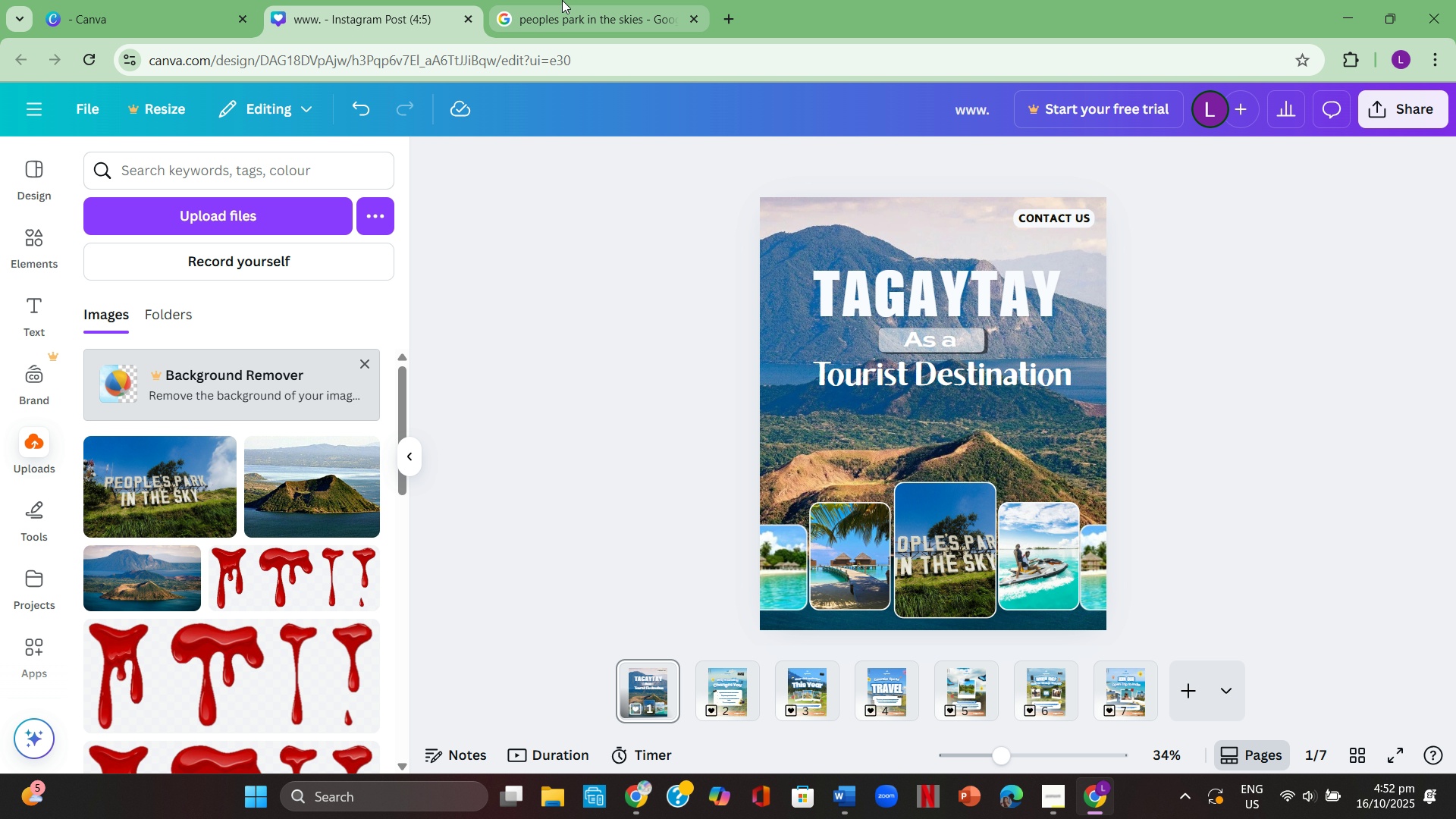 
left_click([562, 0])
 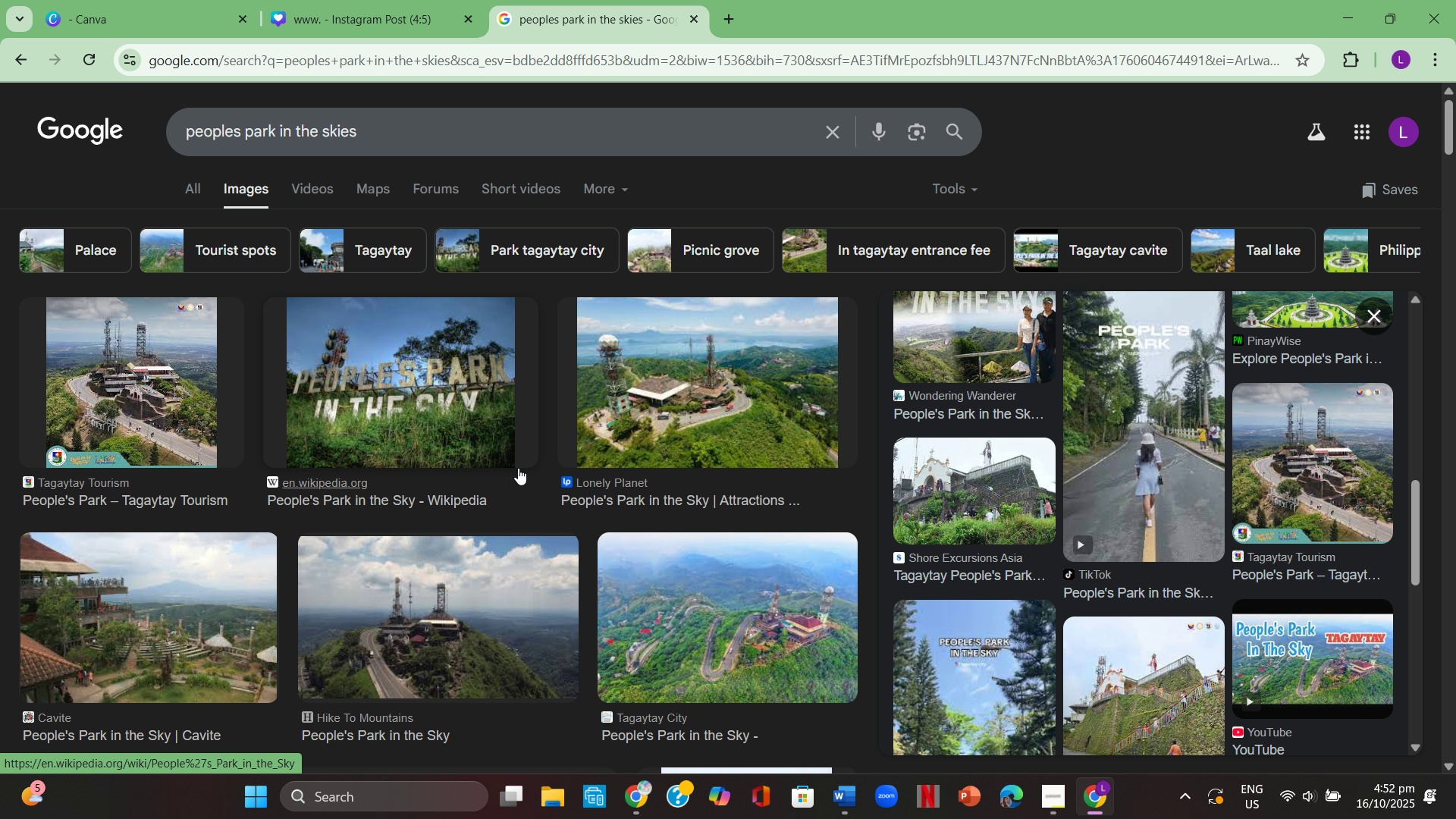 
scroll: coordinate [1134, 441], scroll_direction: up, amount: 9.0
 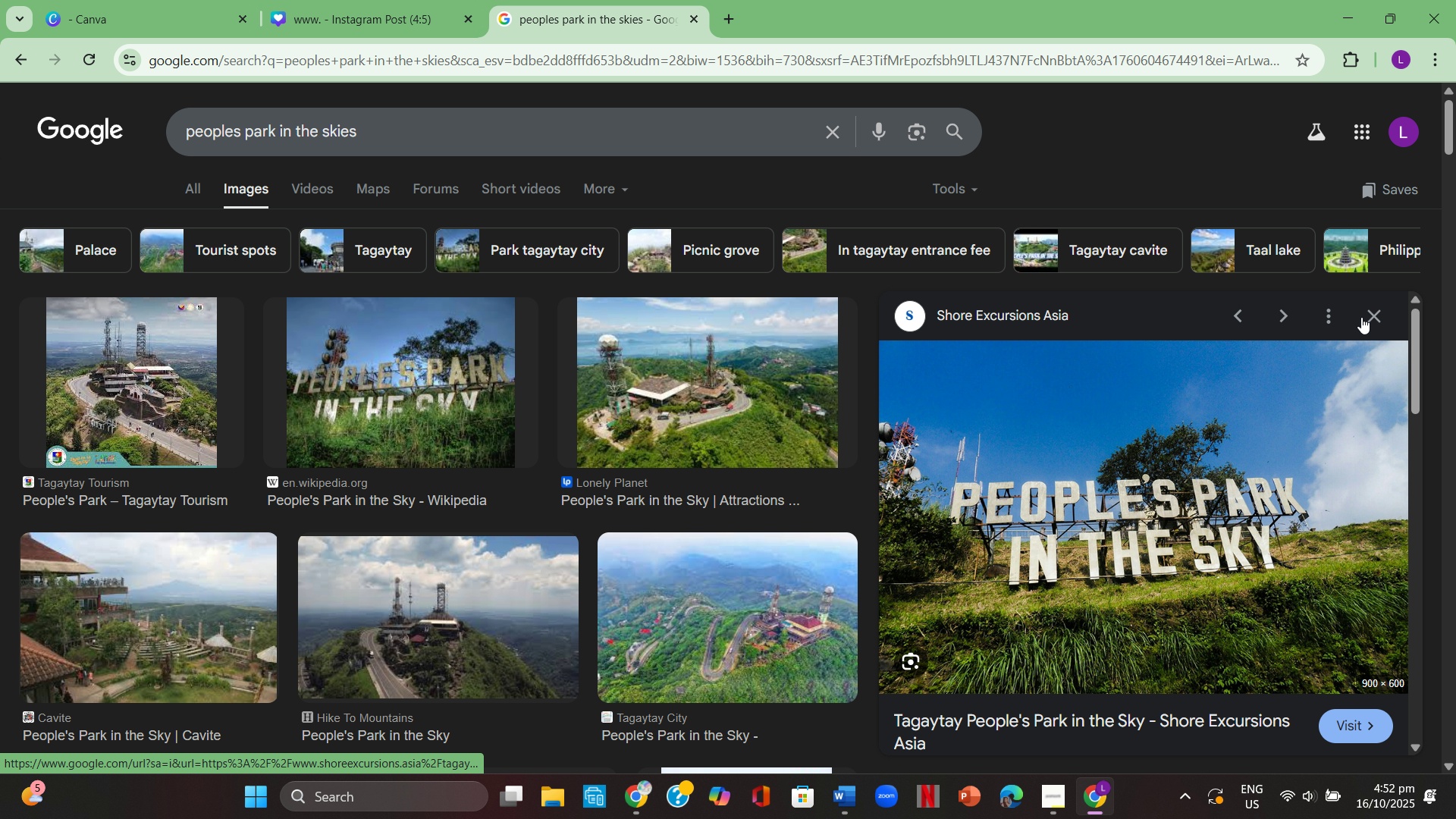 
left_click([1376, 315])
 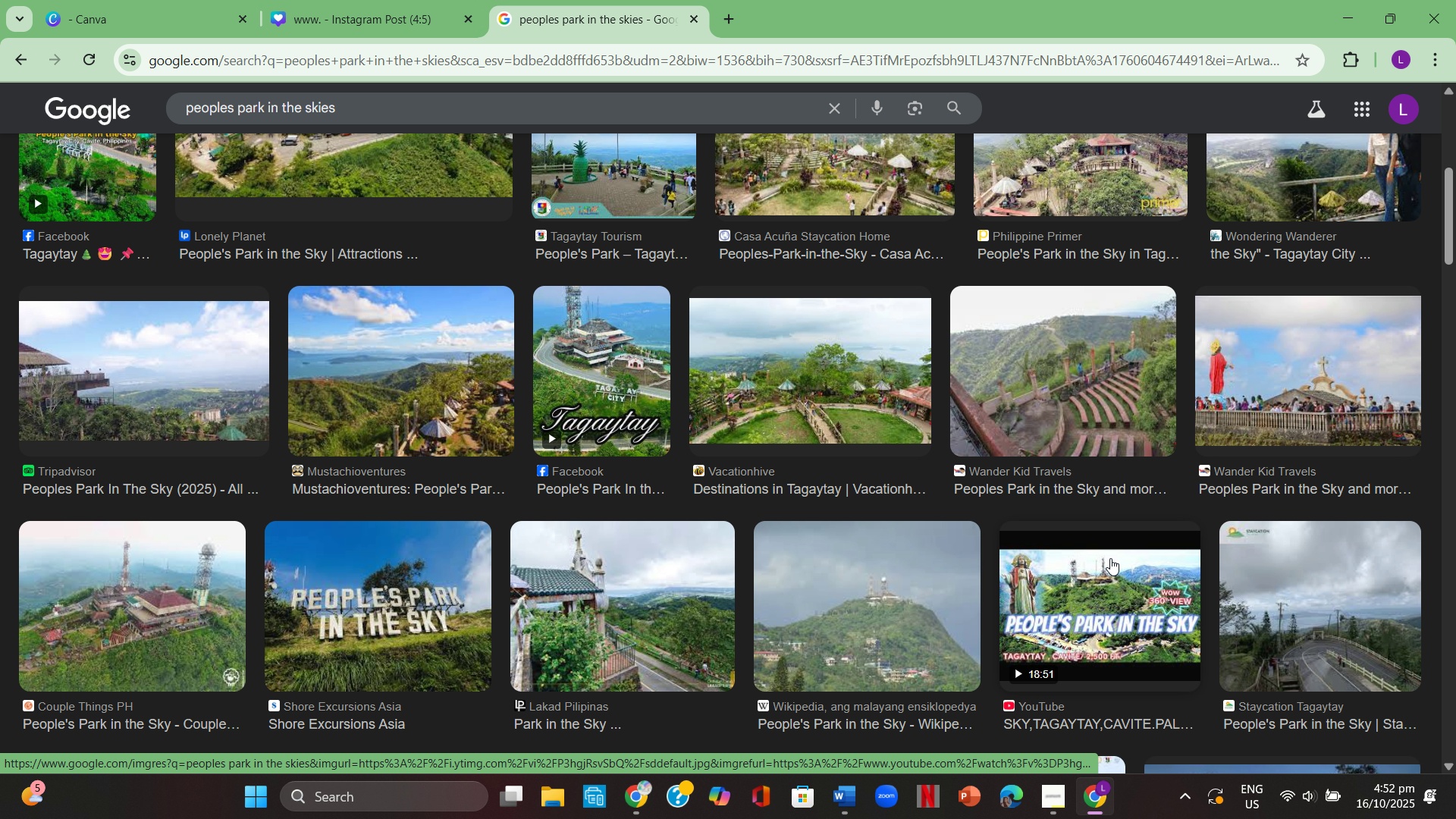 
scroll: coordinate [1112, 550], scroll_direction: up, amount: 3.0
 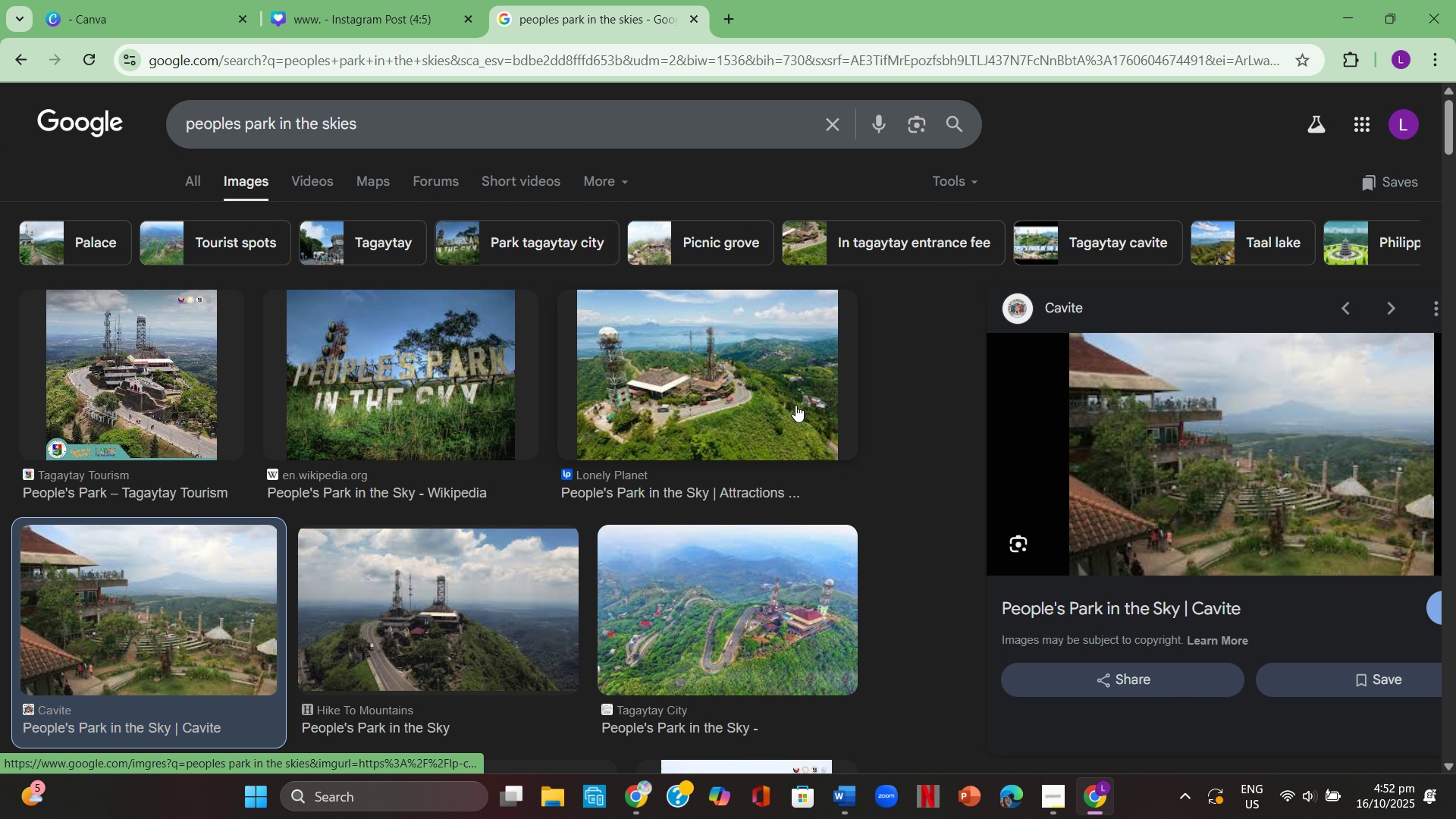 
wait(6.14)
 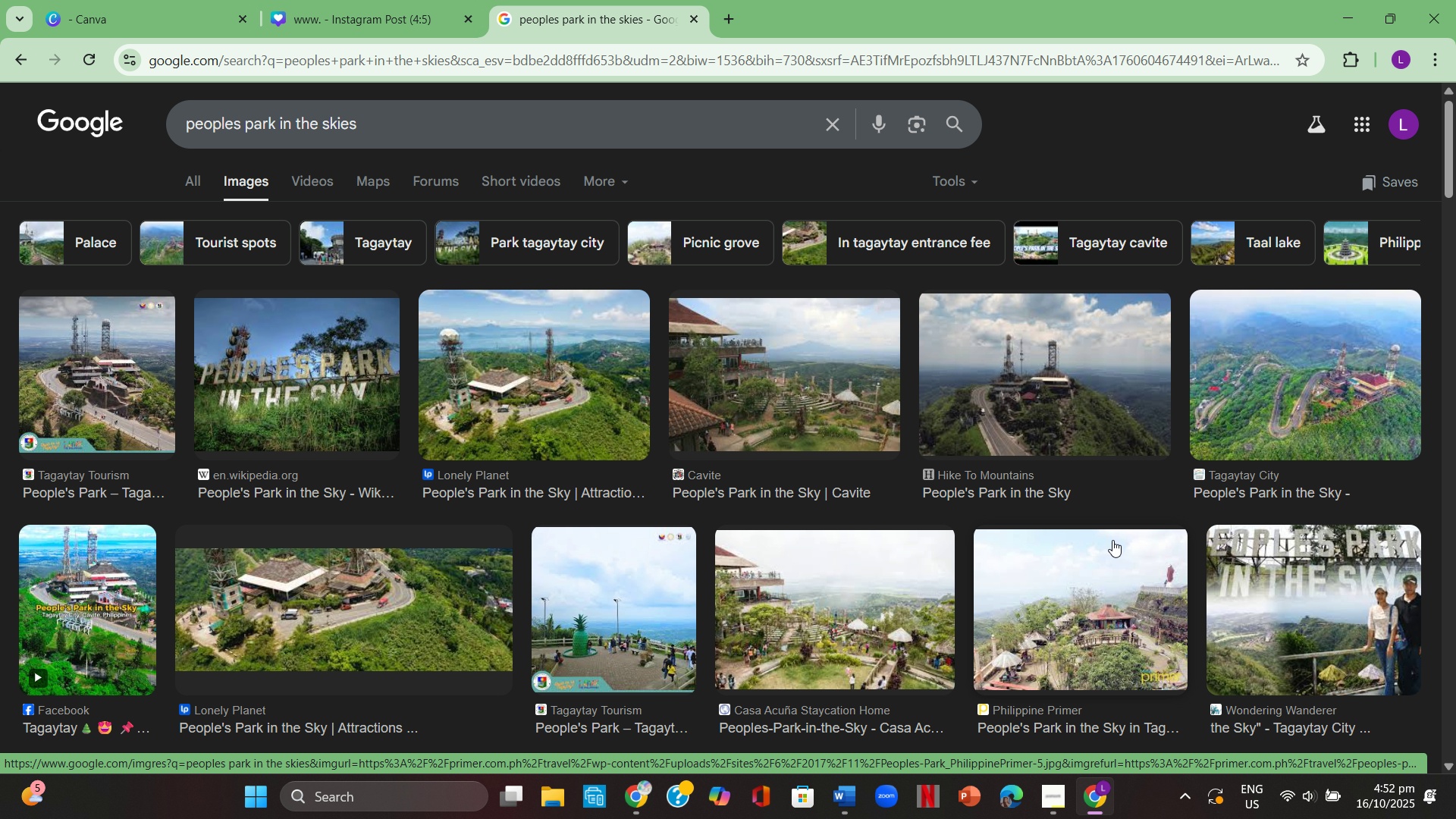 
right_click([1171, 402])
 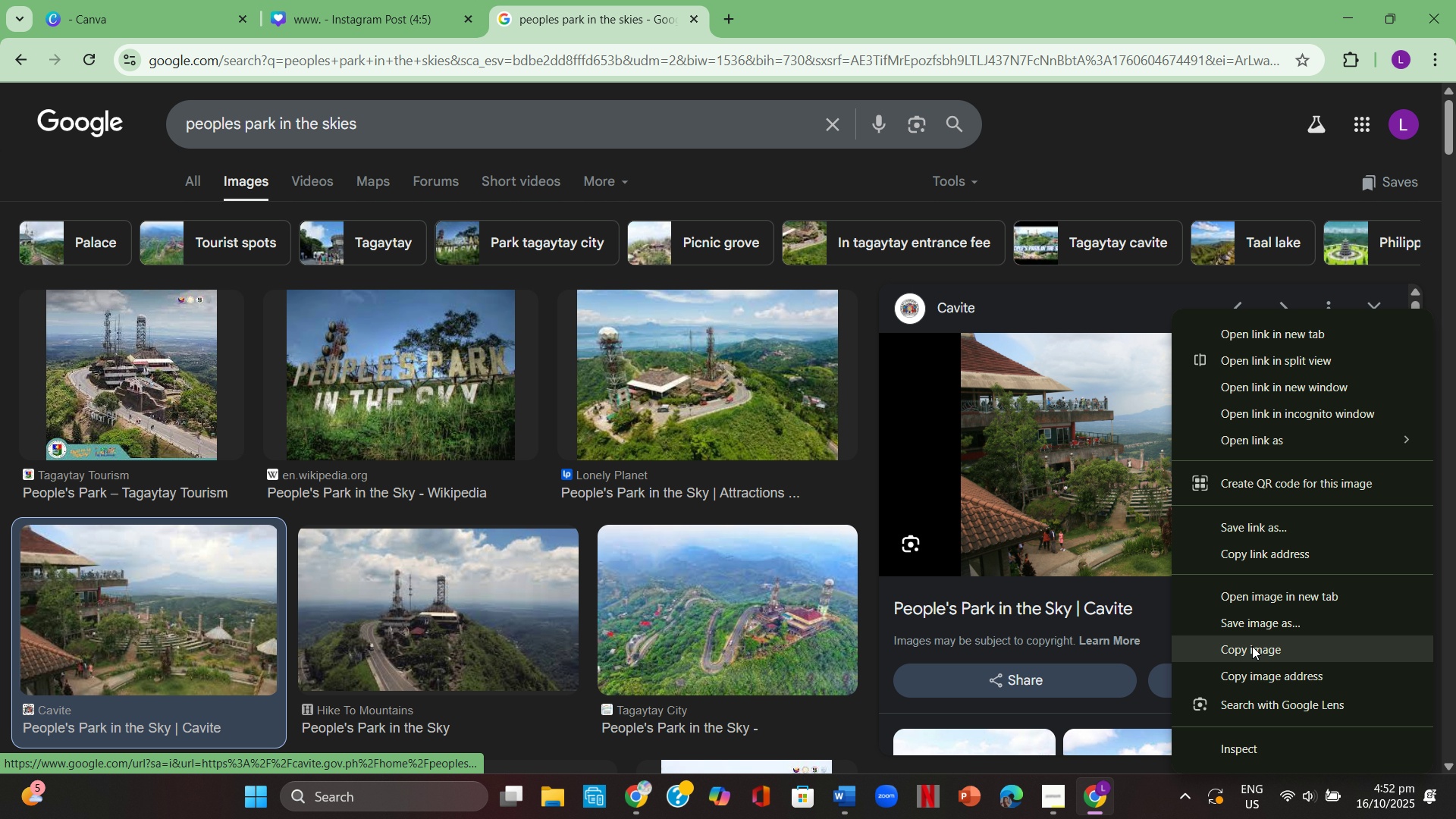 
left_click([1252, 648])
 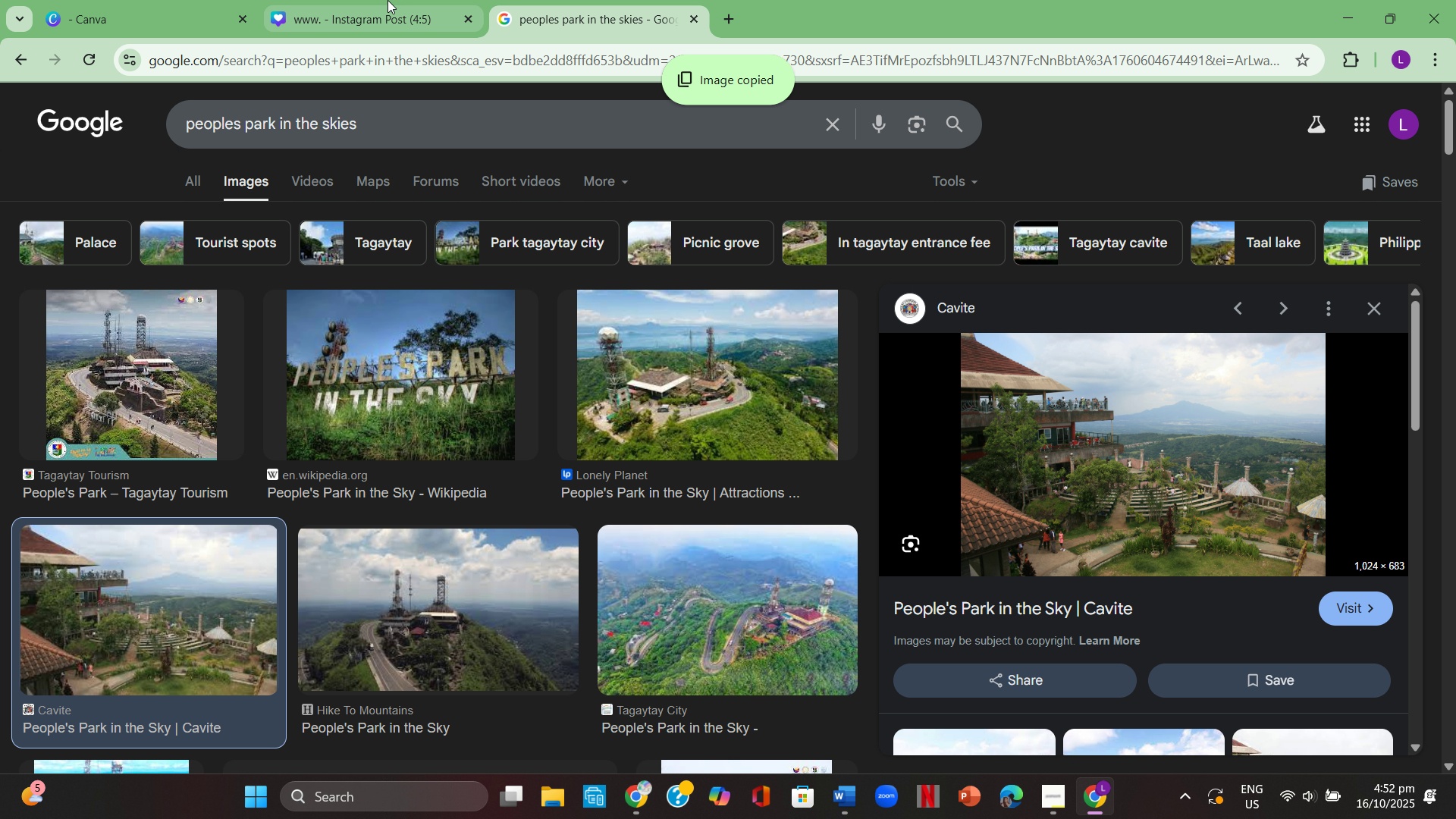 
left_click([388, 0])
 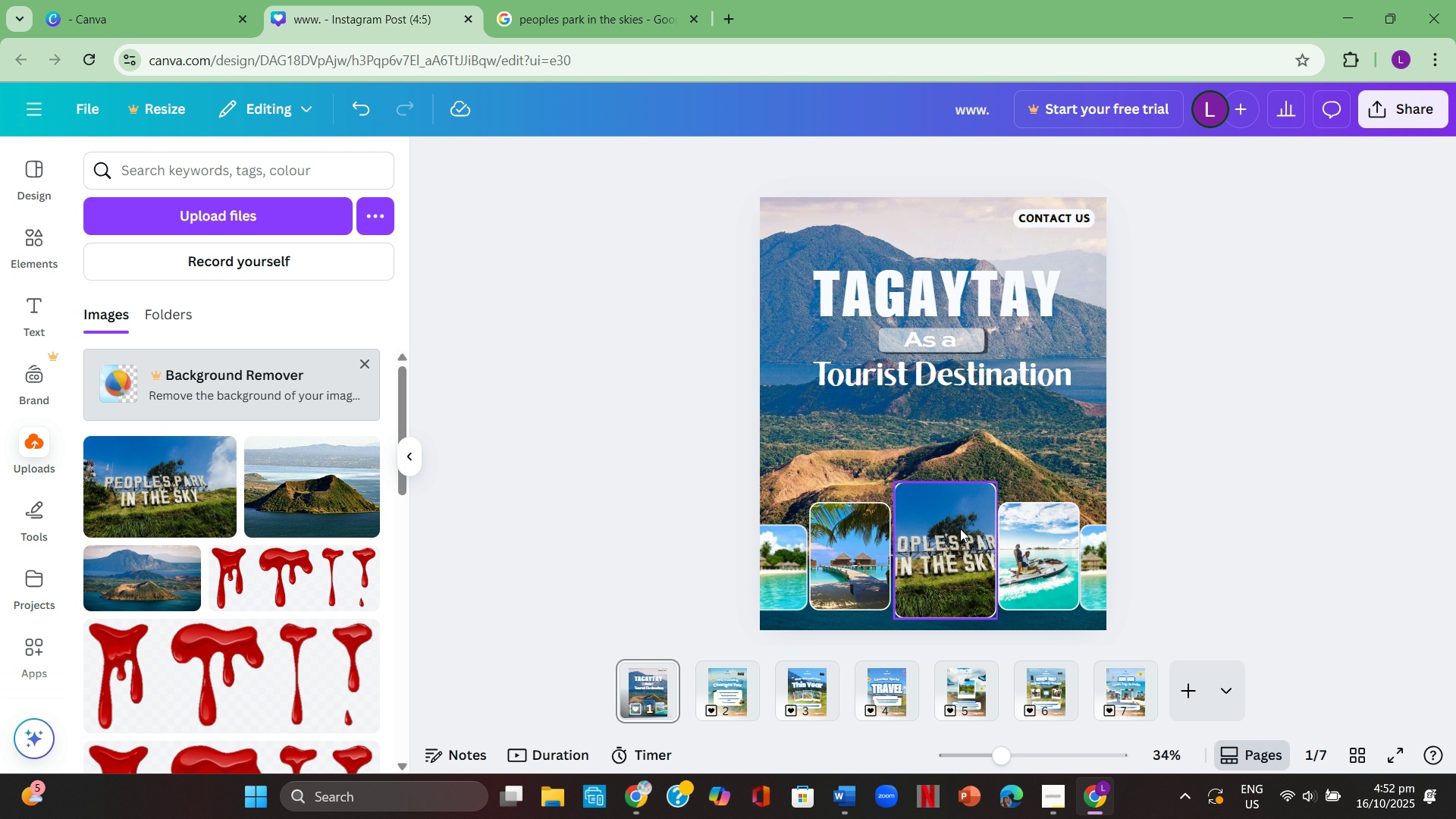 
left_click([960, 529])
 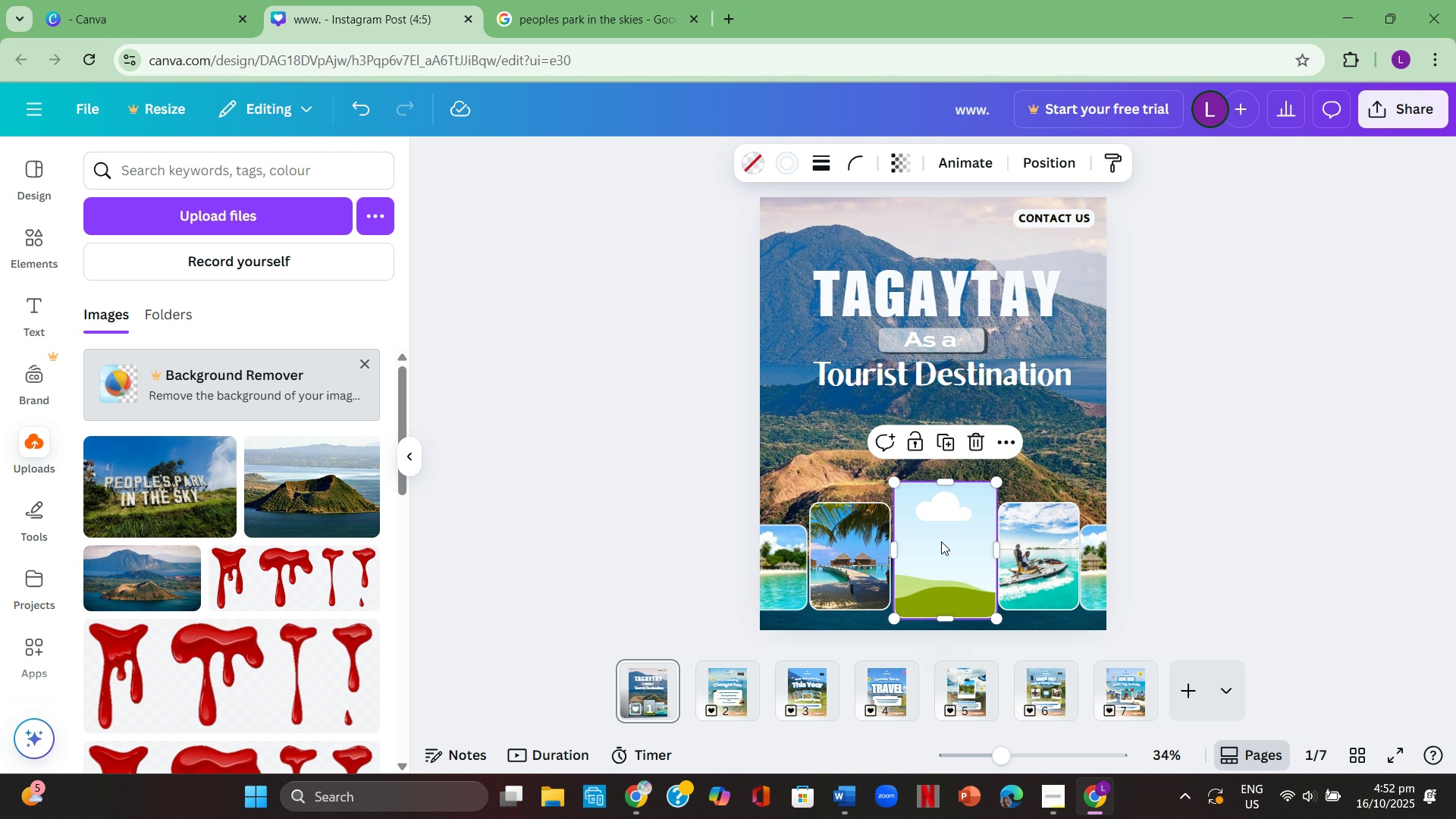 
key(Backspace)
 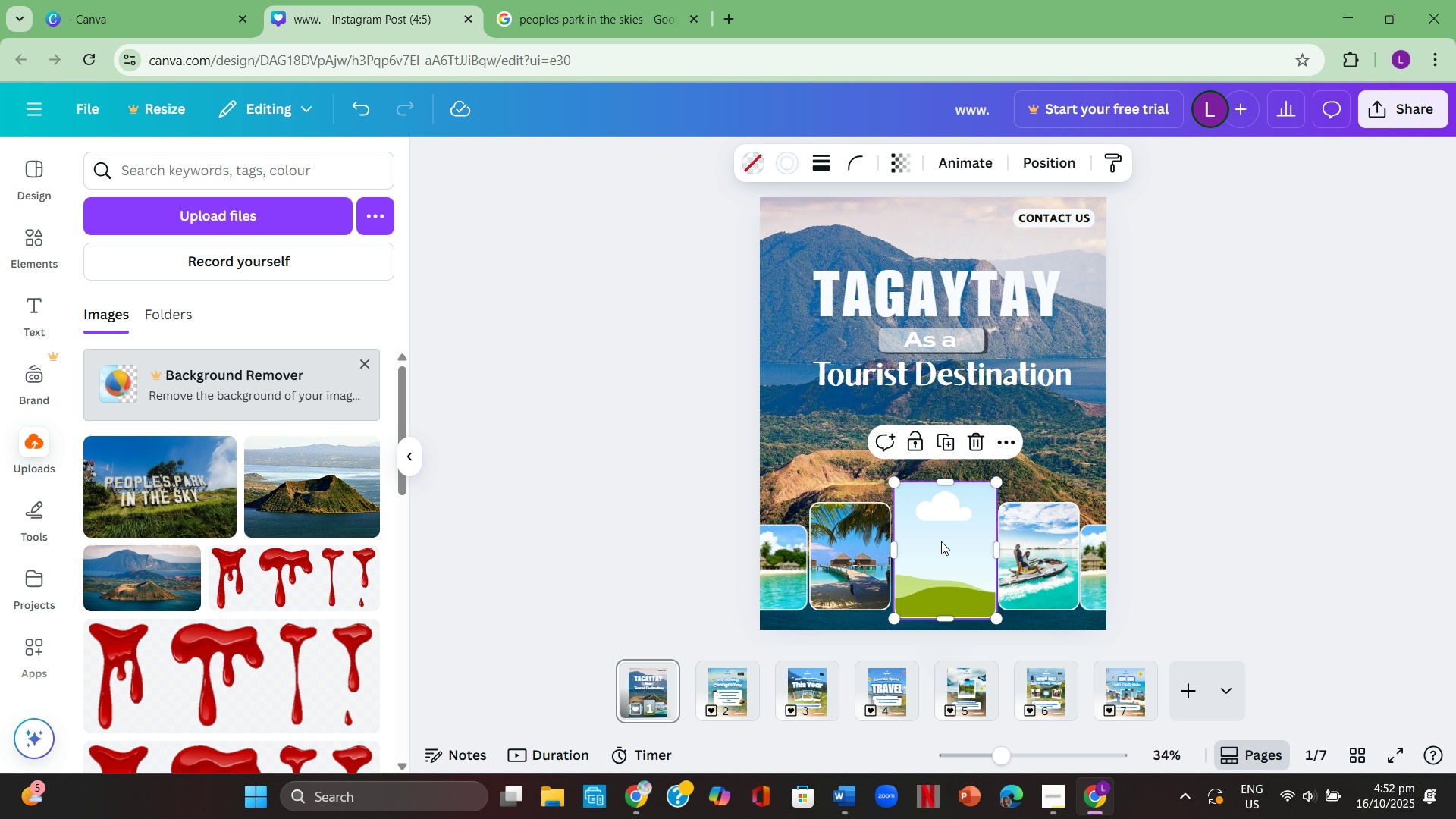 
key(Control+ControlLeft)
 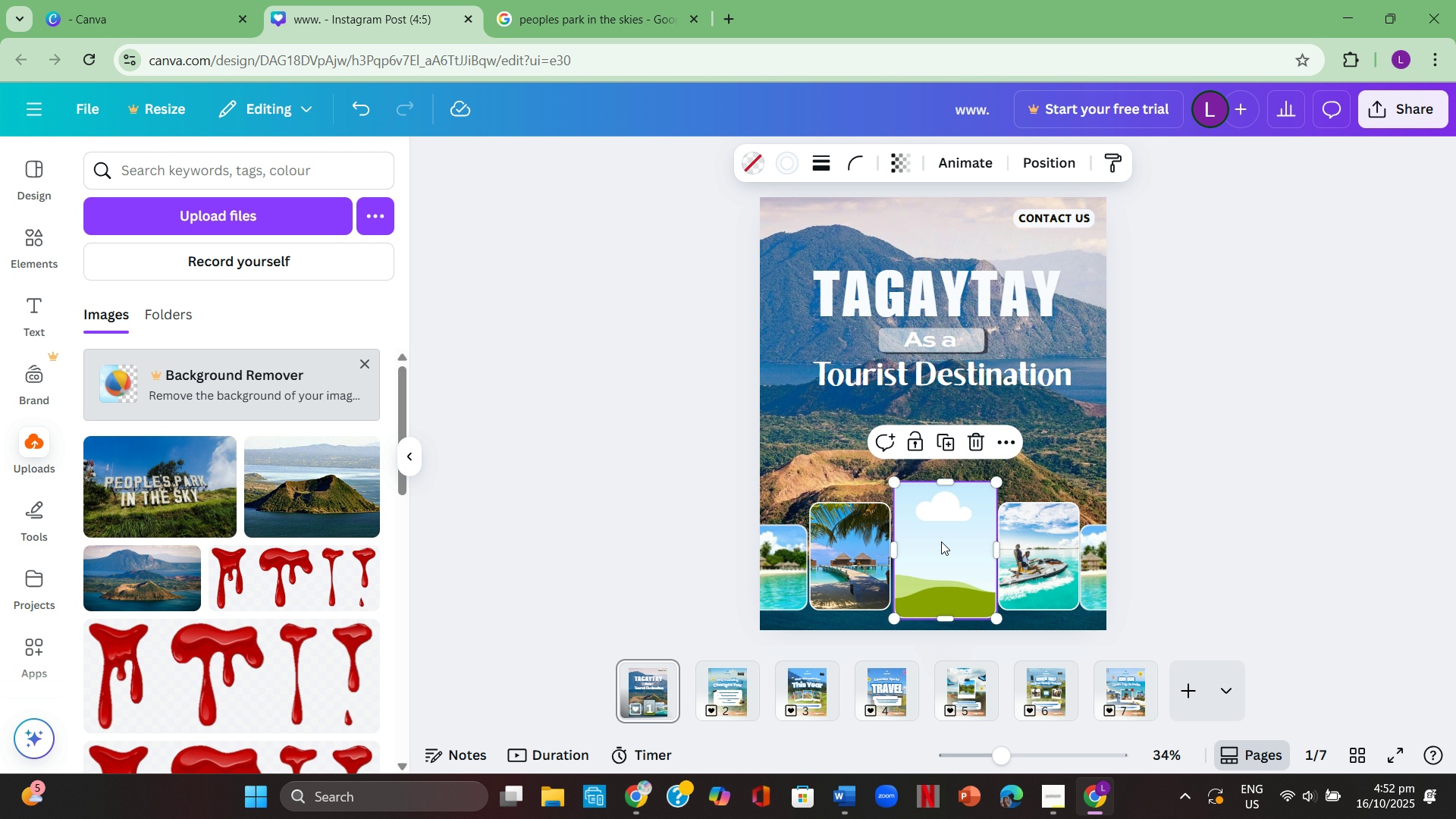 
key(Control+V)
 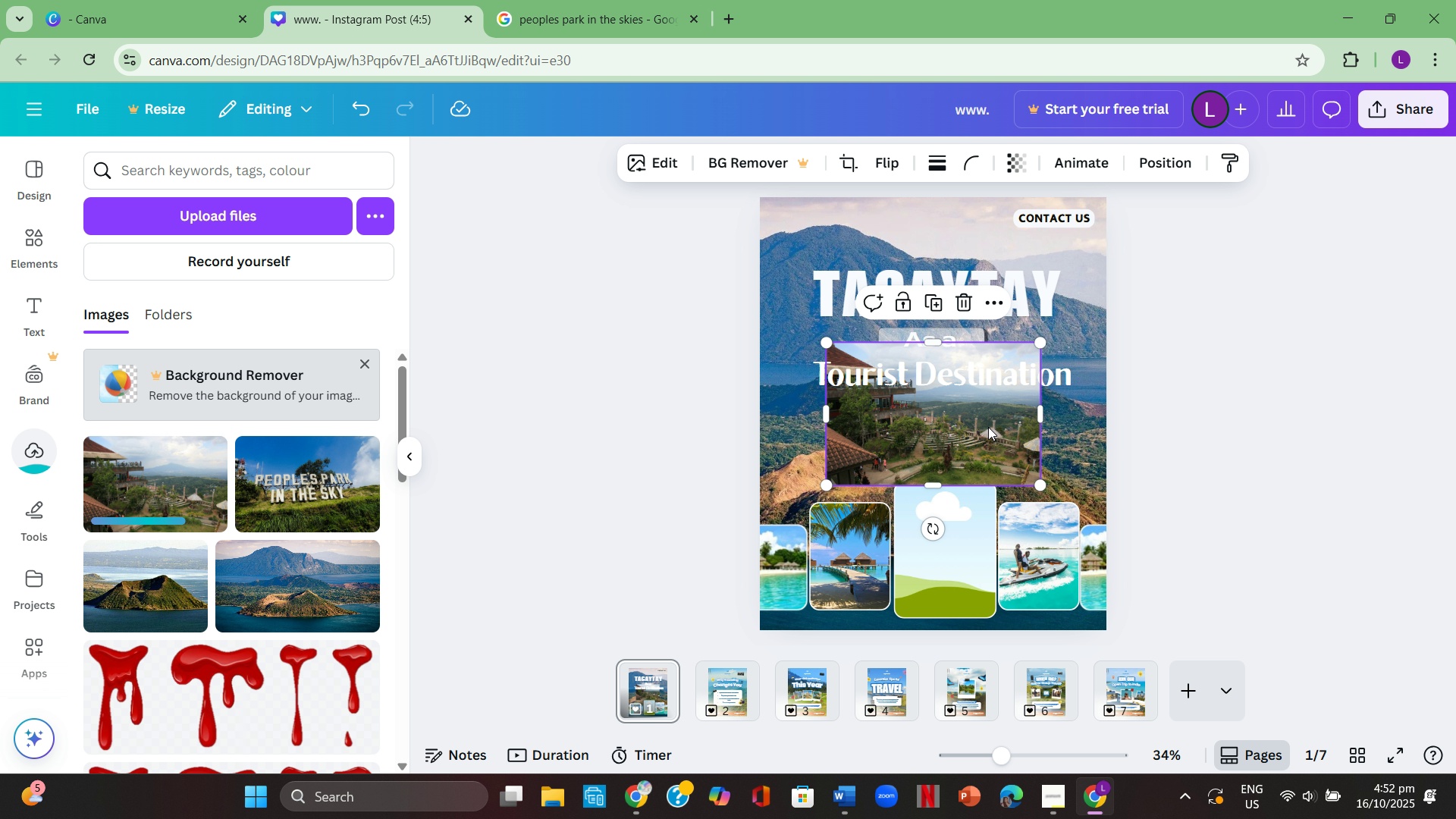 
left_click_drag(start_coordinate=[978, 431], to_coordinate=[987, 530])
 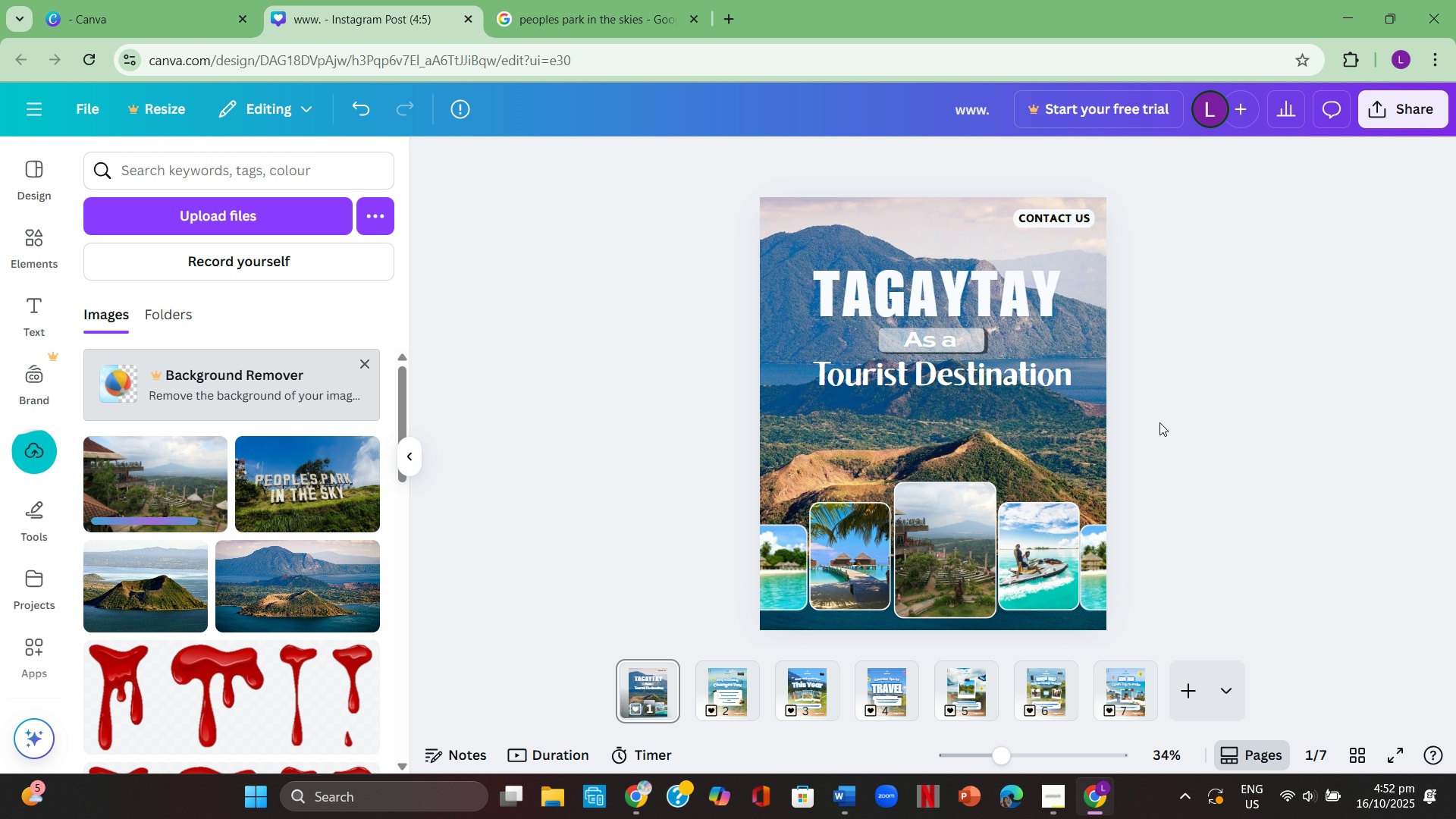 
left_click([1159, 422])
 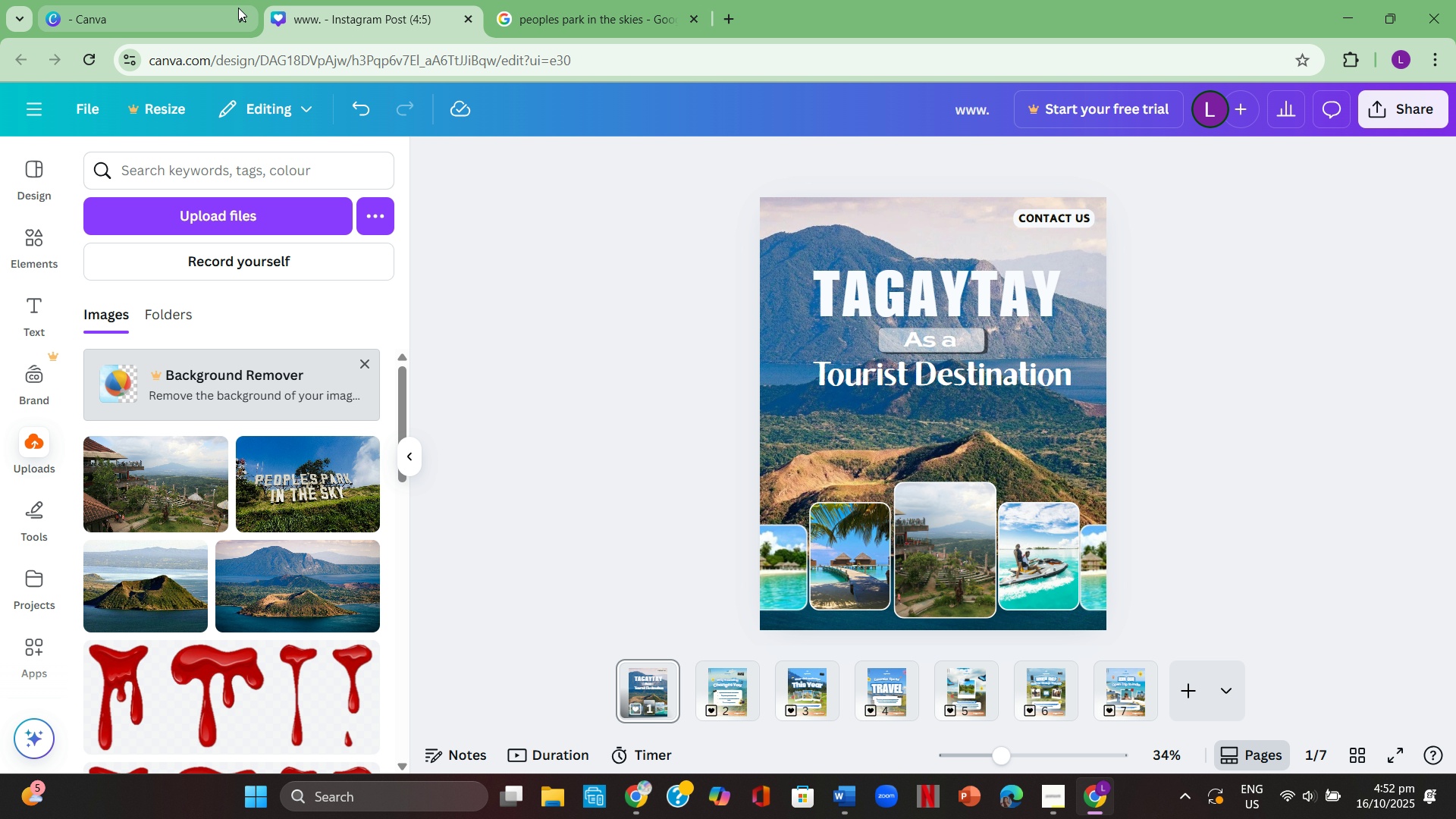 
wait(7.23)
 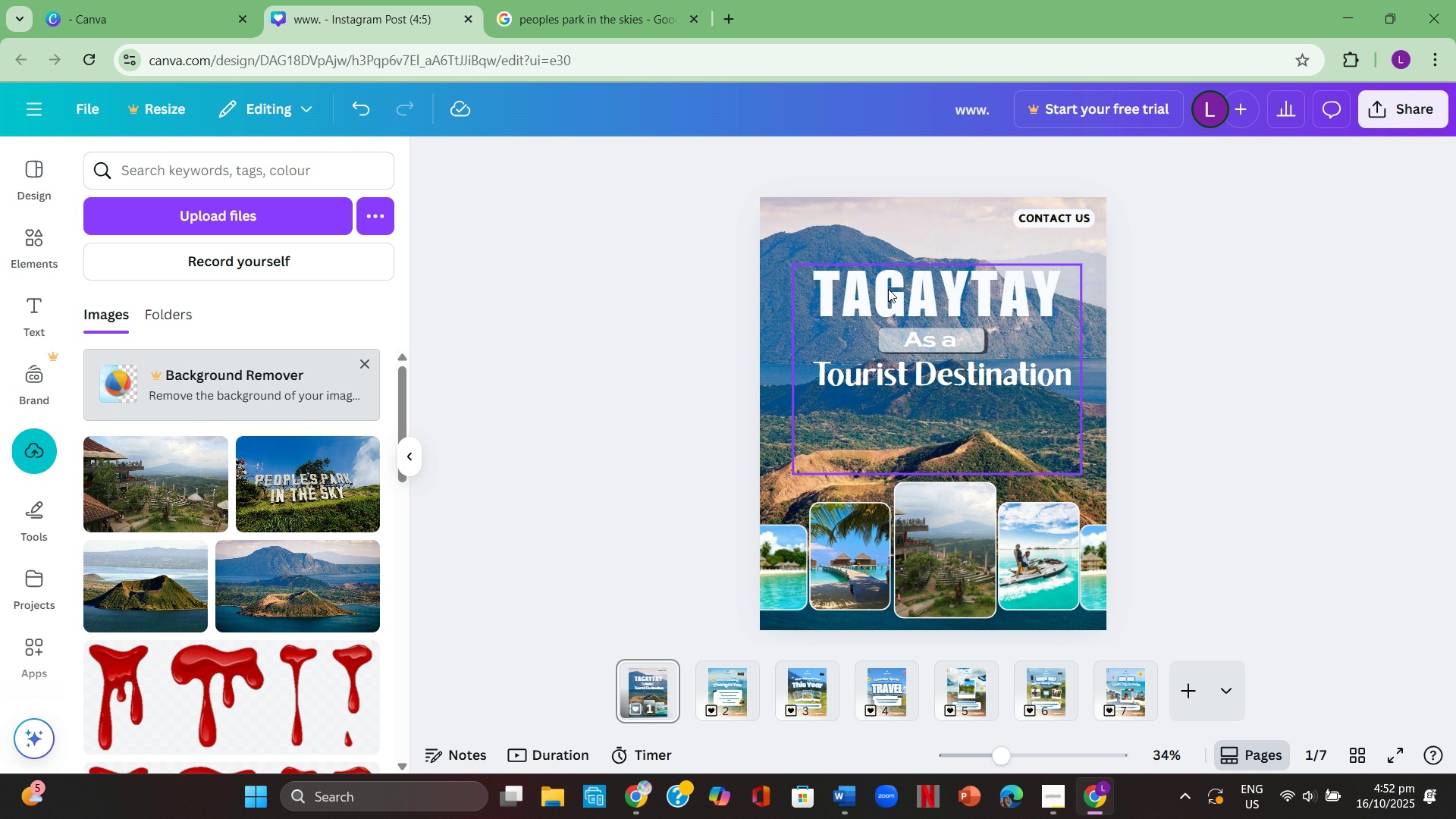 
left_click([642, 0])
 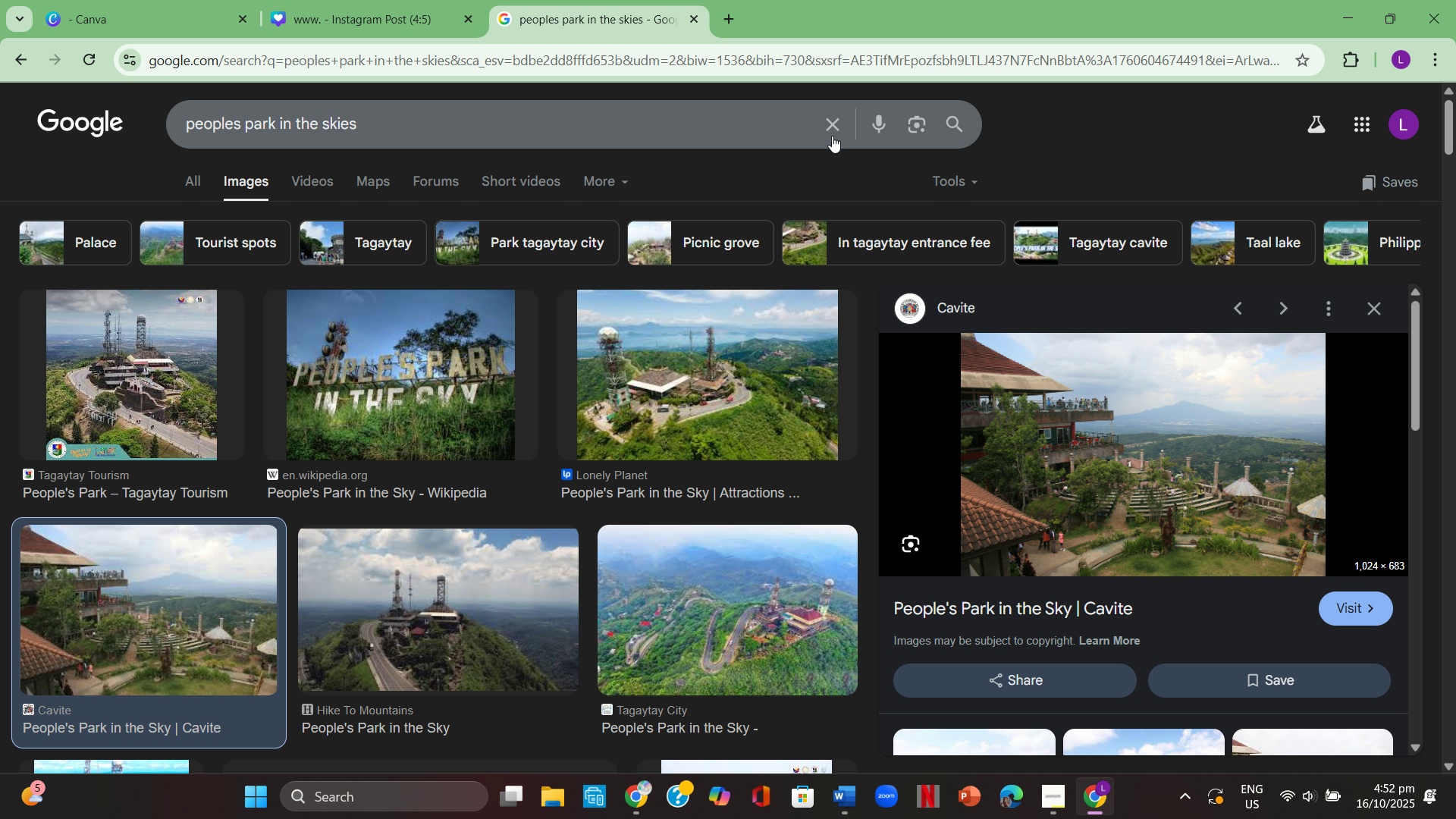 
left_click([836, 121])
 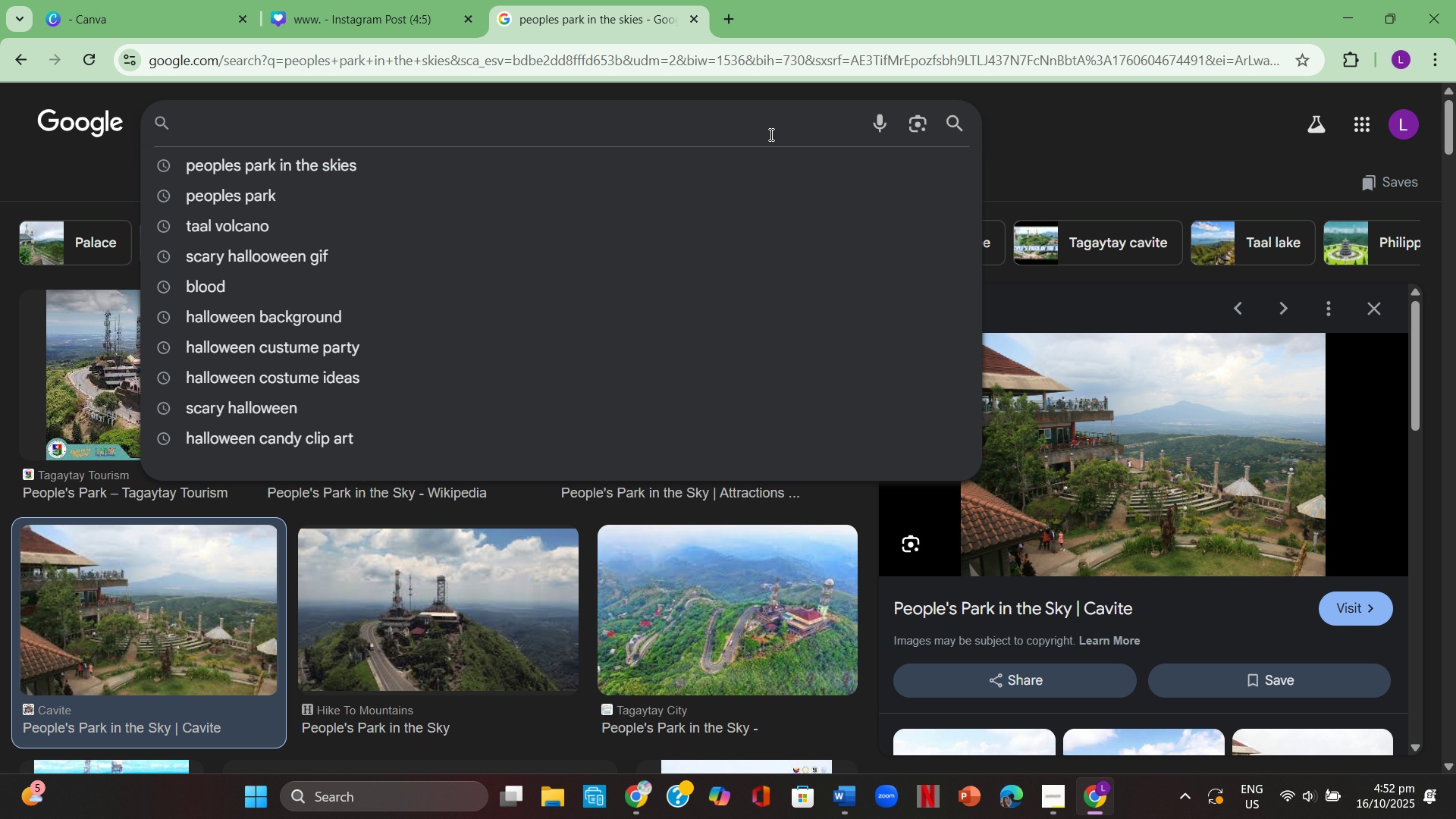 
double_click([770, 134])
 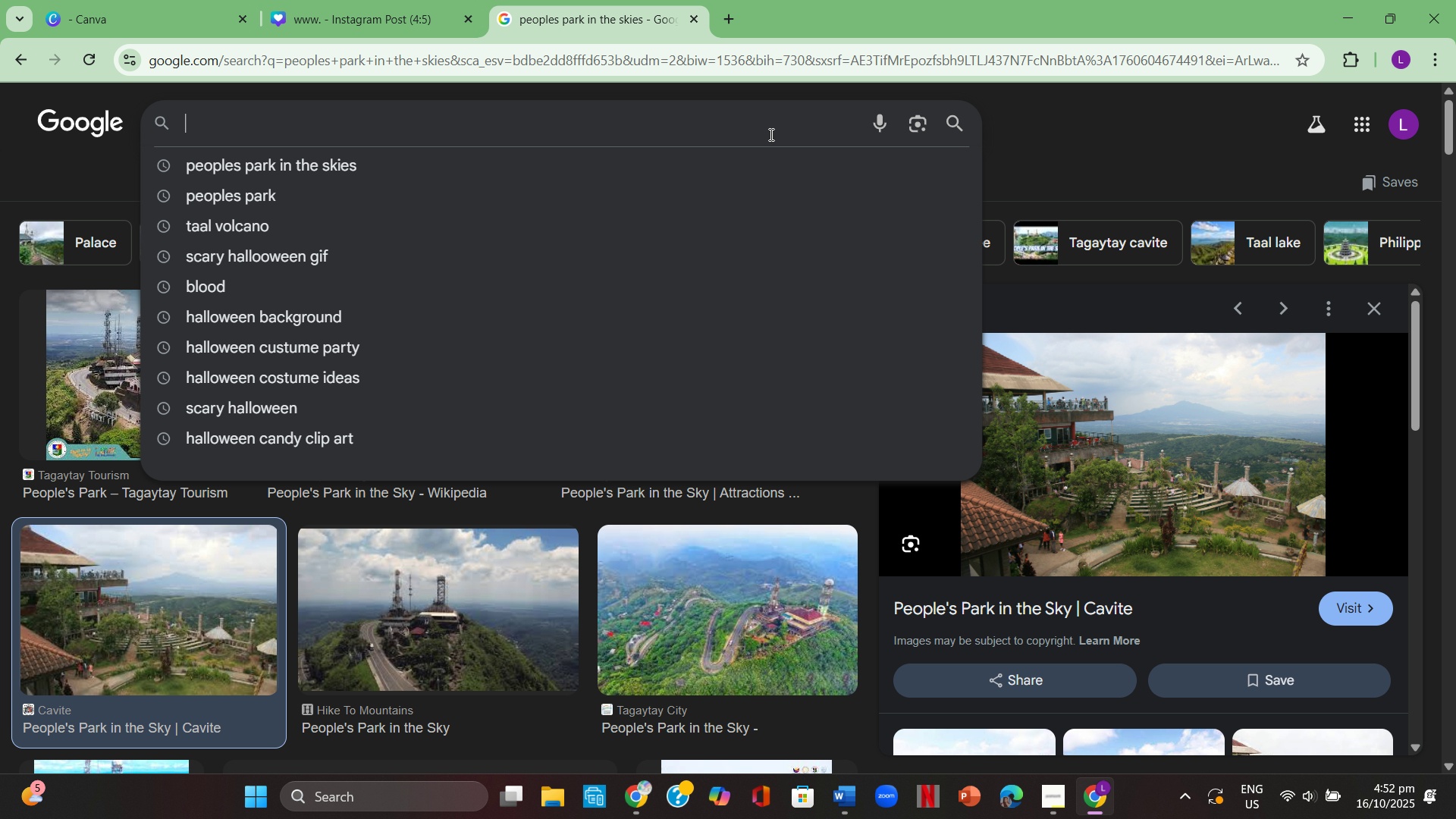 
type(picnic grr)
key(Backspace)
 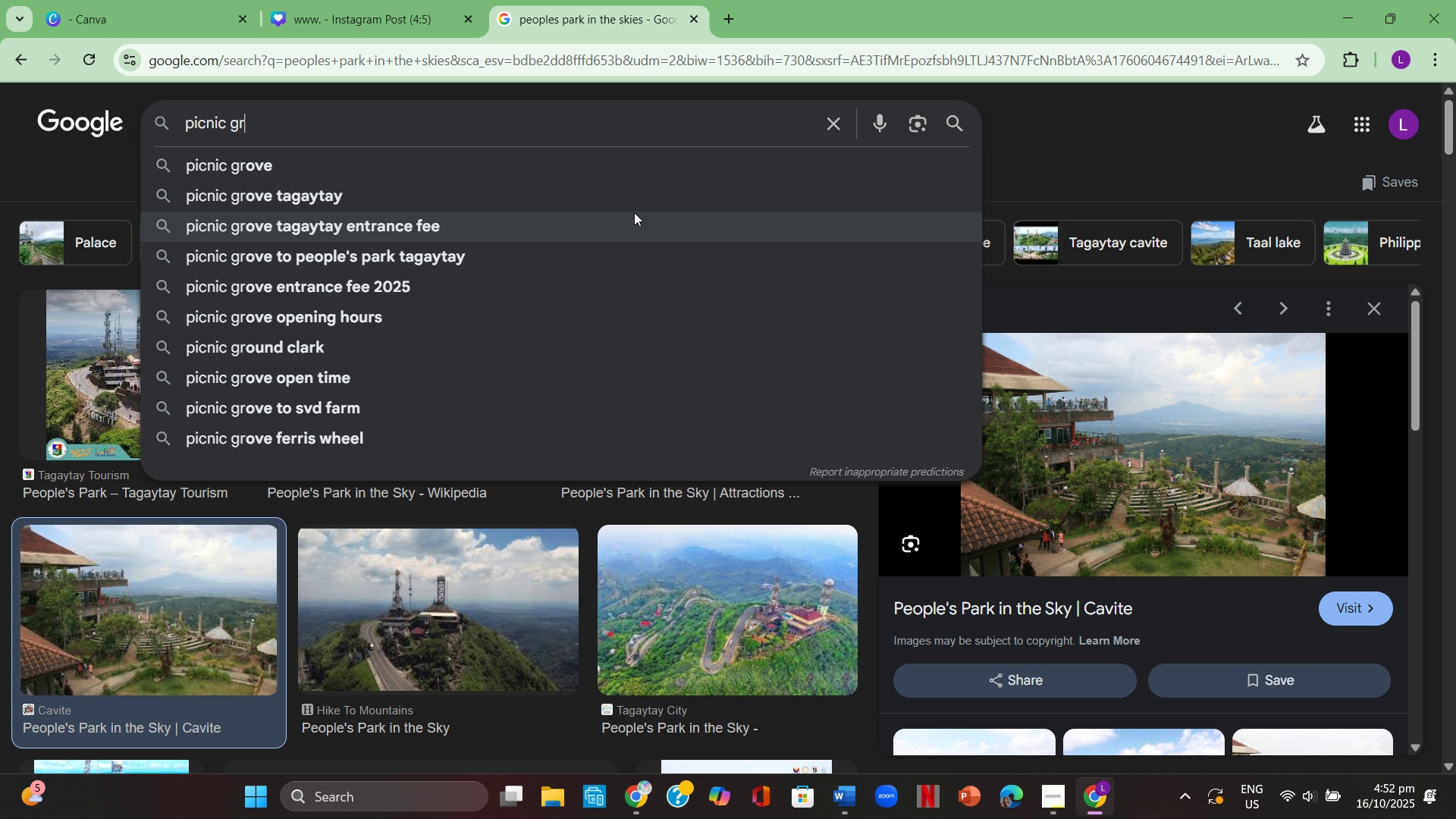 
left_click([627, 193])
 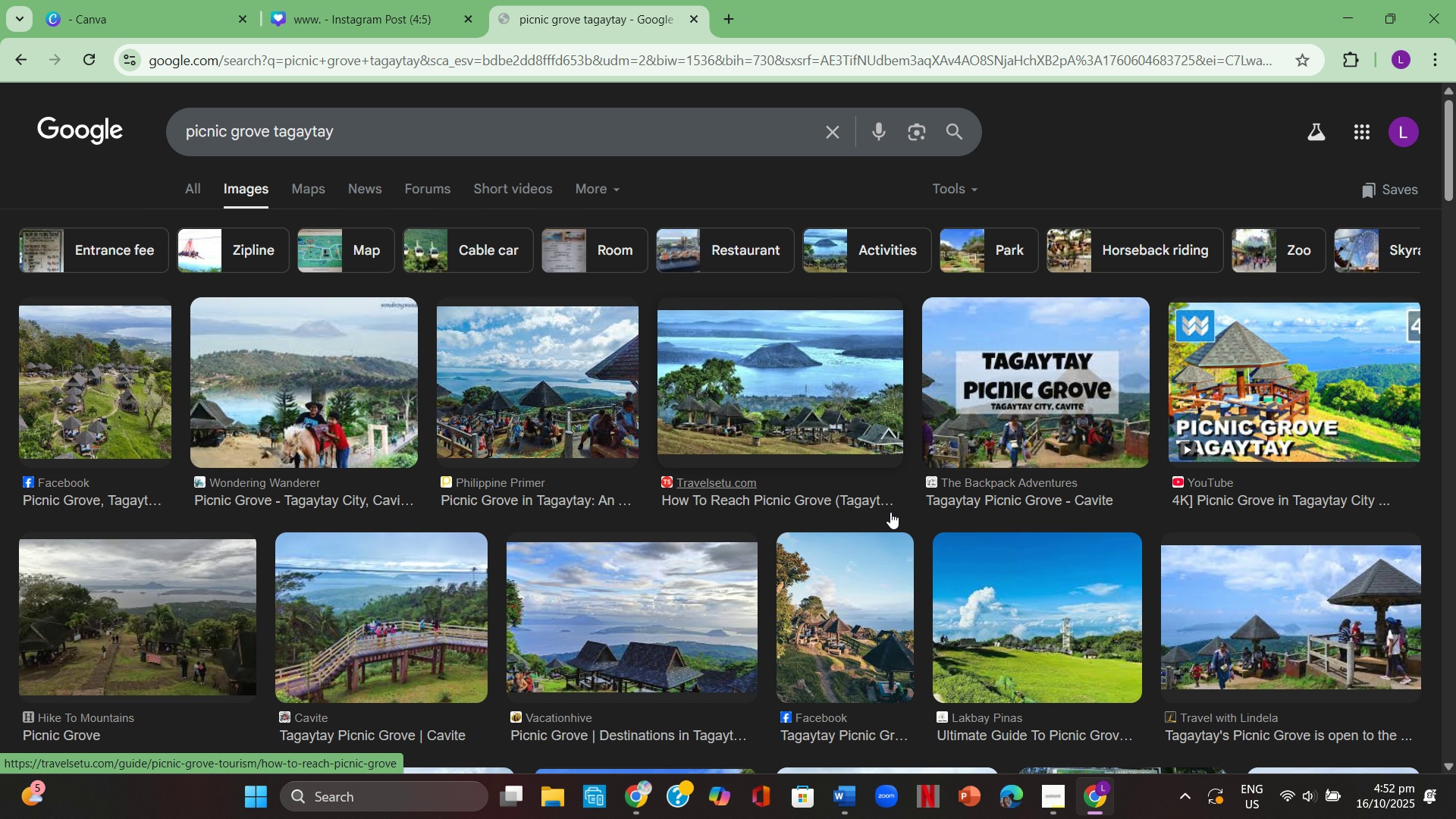 
scroll: coordinate [852, 499], scroll_direction: down, amount: 1.0
 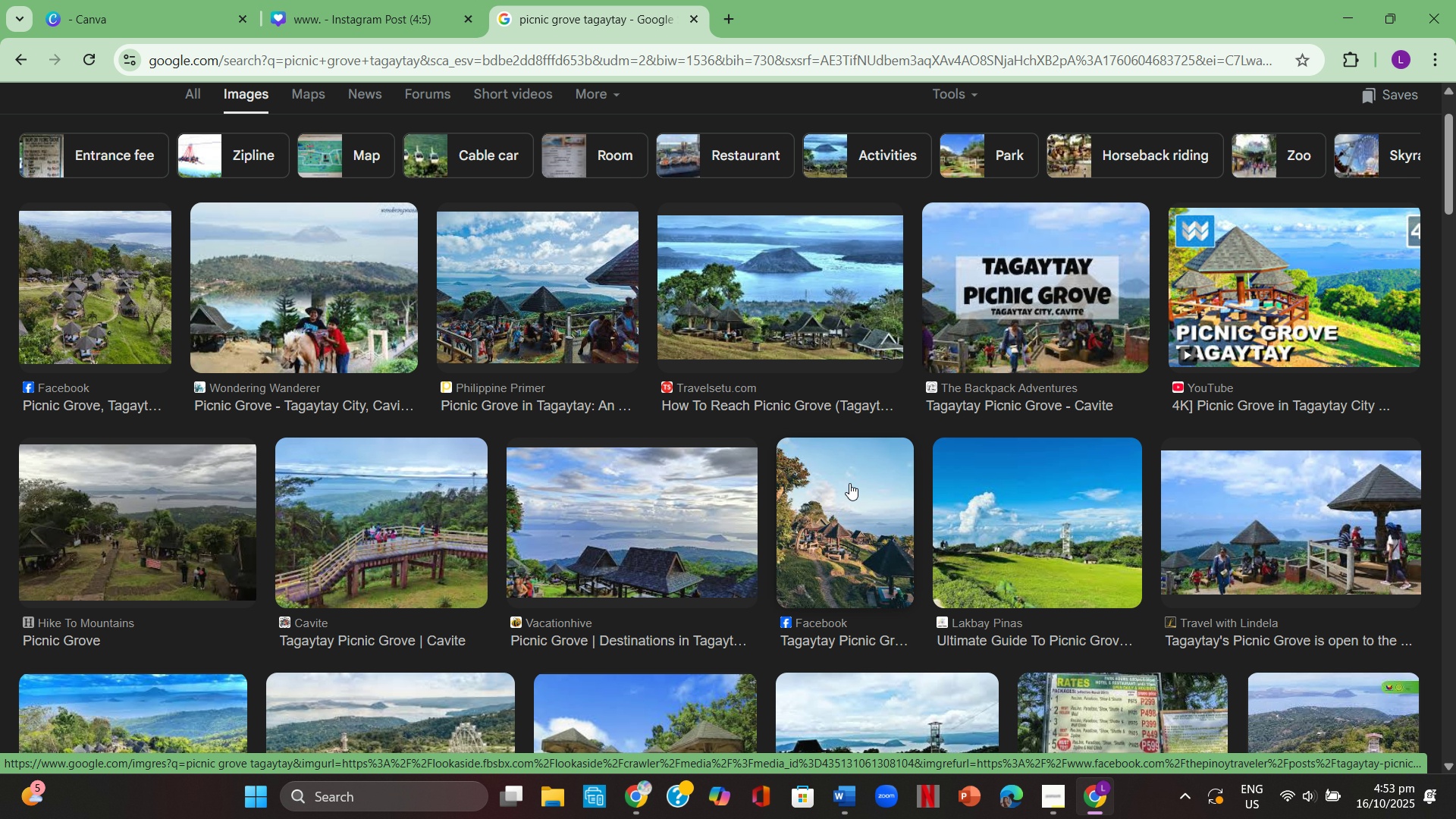 
scroll: coordinate [847, 480], scroll_direction: up, amount: 1.0
 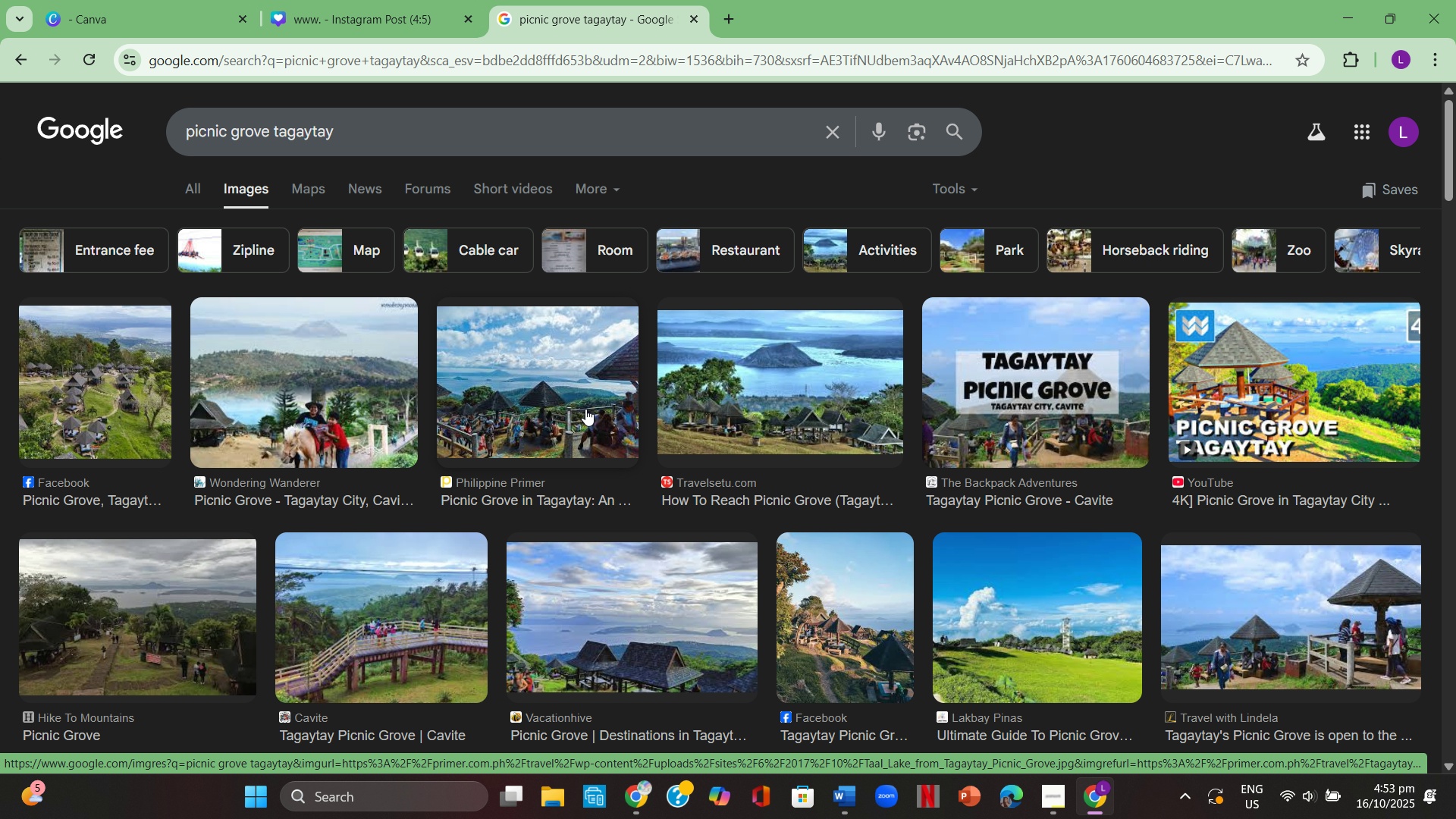 
left_click([585, 409])
 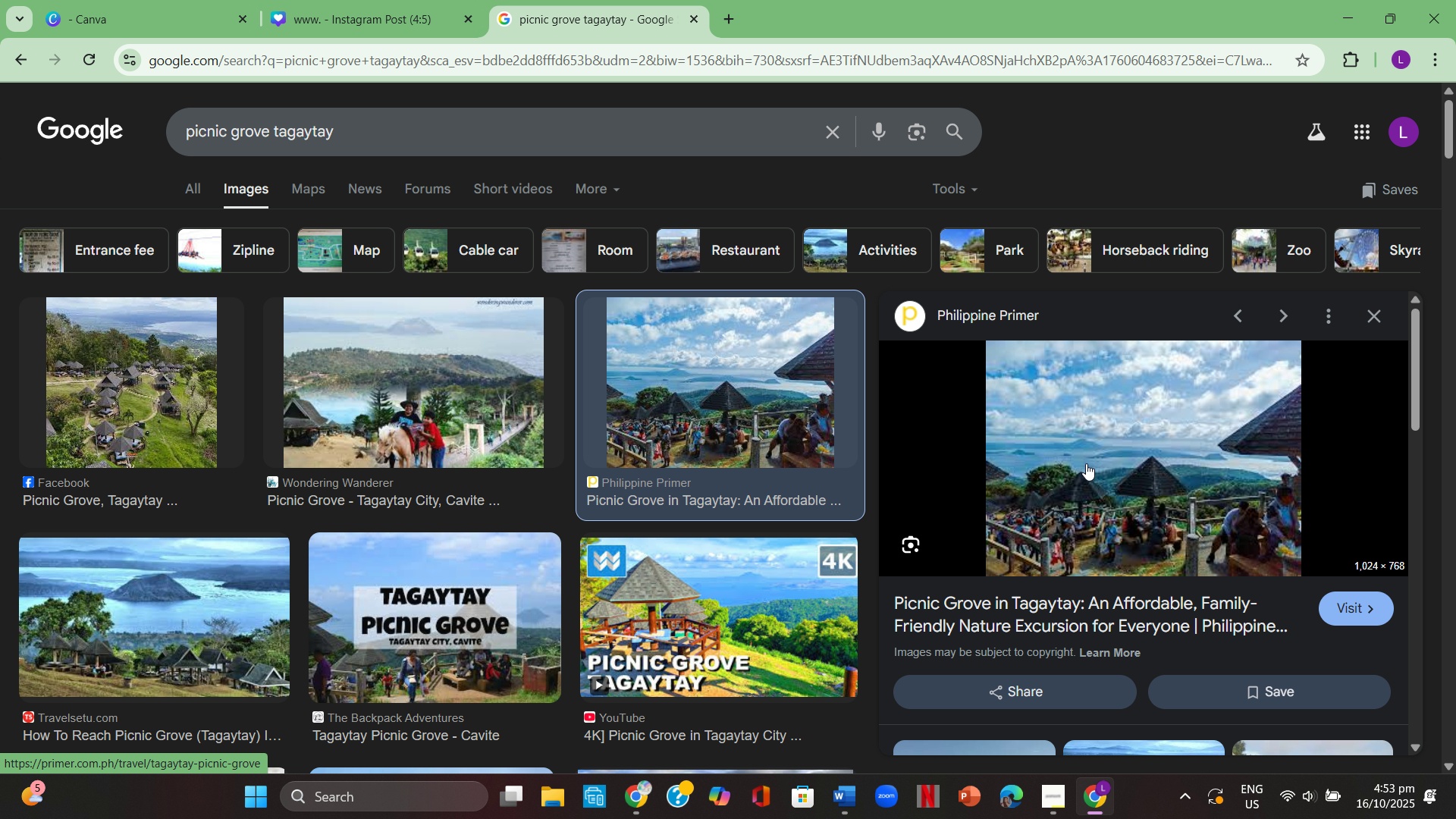 
scroll: coordinate [1139, 629], scroll_direction: down, amount: 5.0
 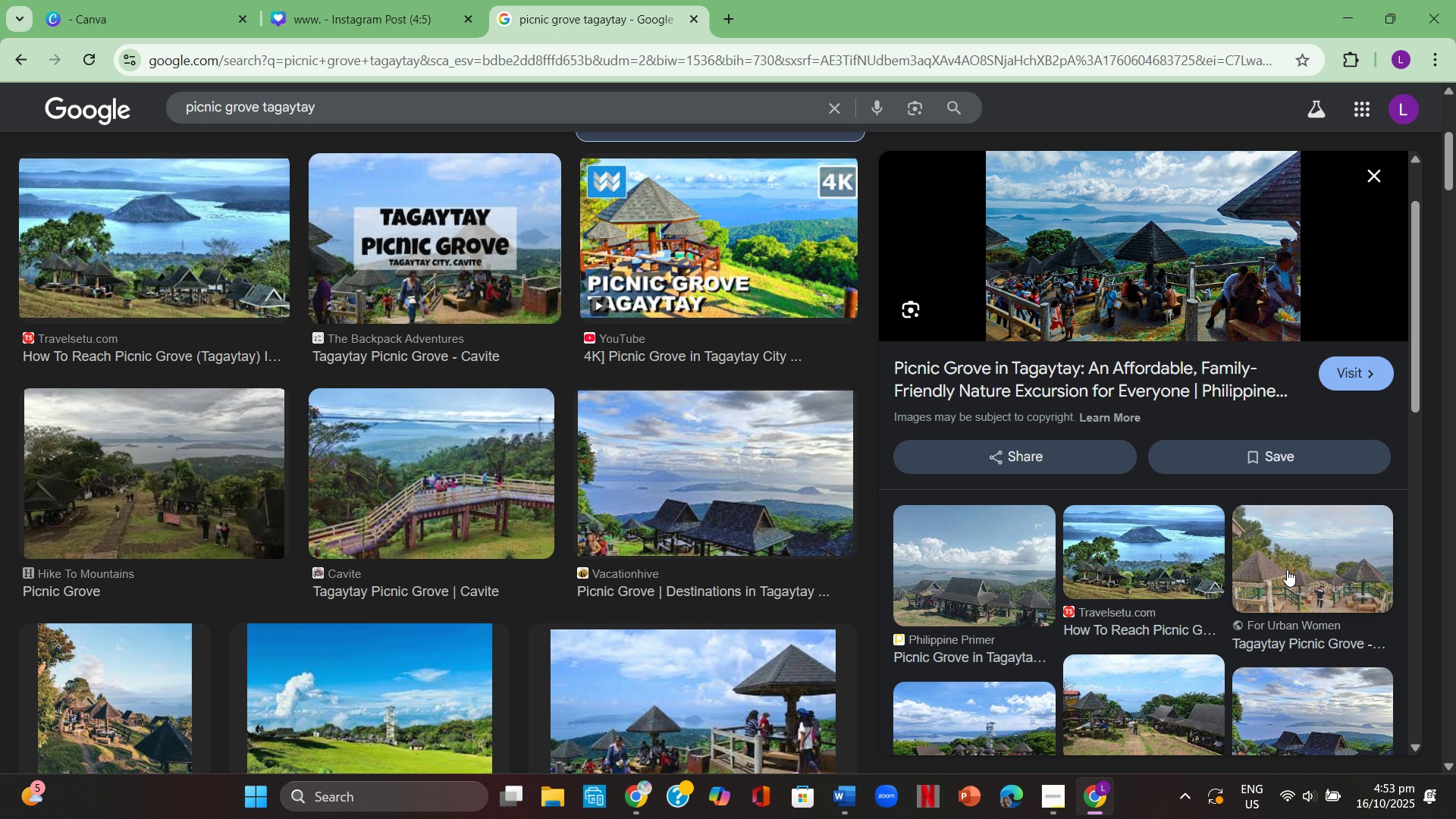 
left_click([1287, 570])
 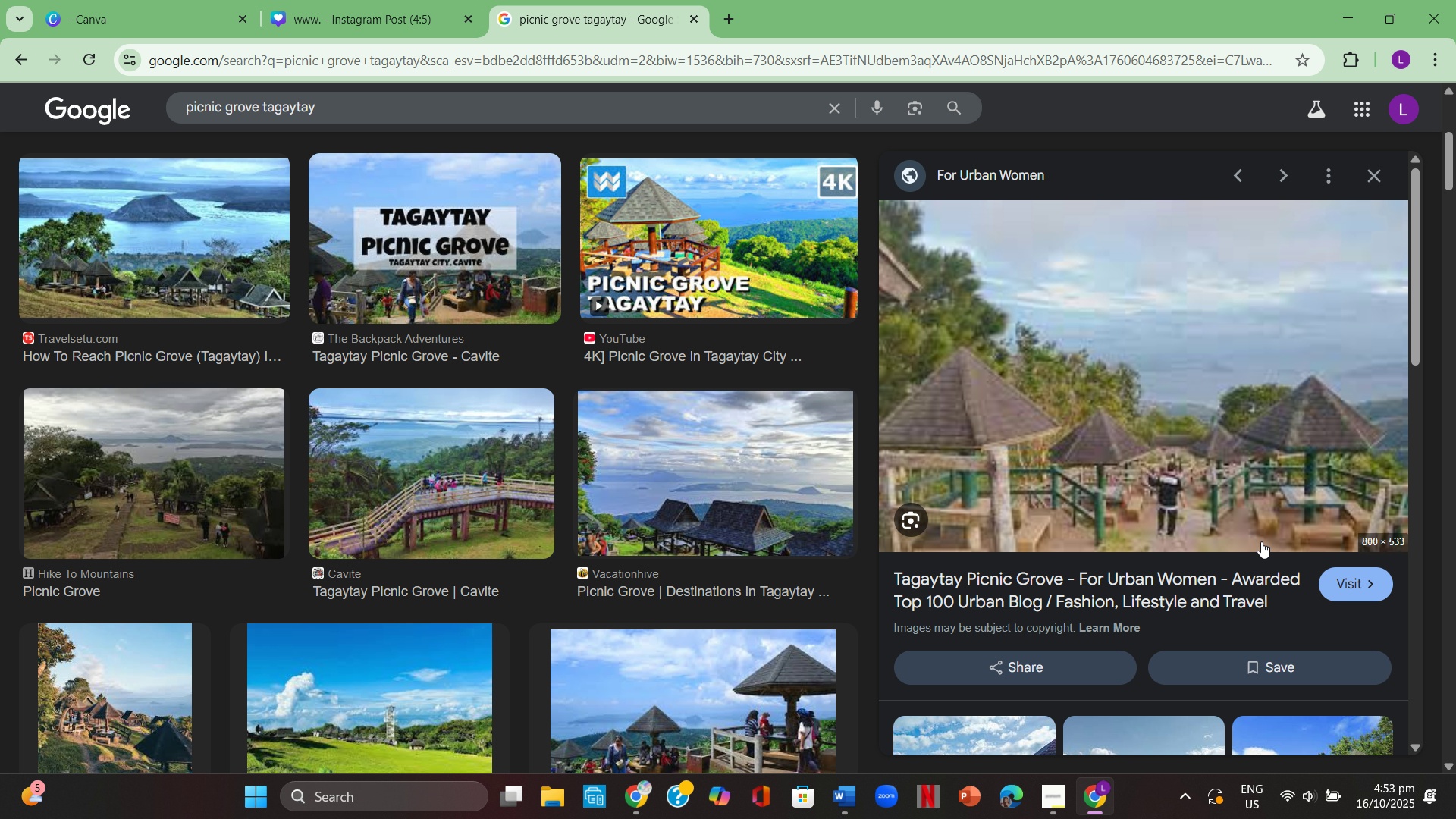 
scroll: coordinate [1250, 519], scroll_direction: down, amount: 4.0
 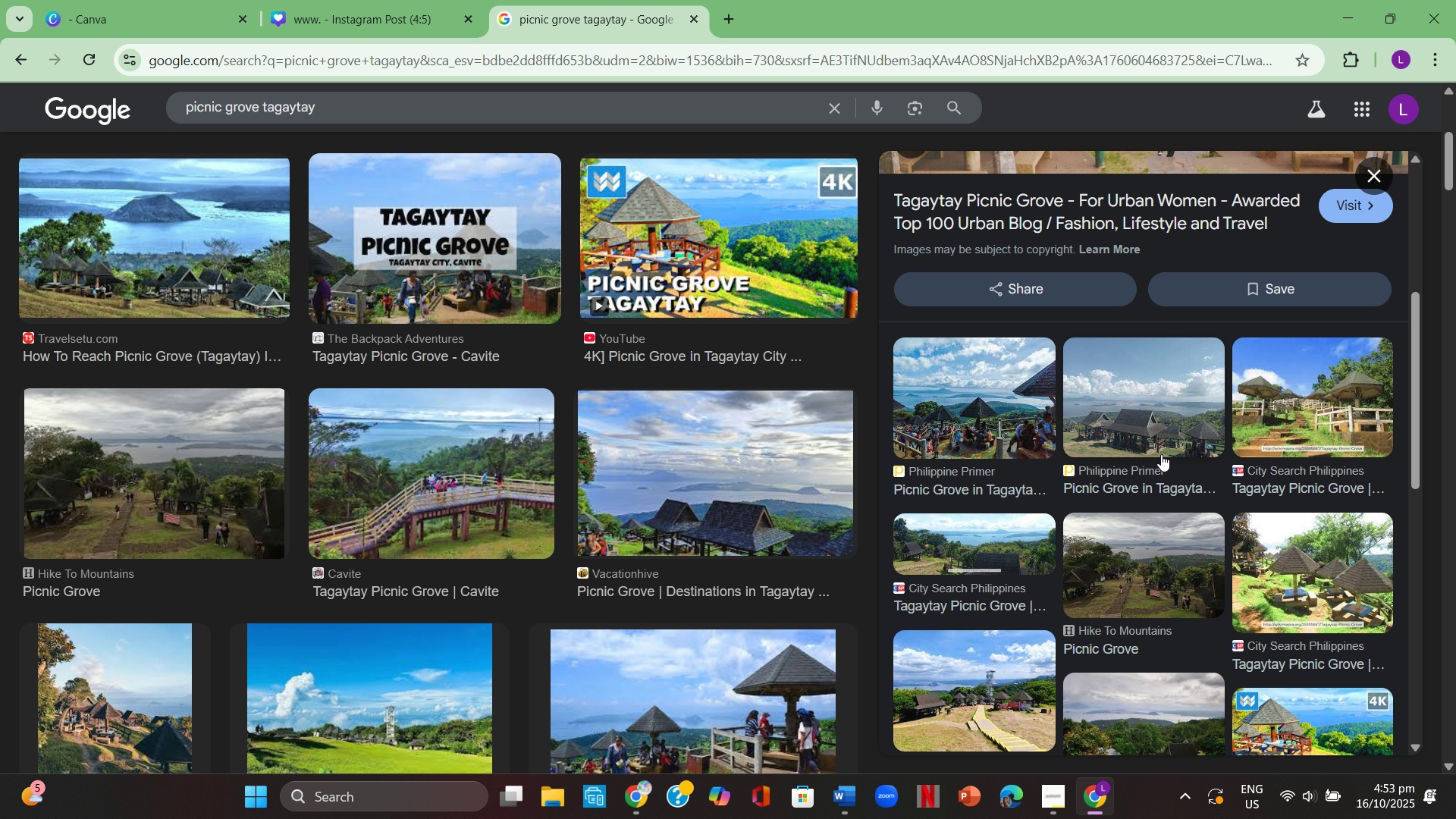 
left_click([1148, 445])
 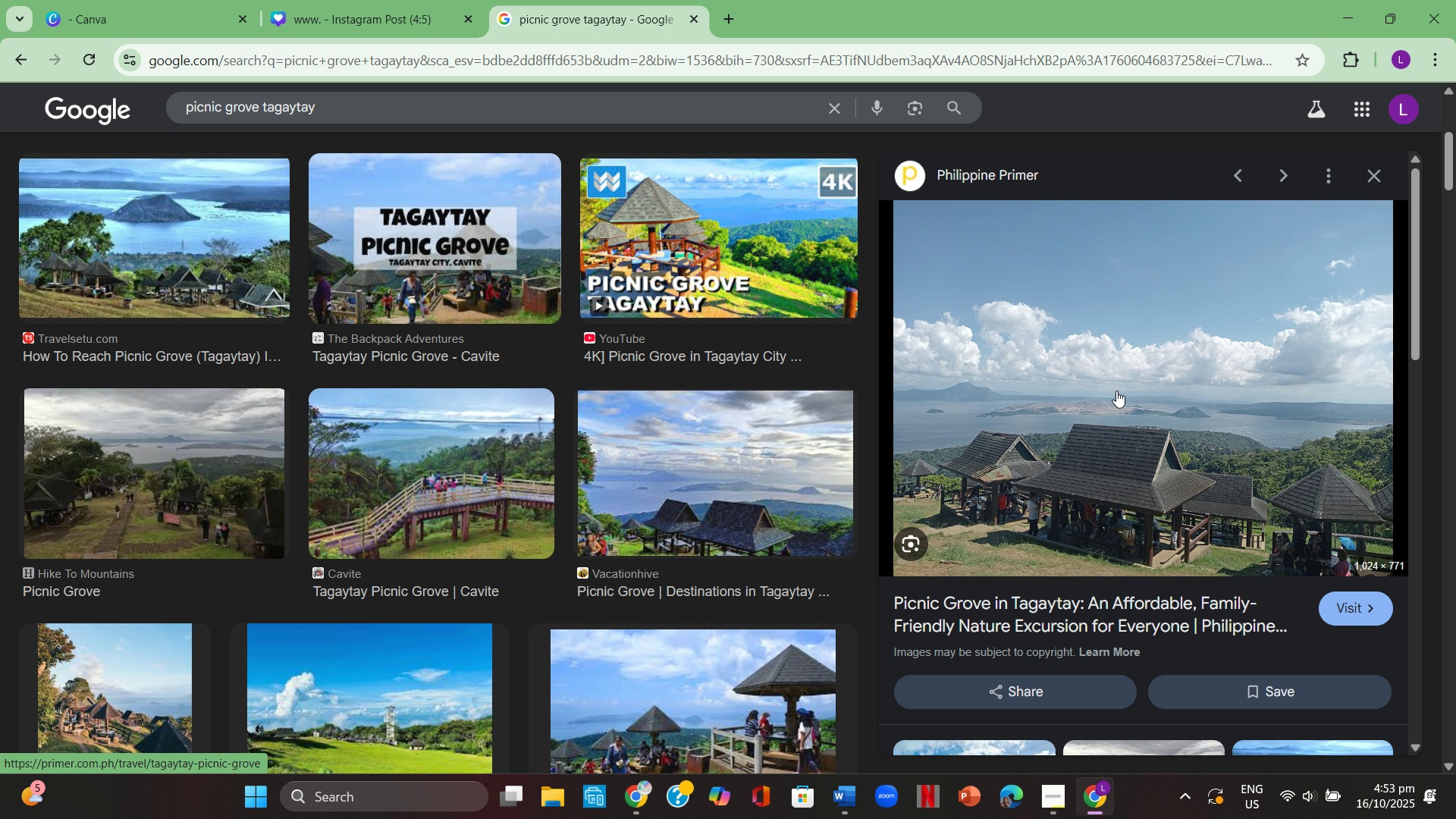 
right_click([1115, 388])
 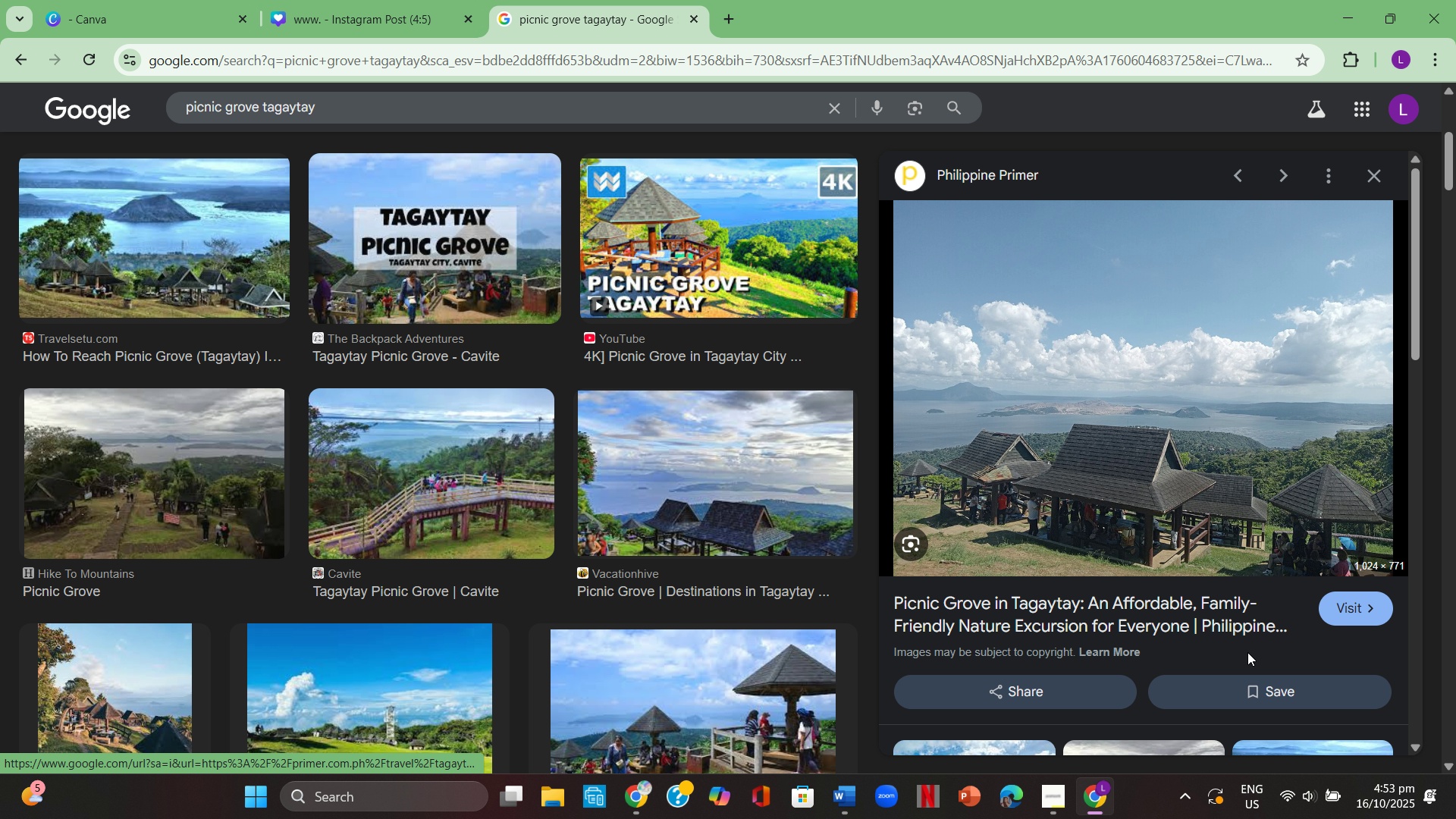 
left_click([1250, 651])
 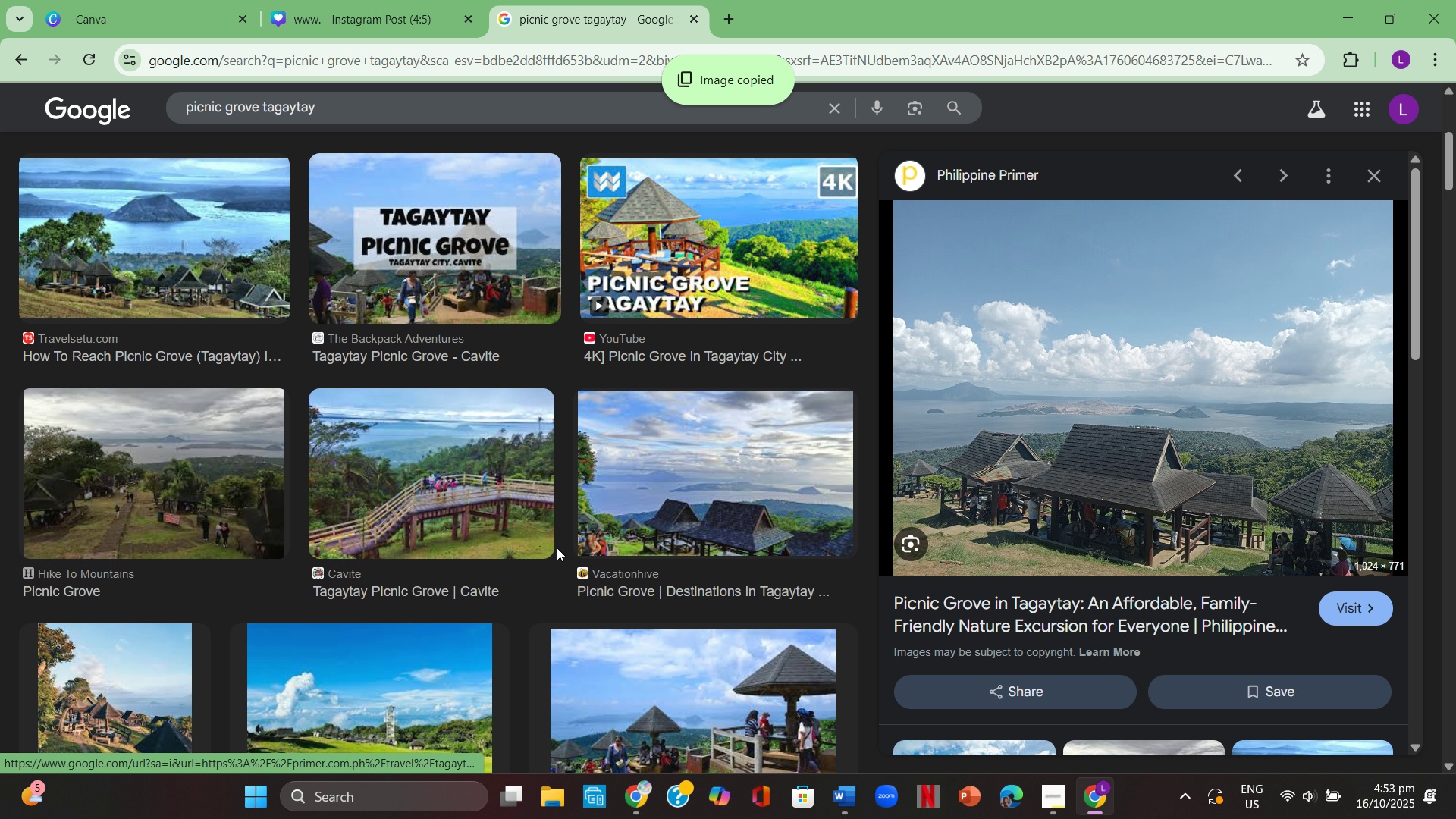 
scroll: coordinate [566, 544], scroll_direction: down, amount: 4.0
 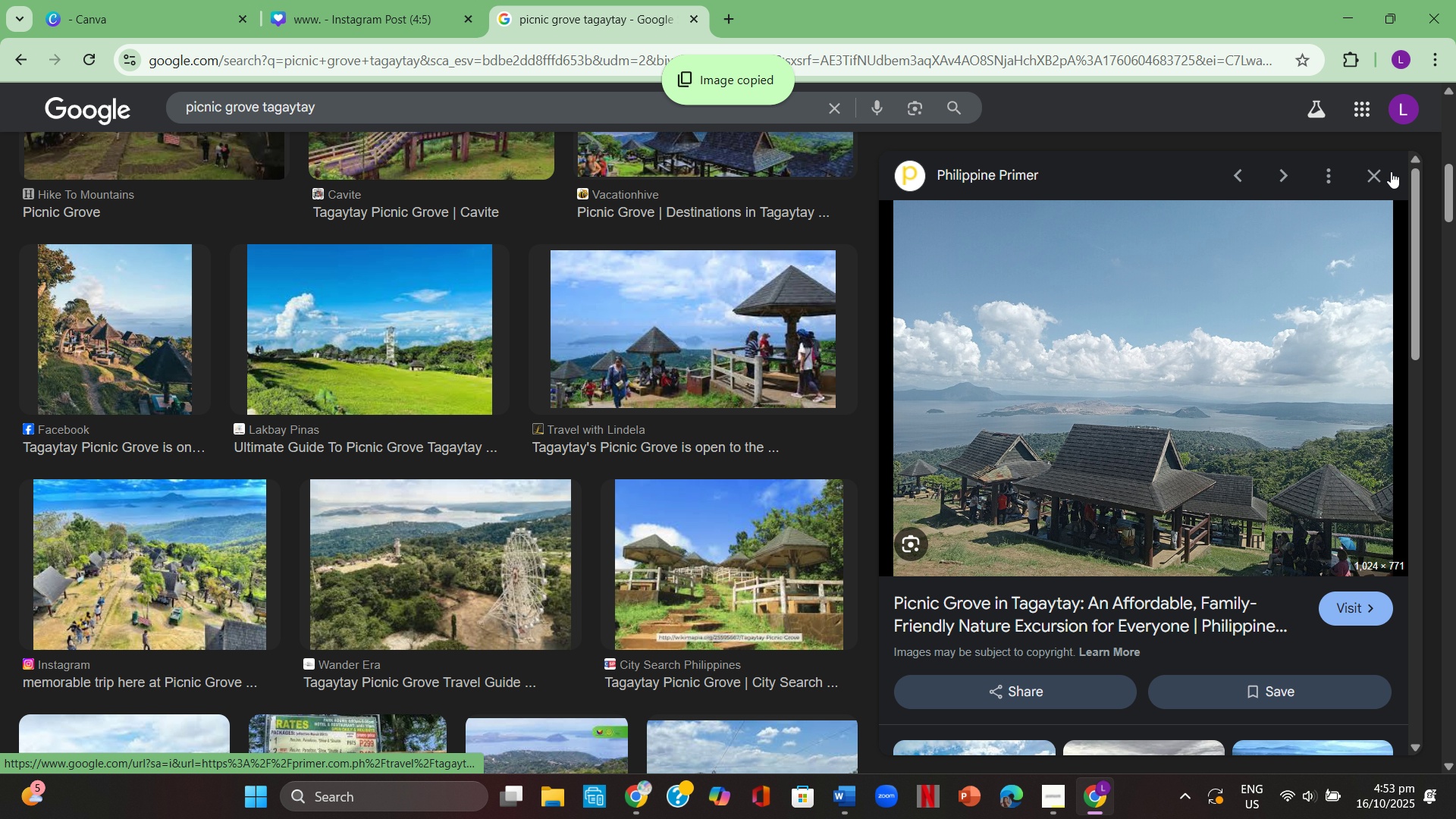 
left_click([1376, 171])
 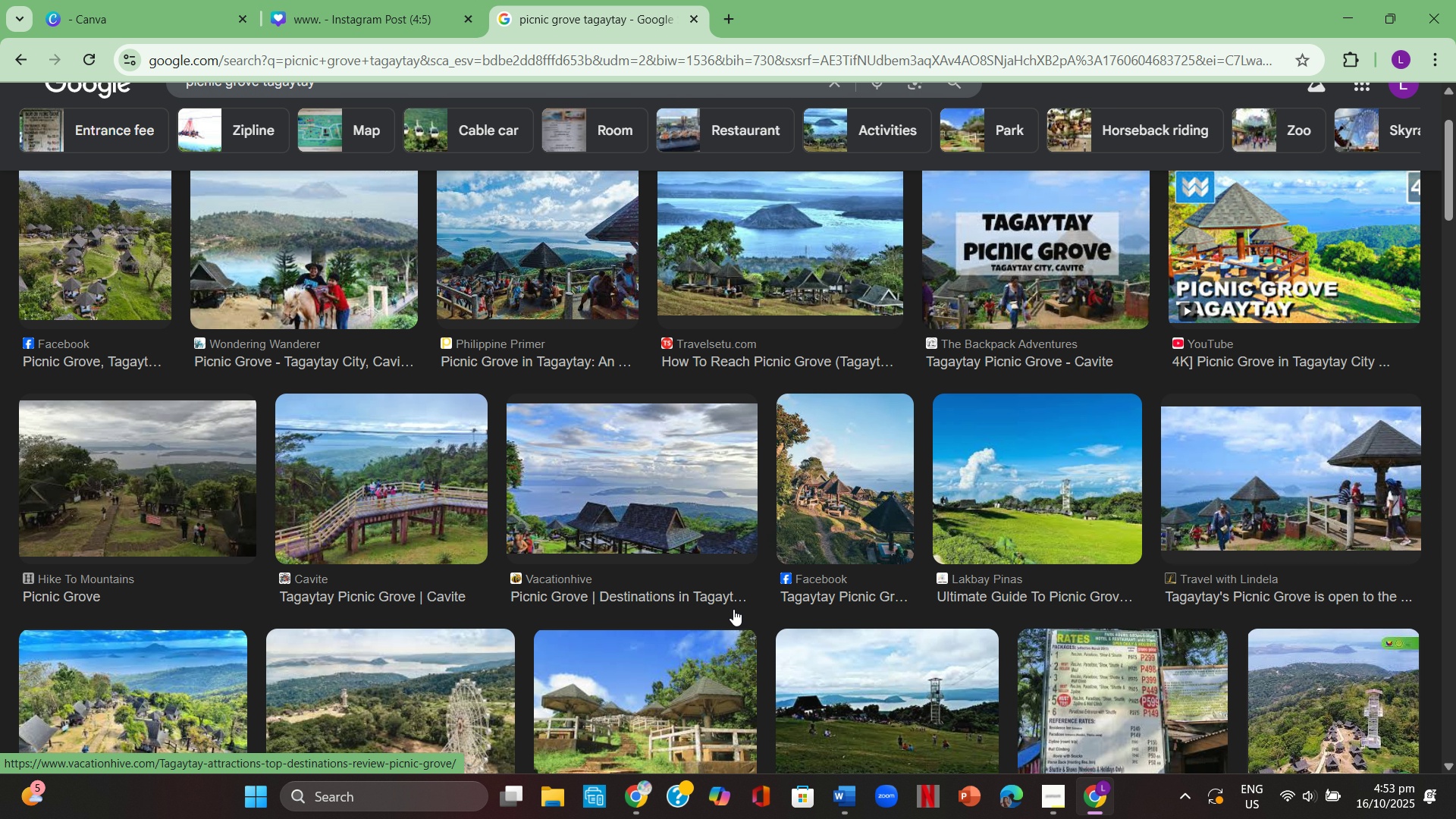 
scroll: coordinate [733, 608], scroll_direction: down, amount: 2.0
 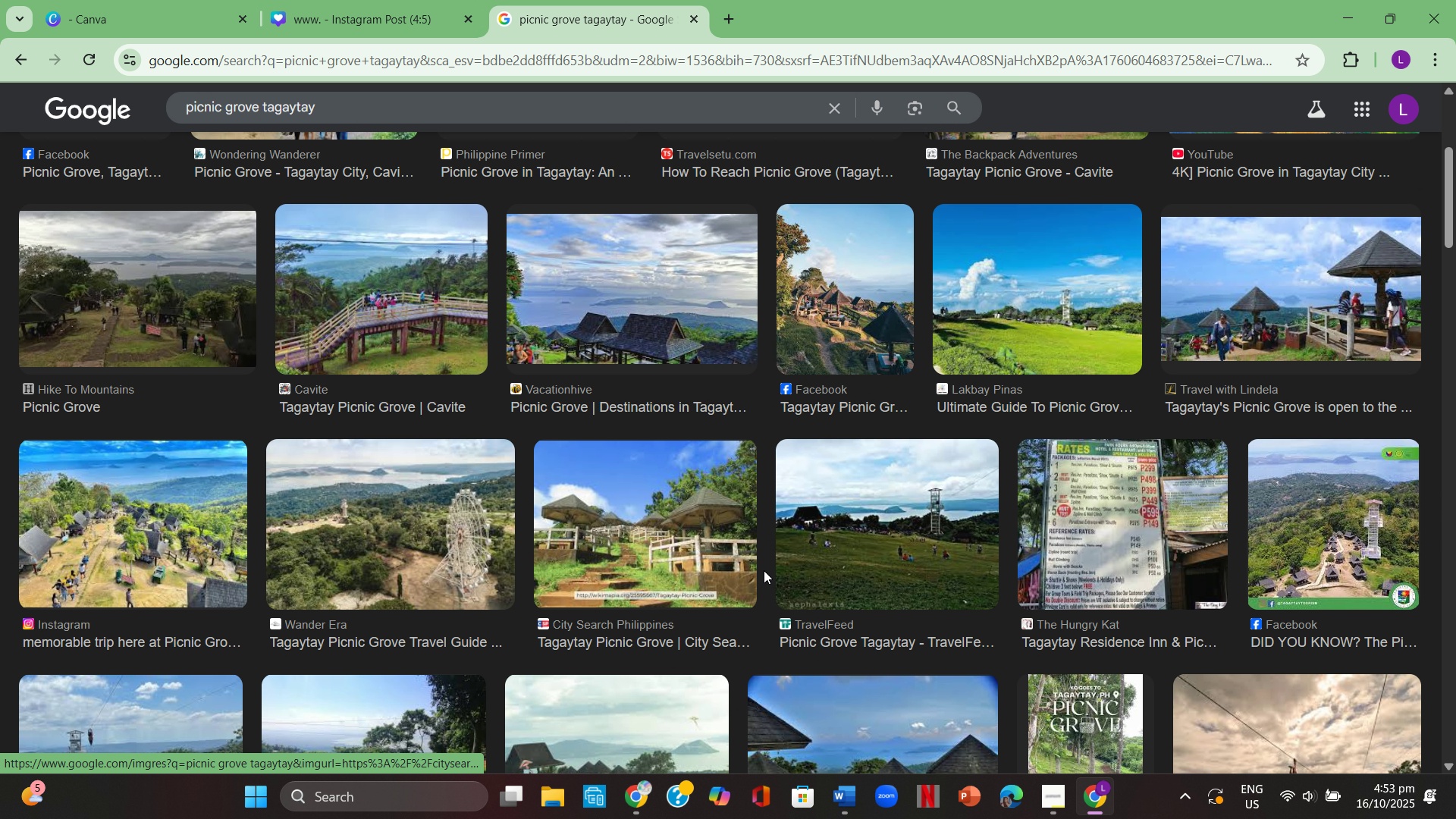 
scroll: coordinate [774, 569], scroll_direction: up, amount: 1.0
 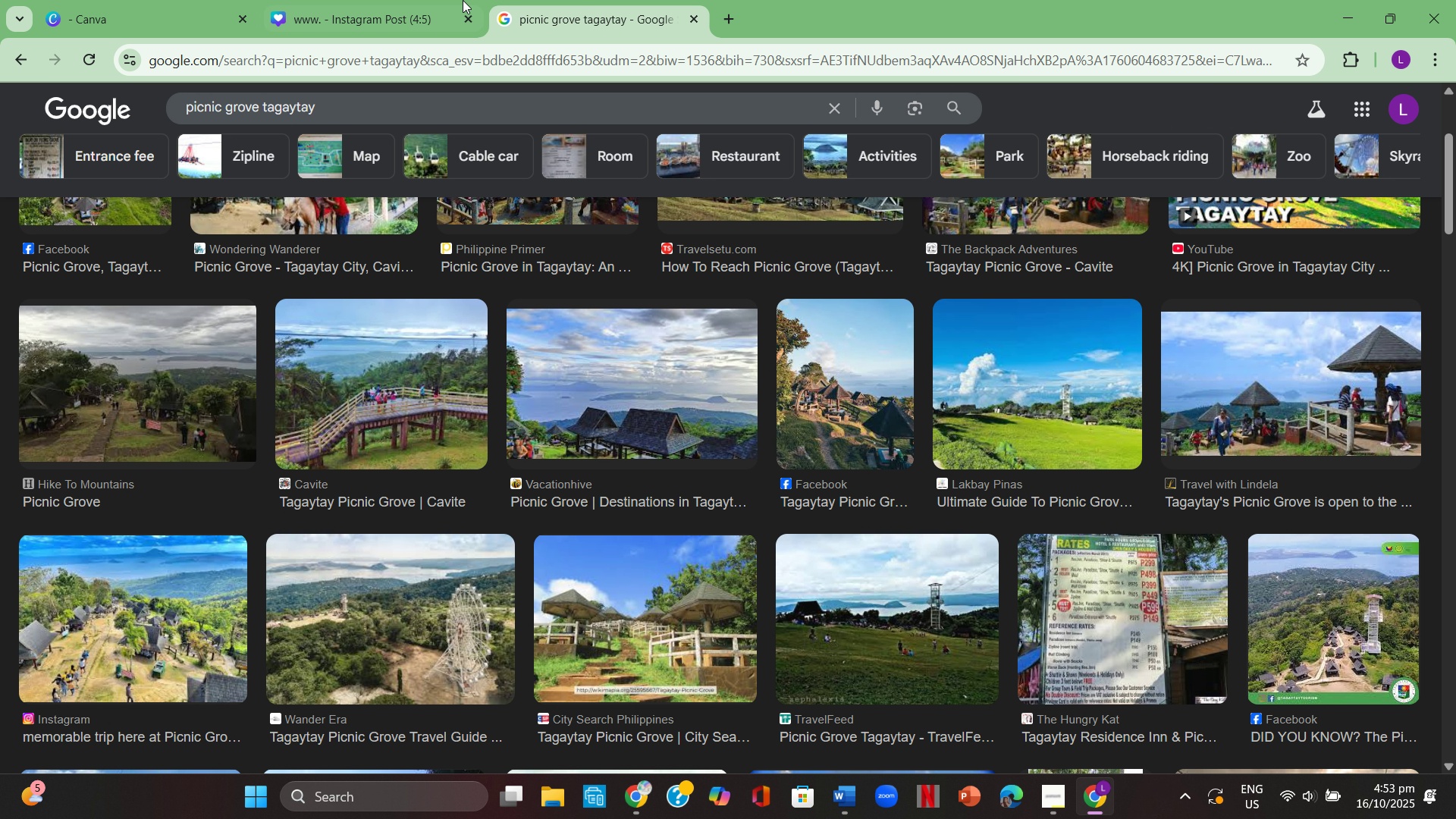 
left_click([429, 0])
 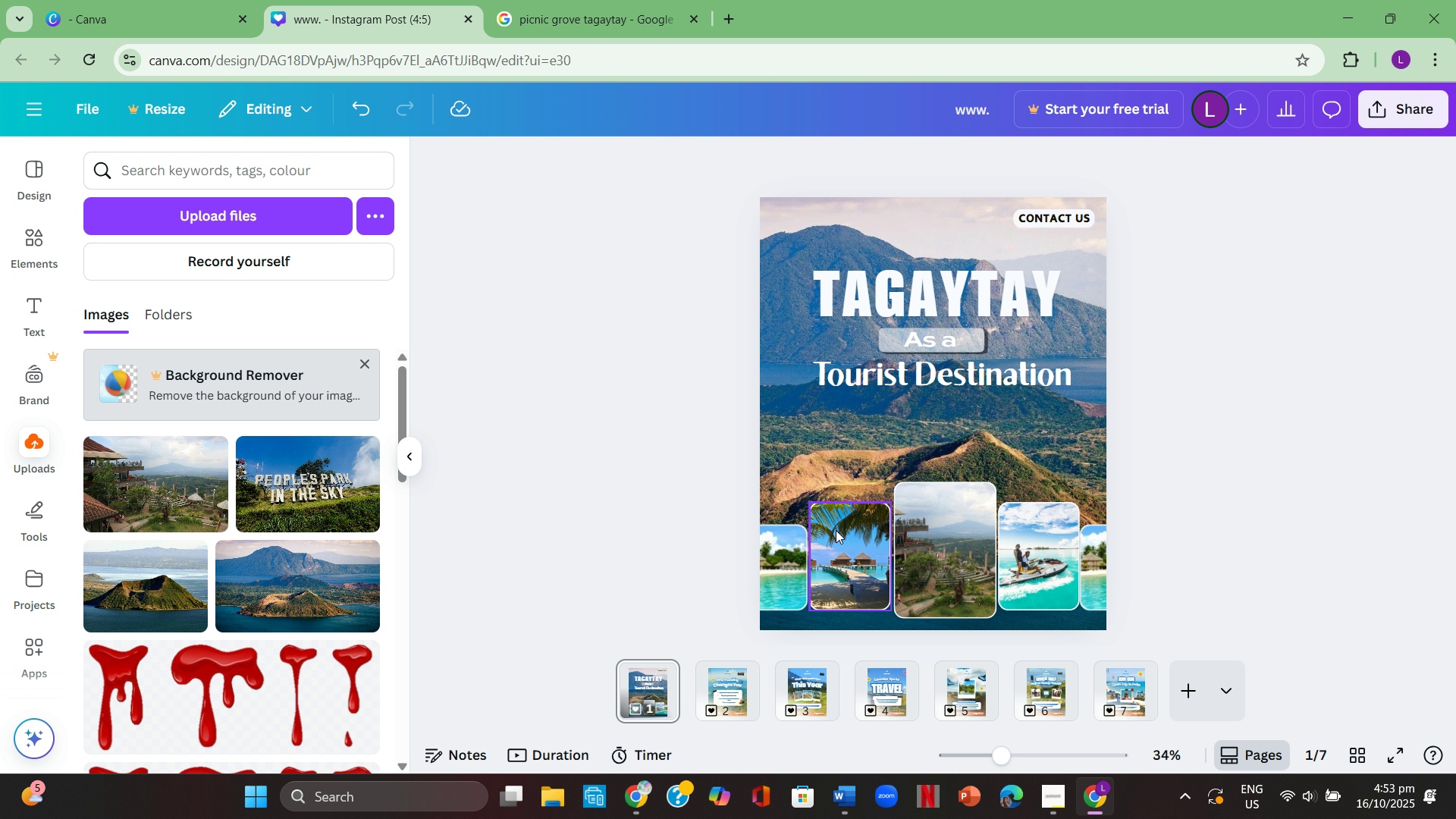 
left_click([847, 541])
 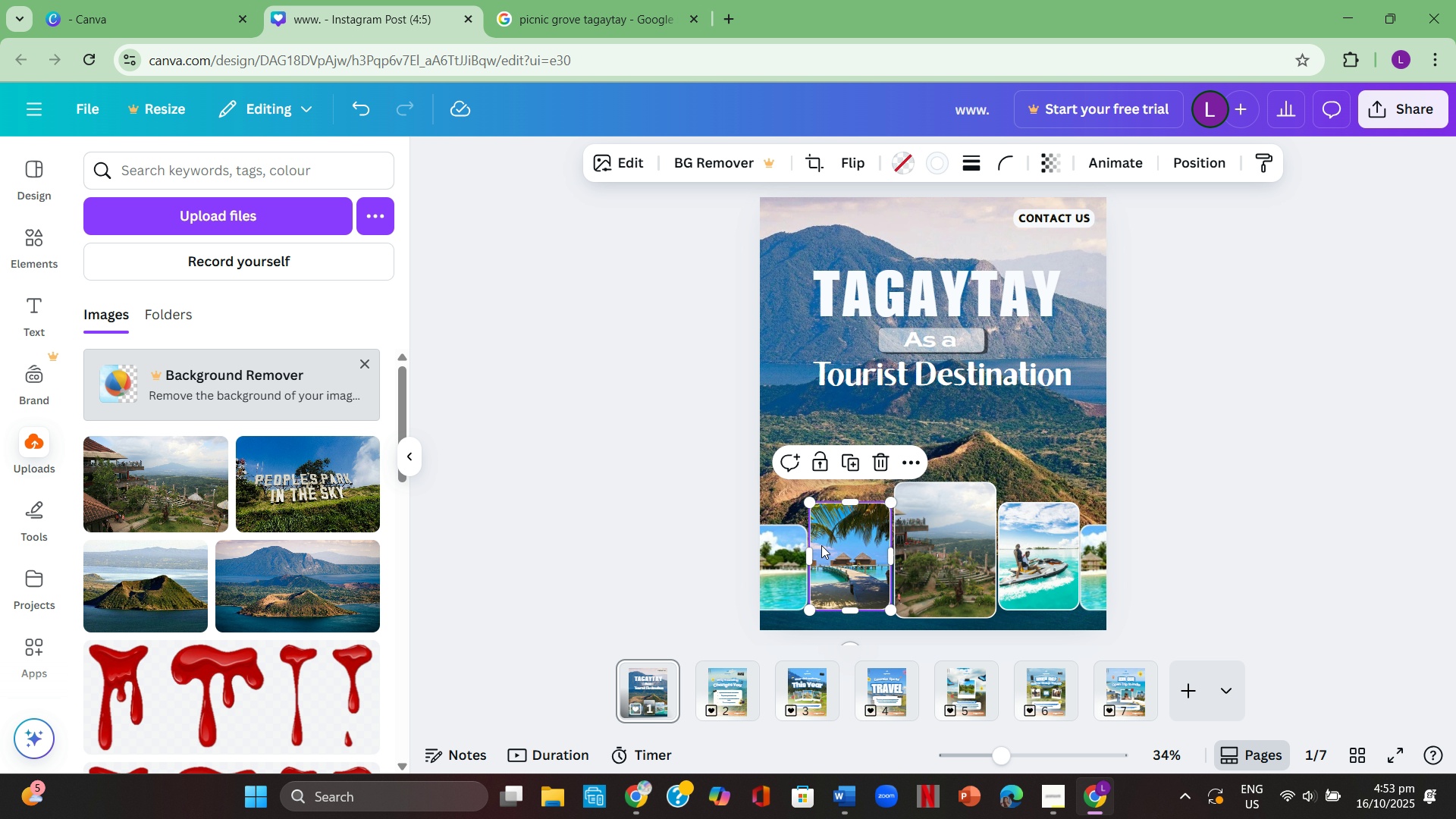 
key(Backspace)
 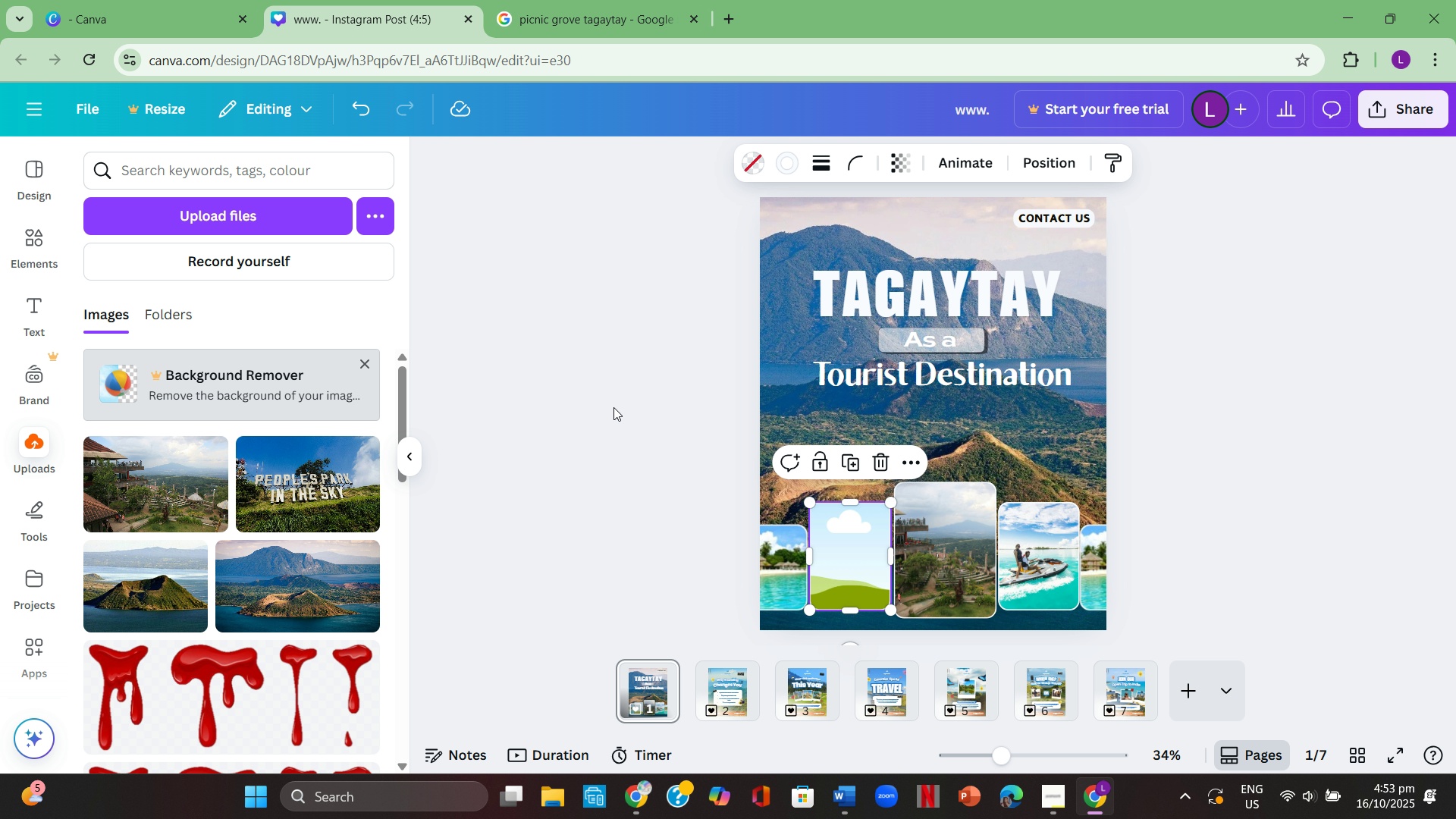 
right_click([613, 407])
 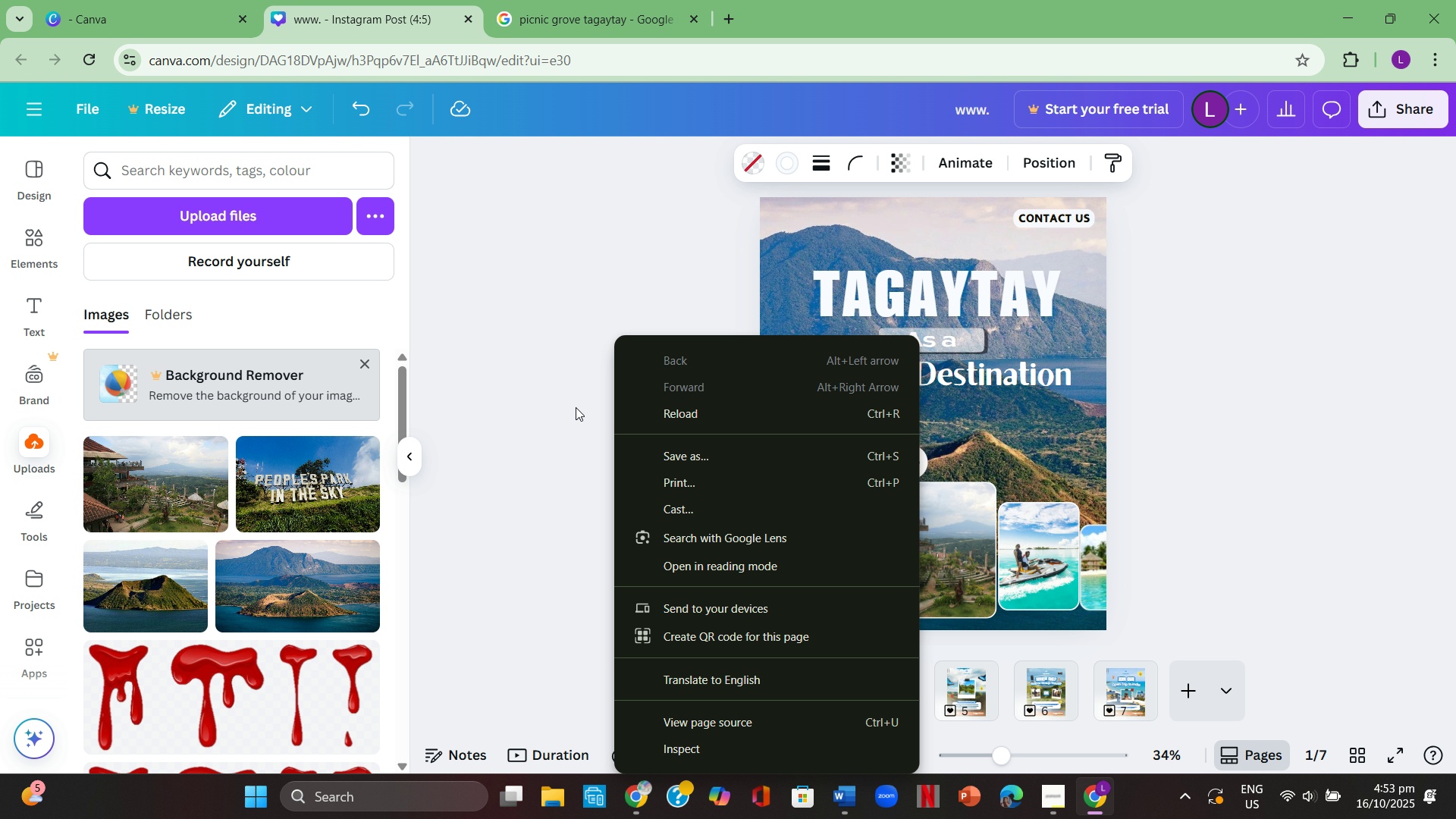 
left_click([575, 406])
 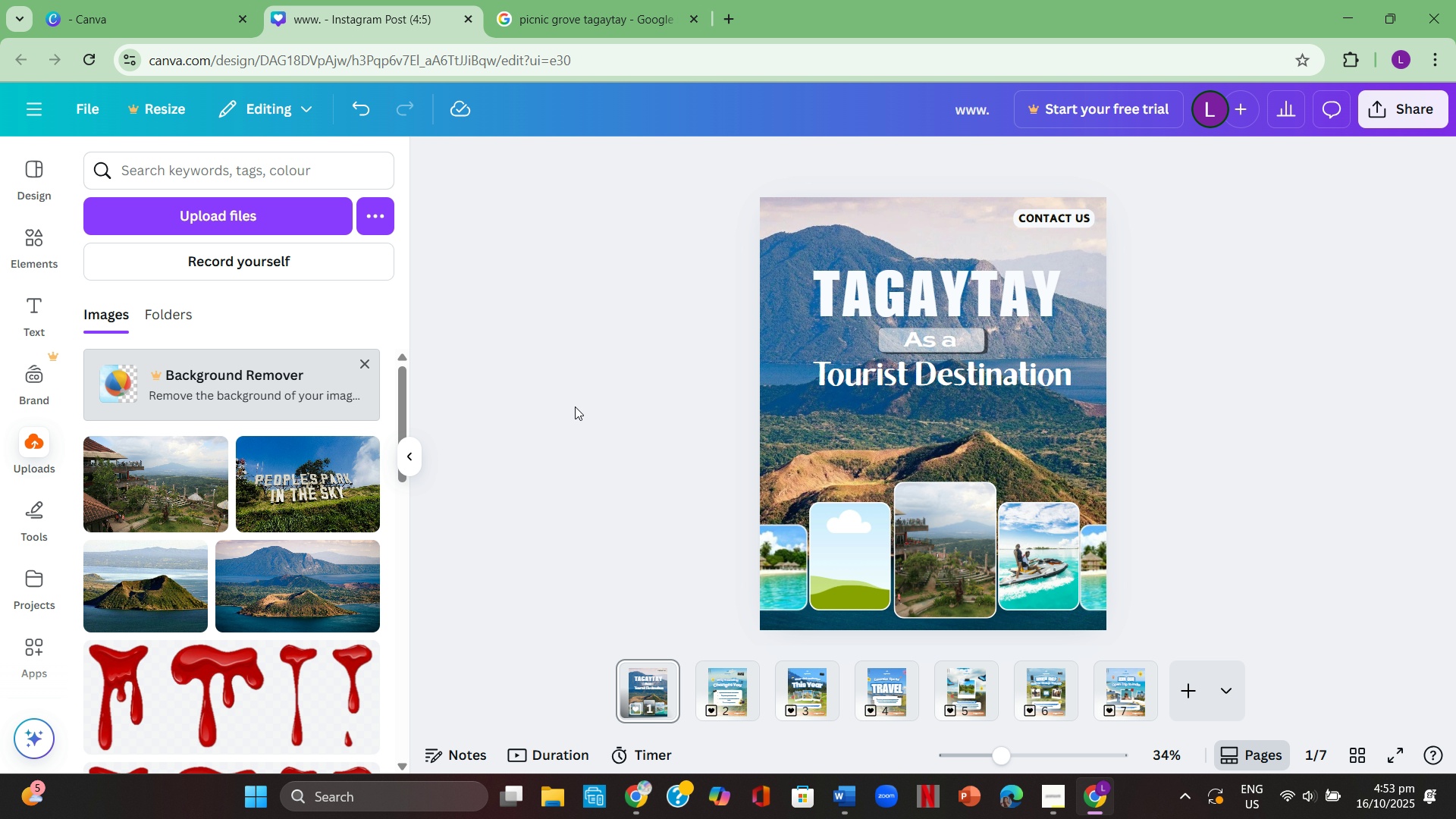 
key(Control+V)
 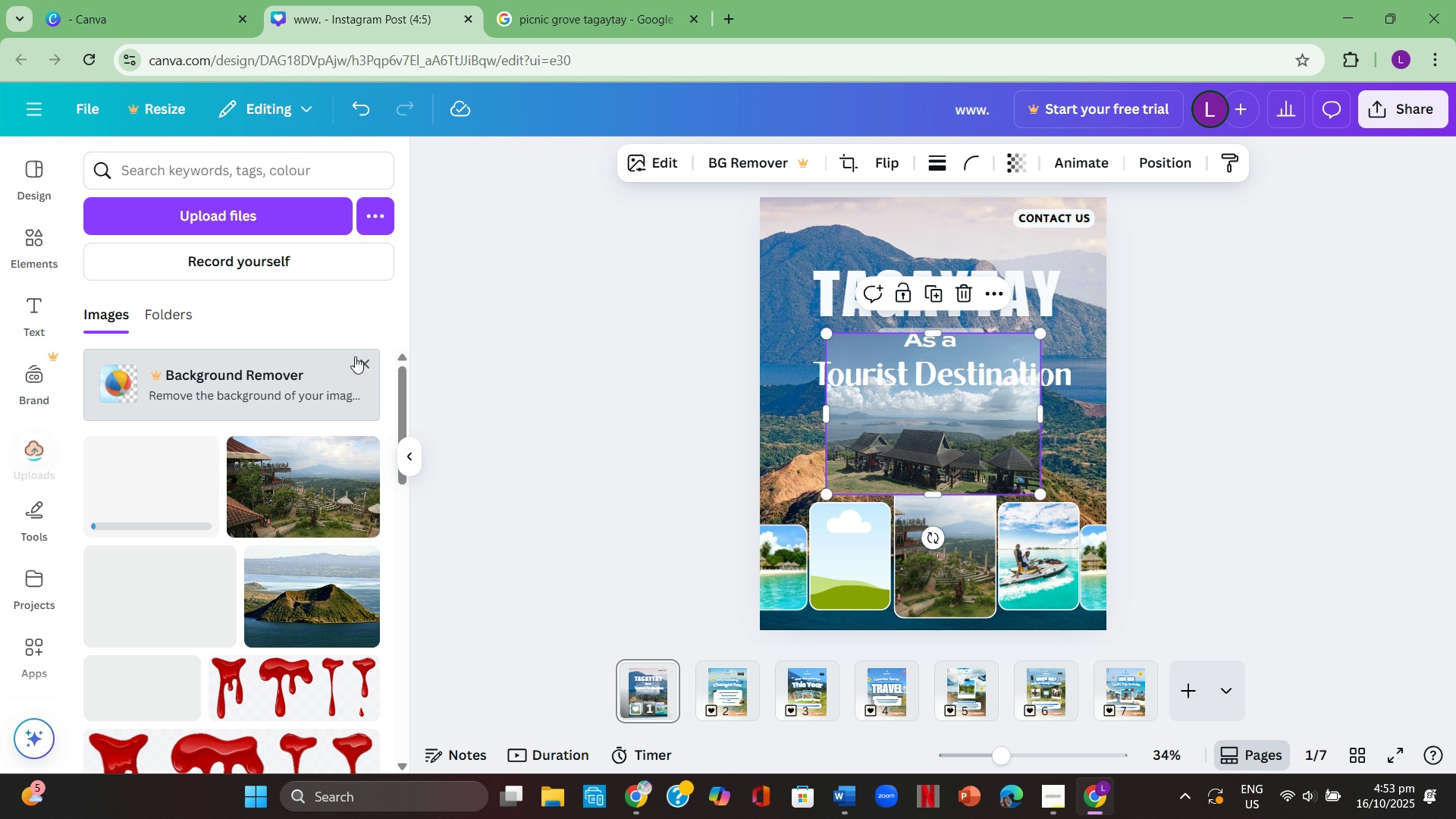 
left_click([359, 358])
 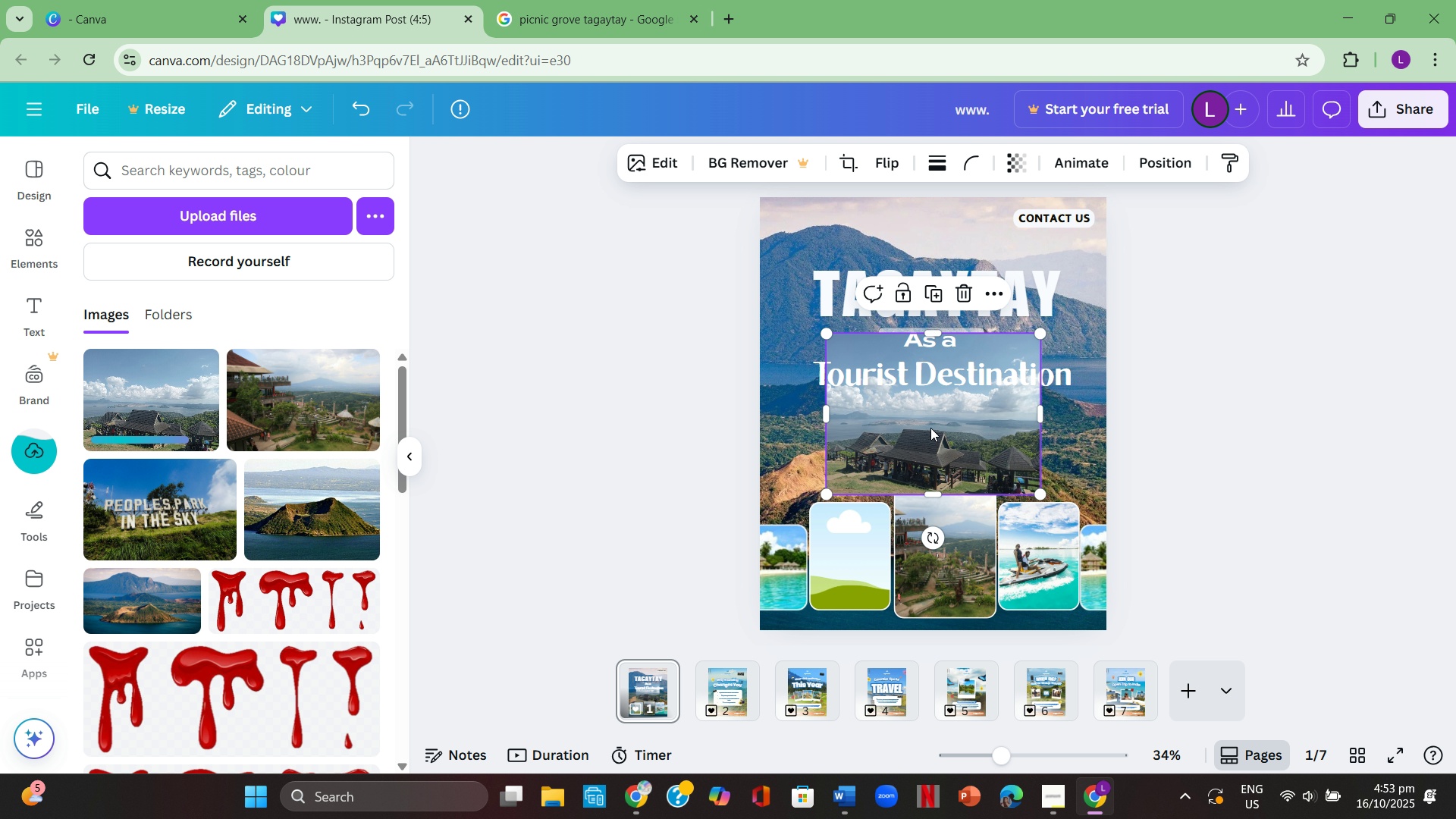 
left_click_drag(start_coordinate=[930, 428], to_coordinate=[884, 535])
 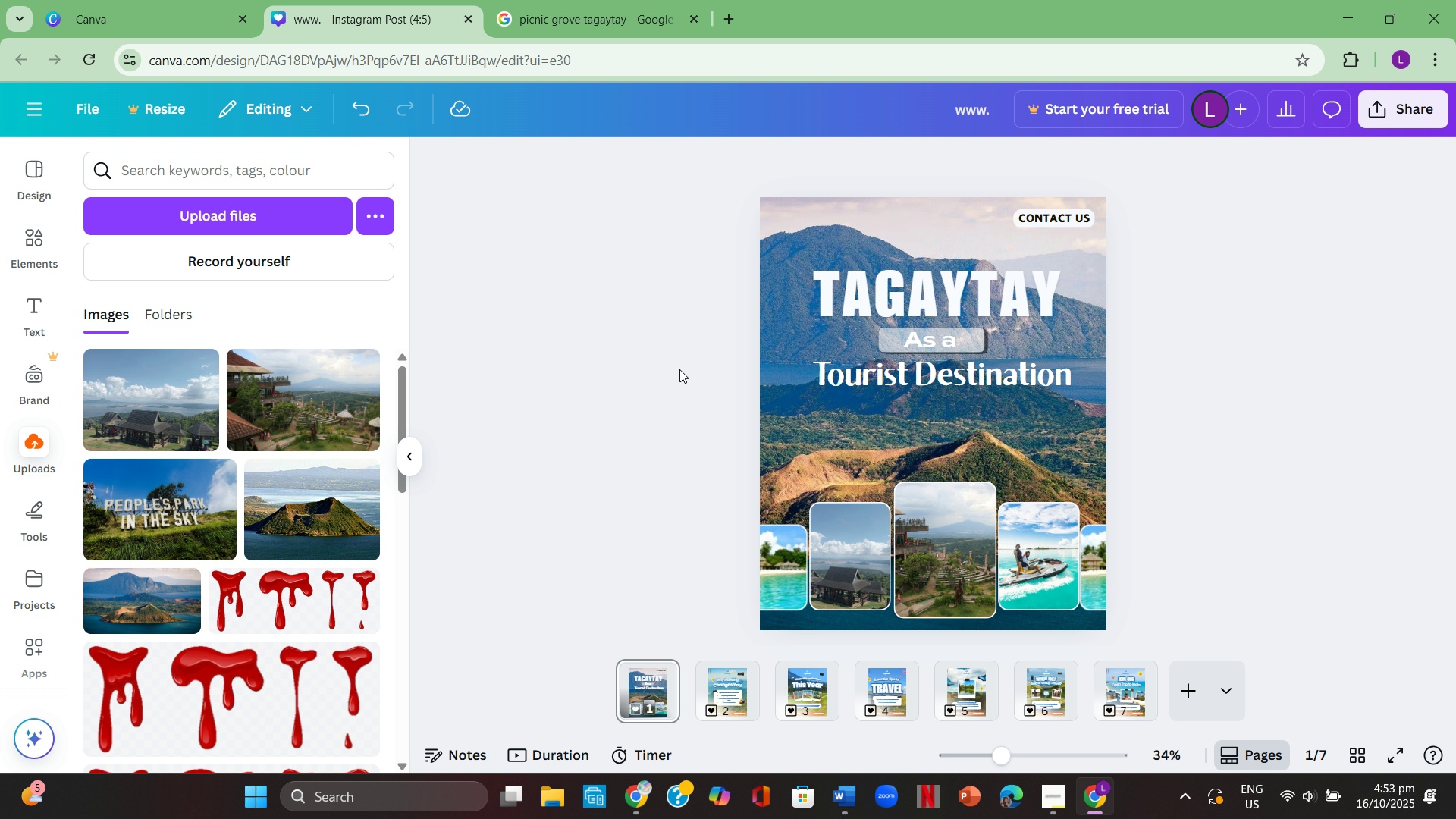 
wait(7.29)
 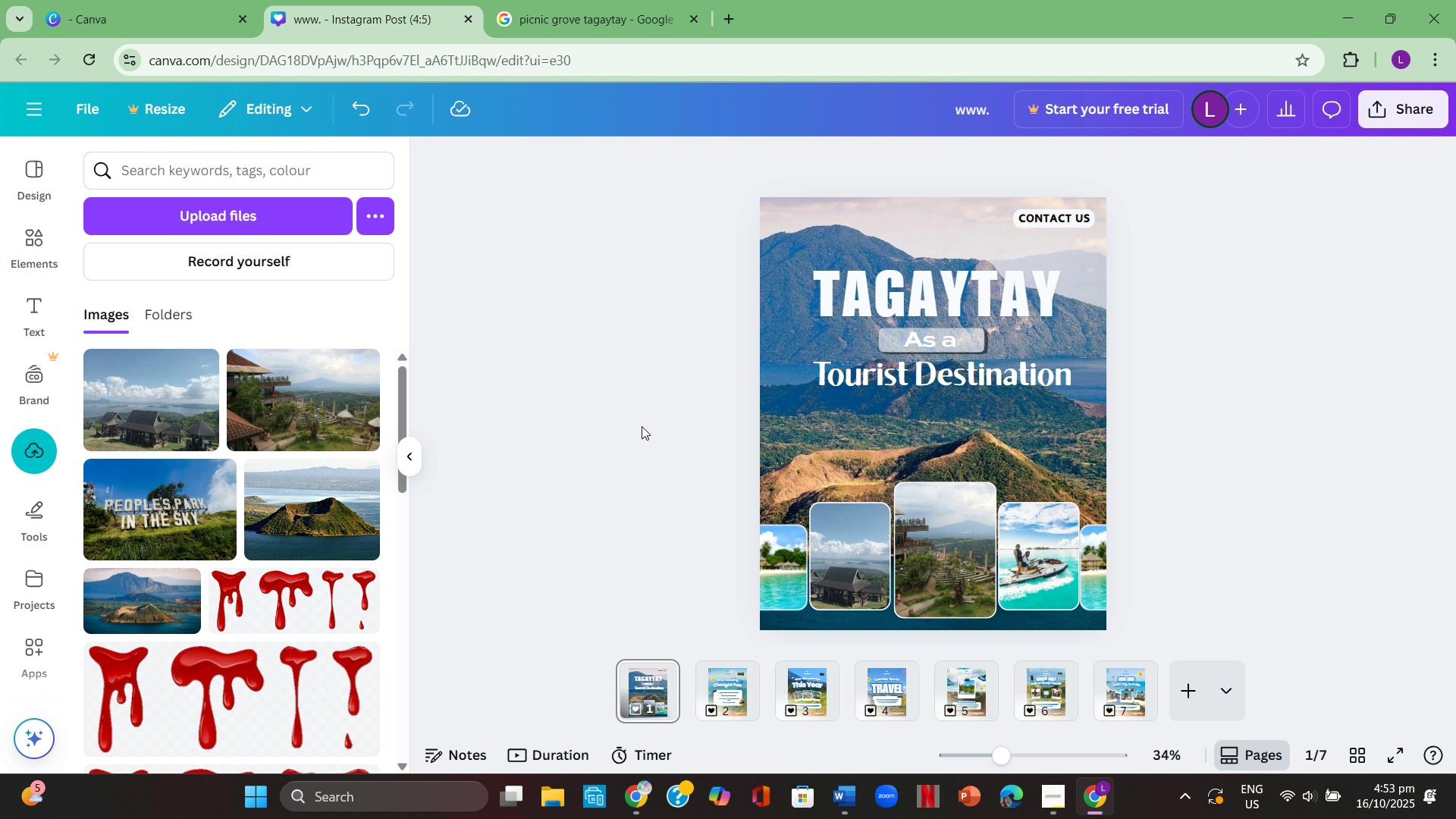 
mouse_move([974, 536])
 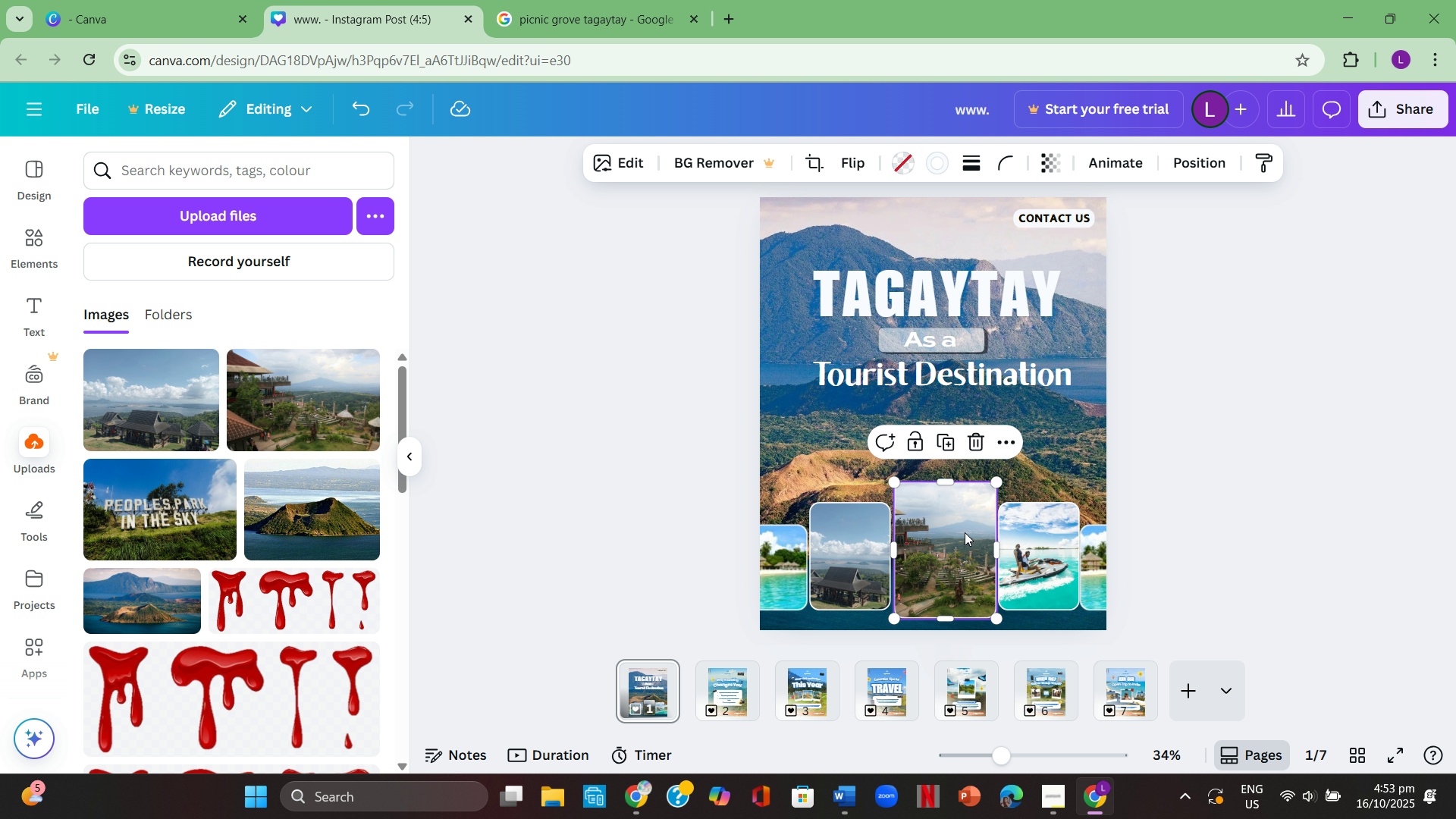 
left_click([965, 532])
 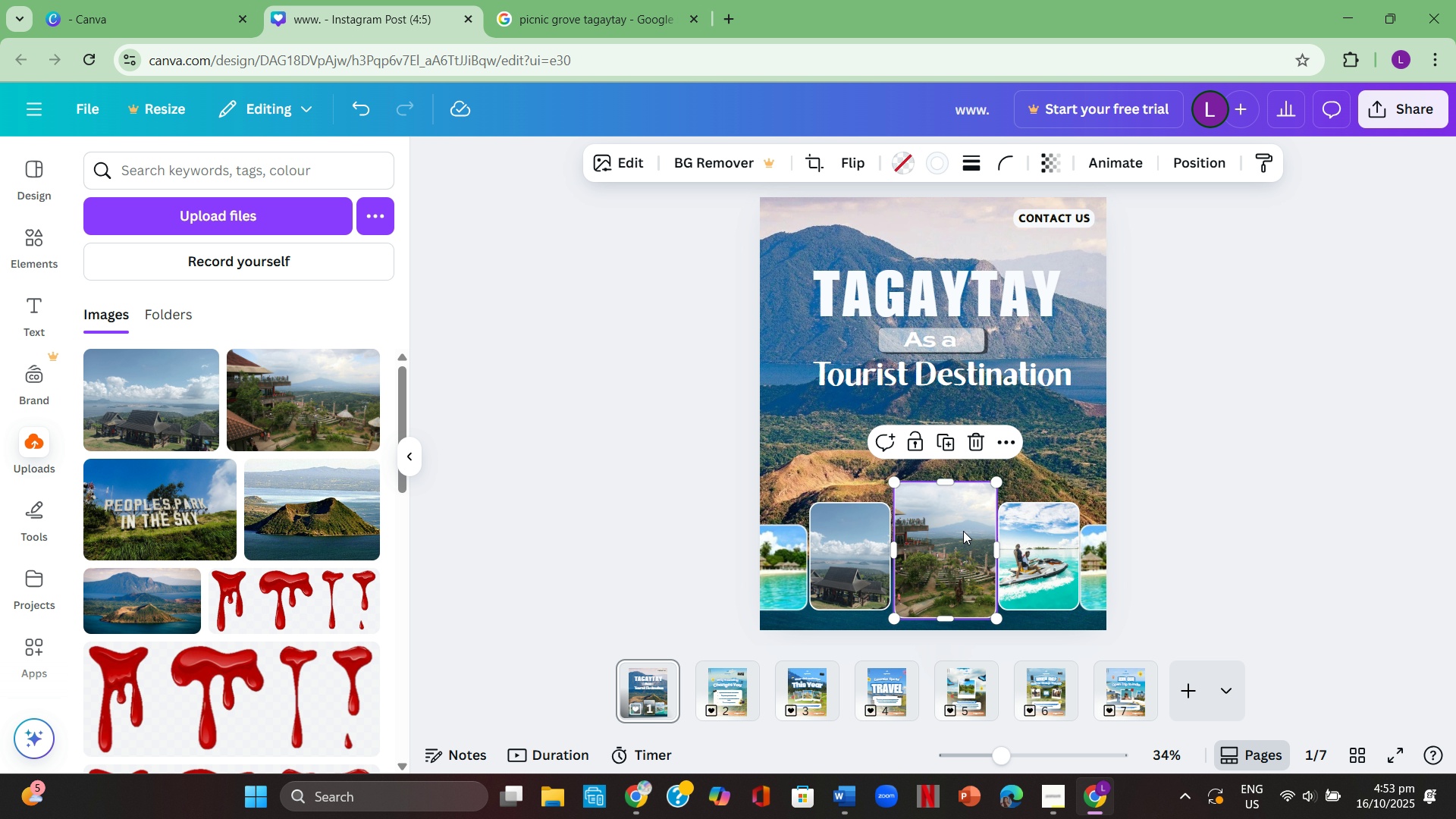 
left_click([672, 465])
 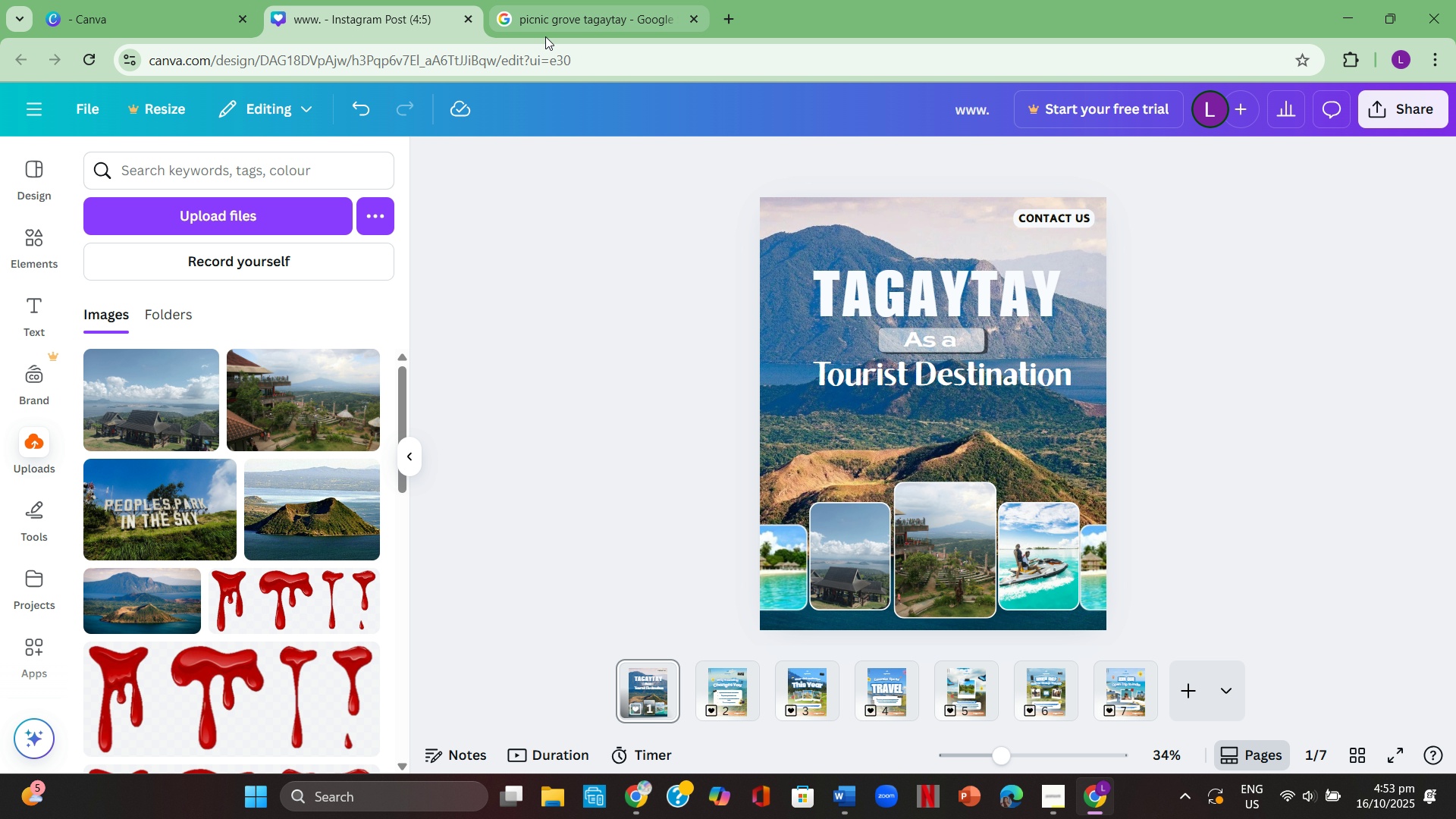 
left_click([566, 11])
 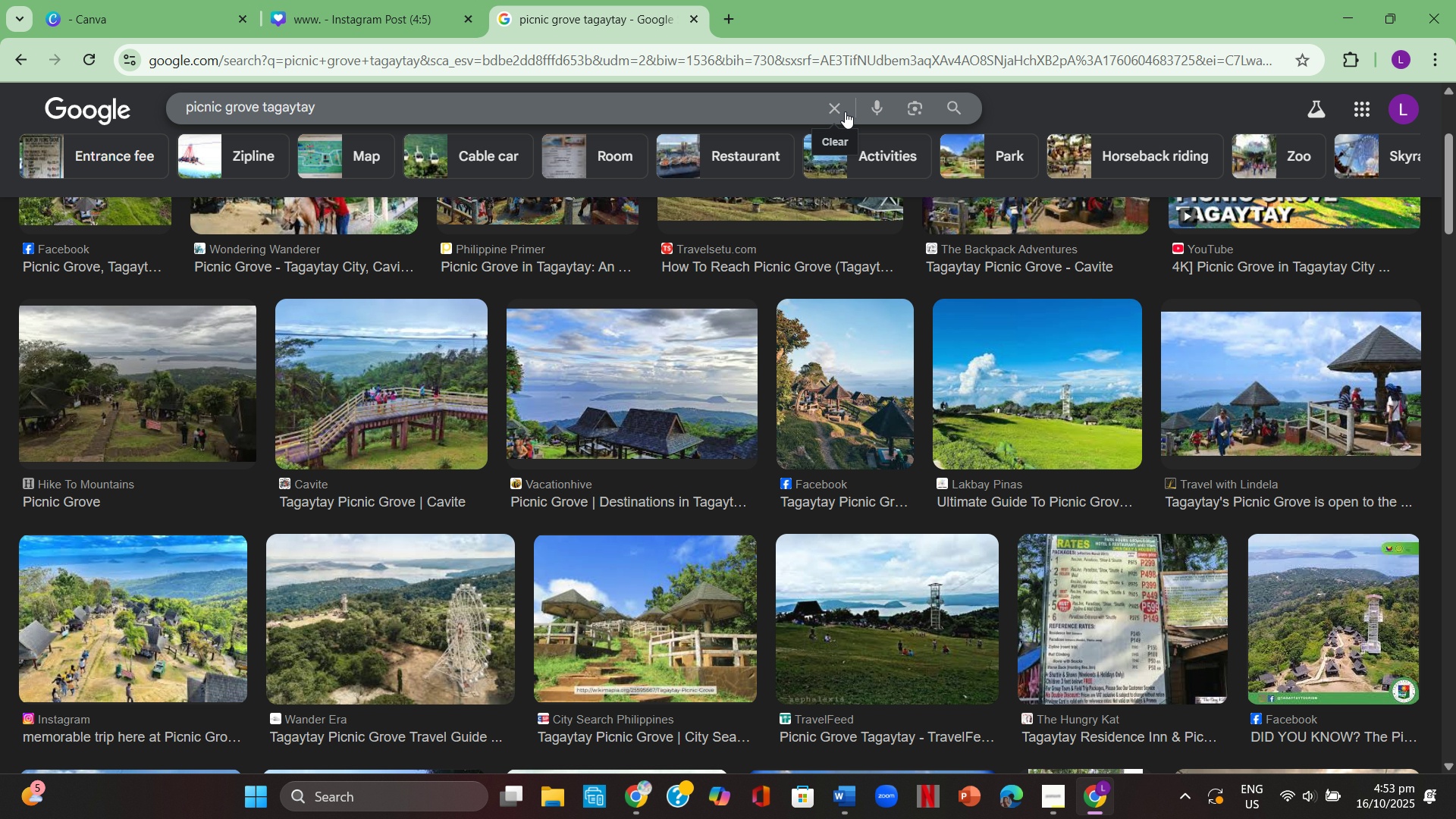 
wait(6.44)
 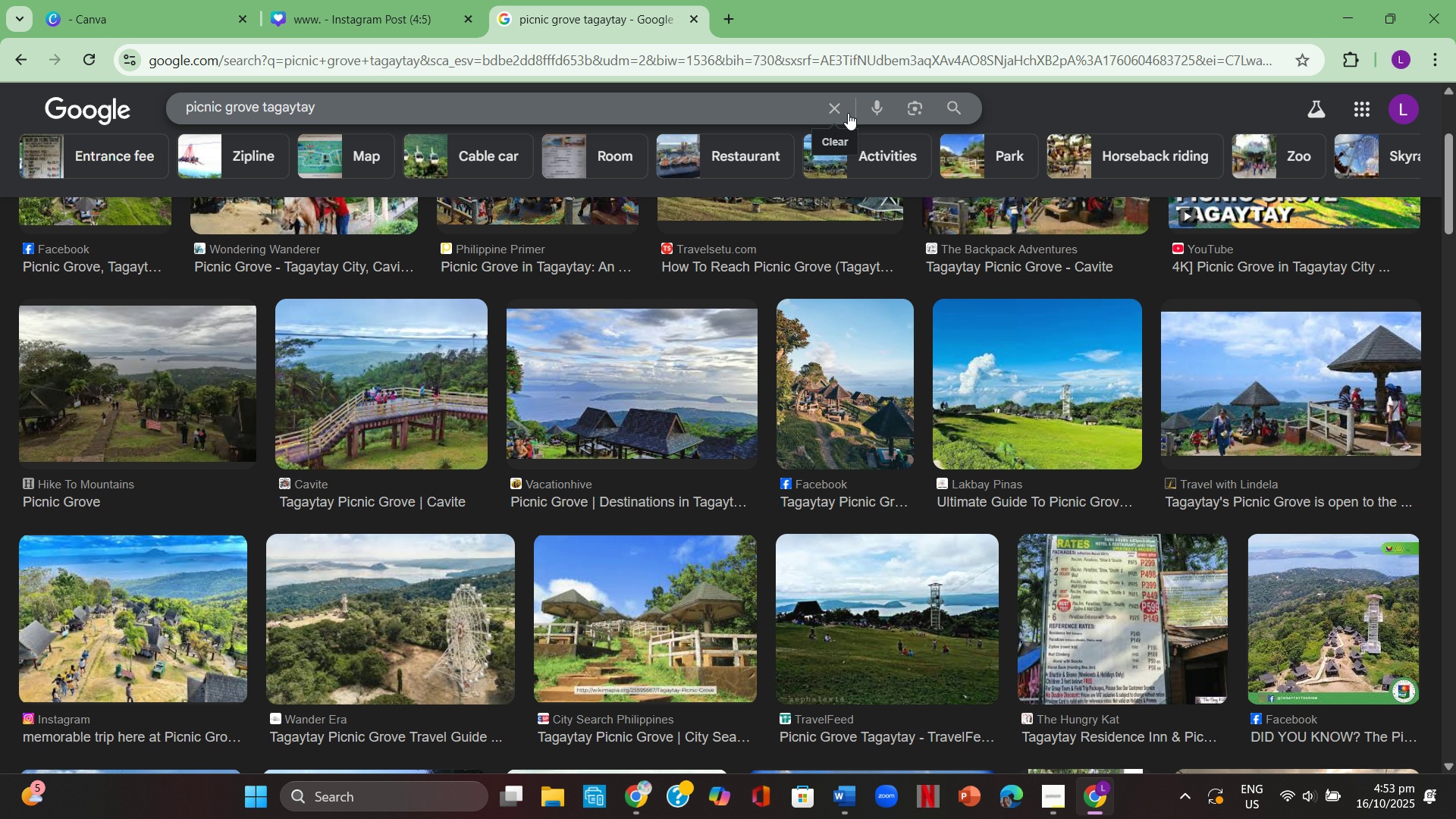 
left_click([845, 111])
 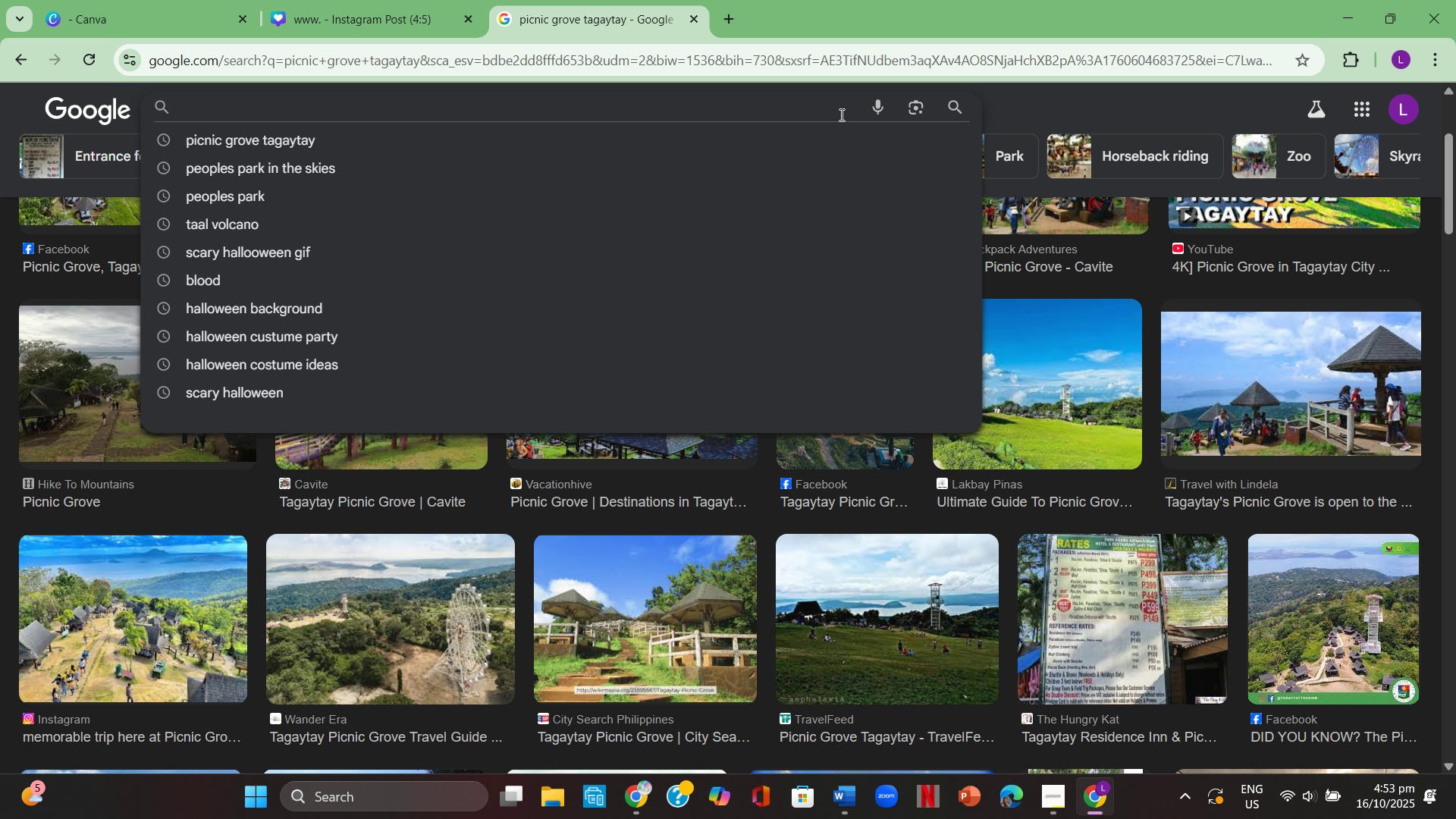 
type(sky)
 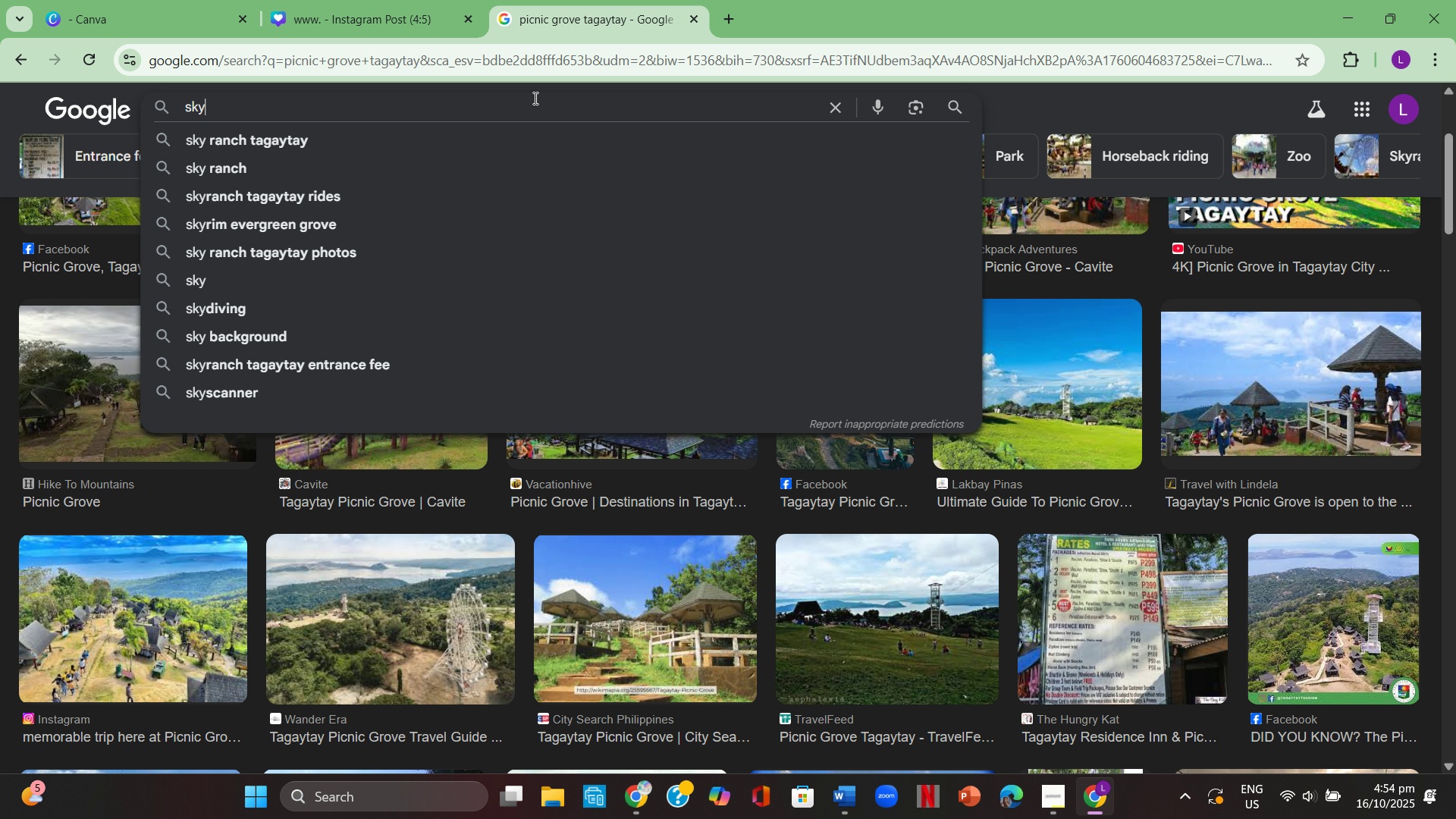 
left_click([522, 152])
 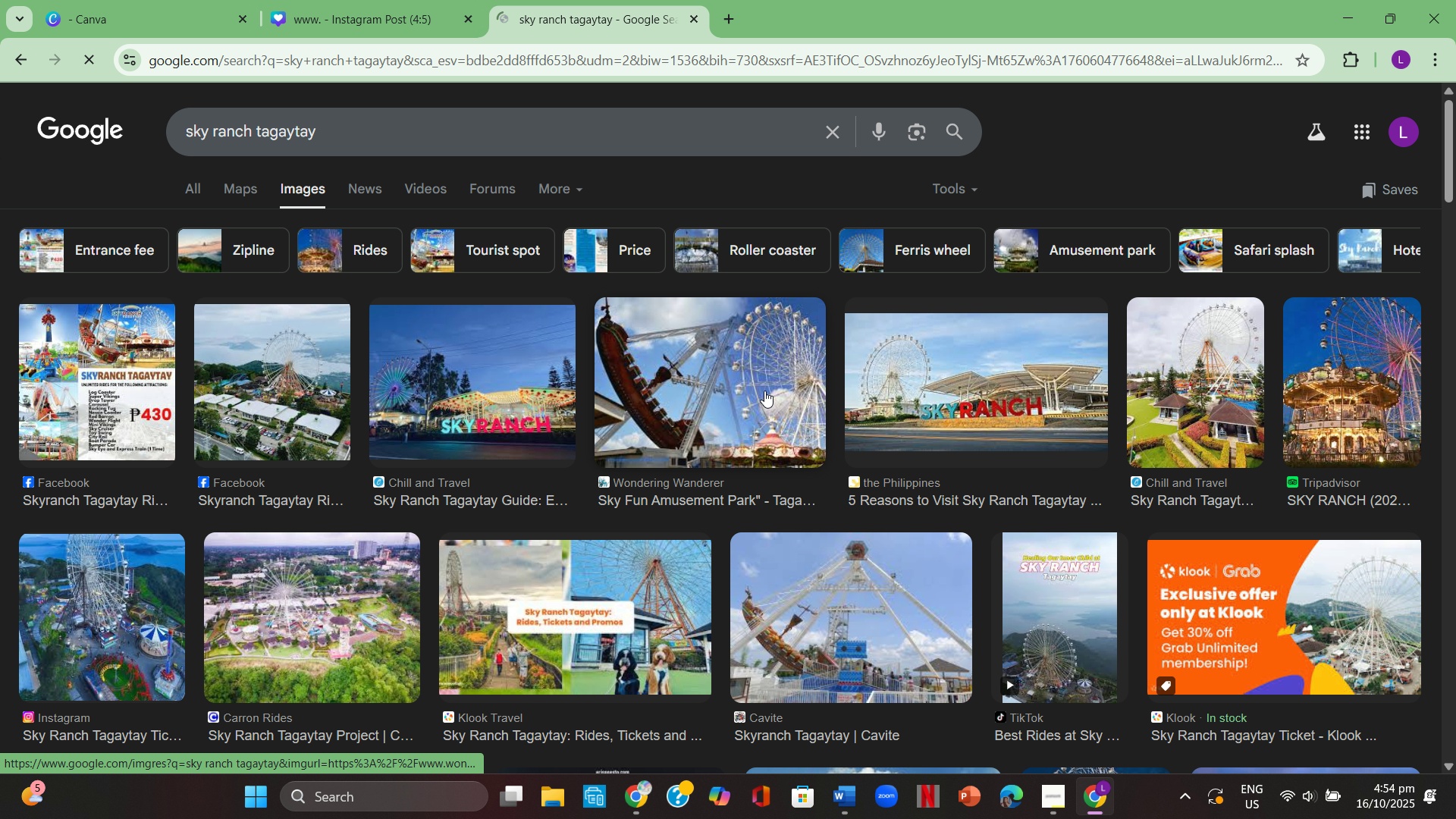 
scroll: coordinate [777, 388], scroll_direction: down, amount: 1.0
 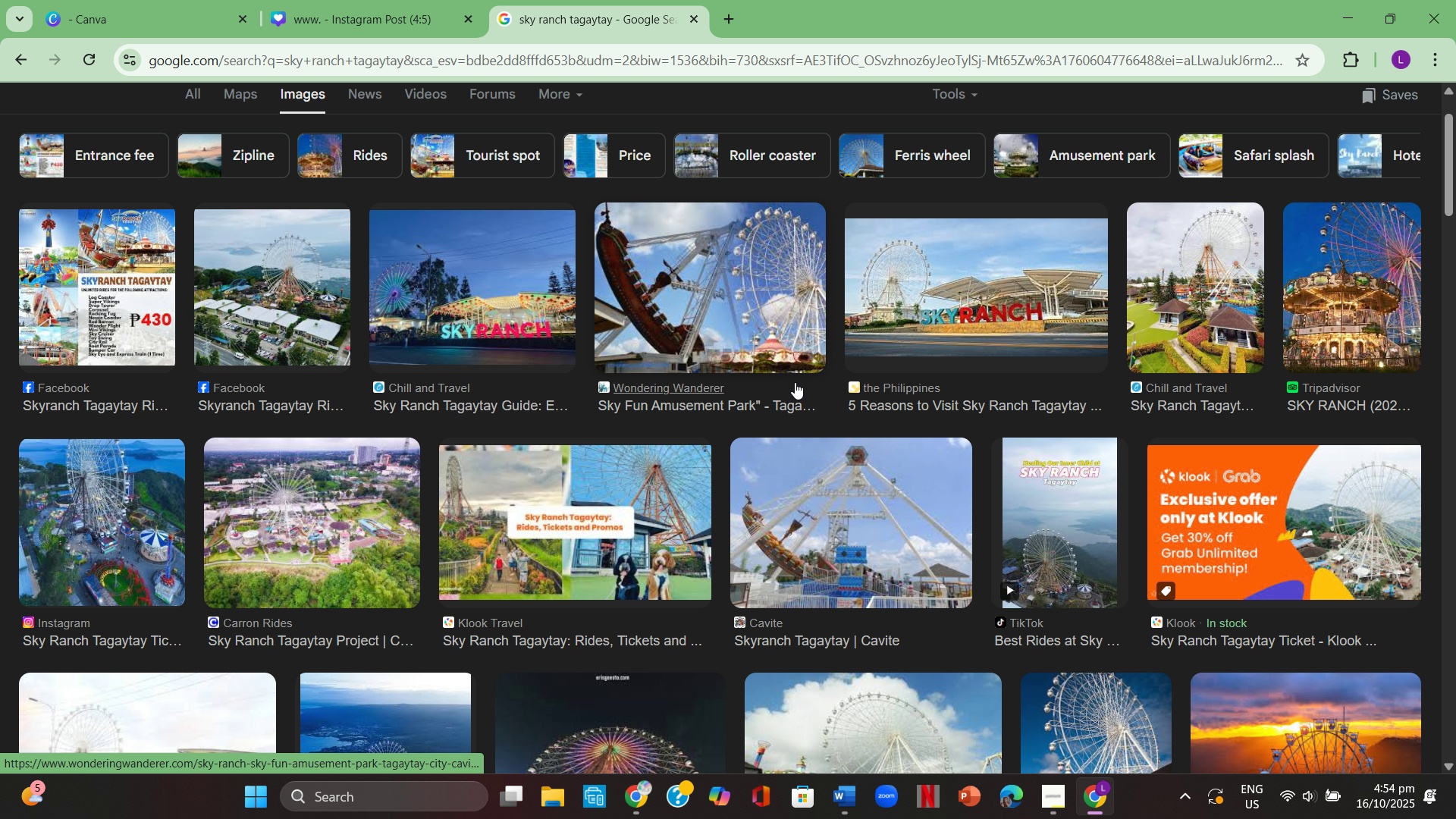 
scroll: coordinate [808, 377], scroll_direction: up, amount: 1.0
 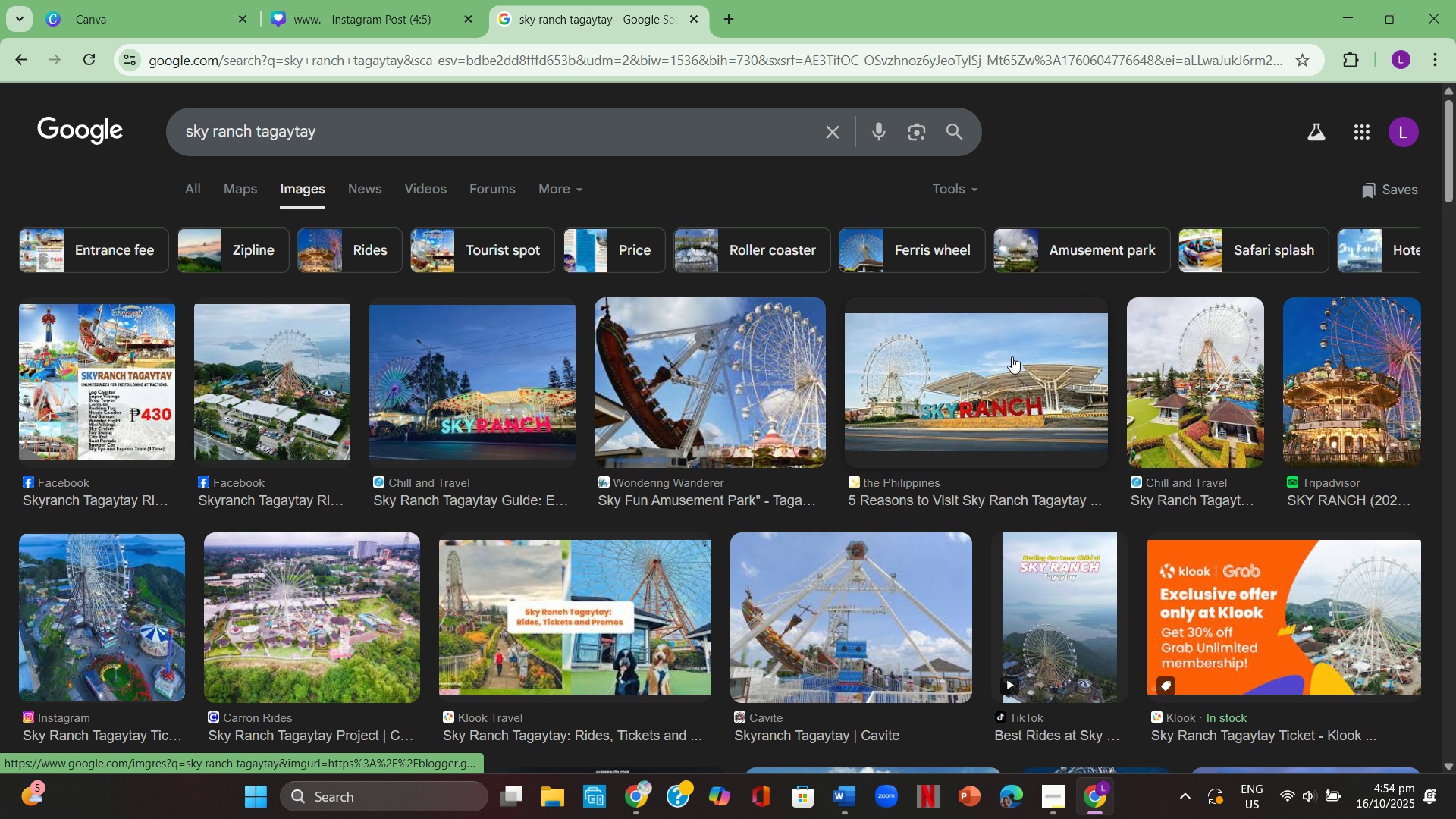 
left_click([1012, 356])
 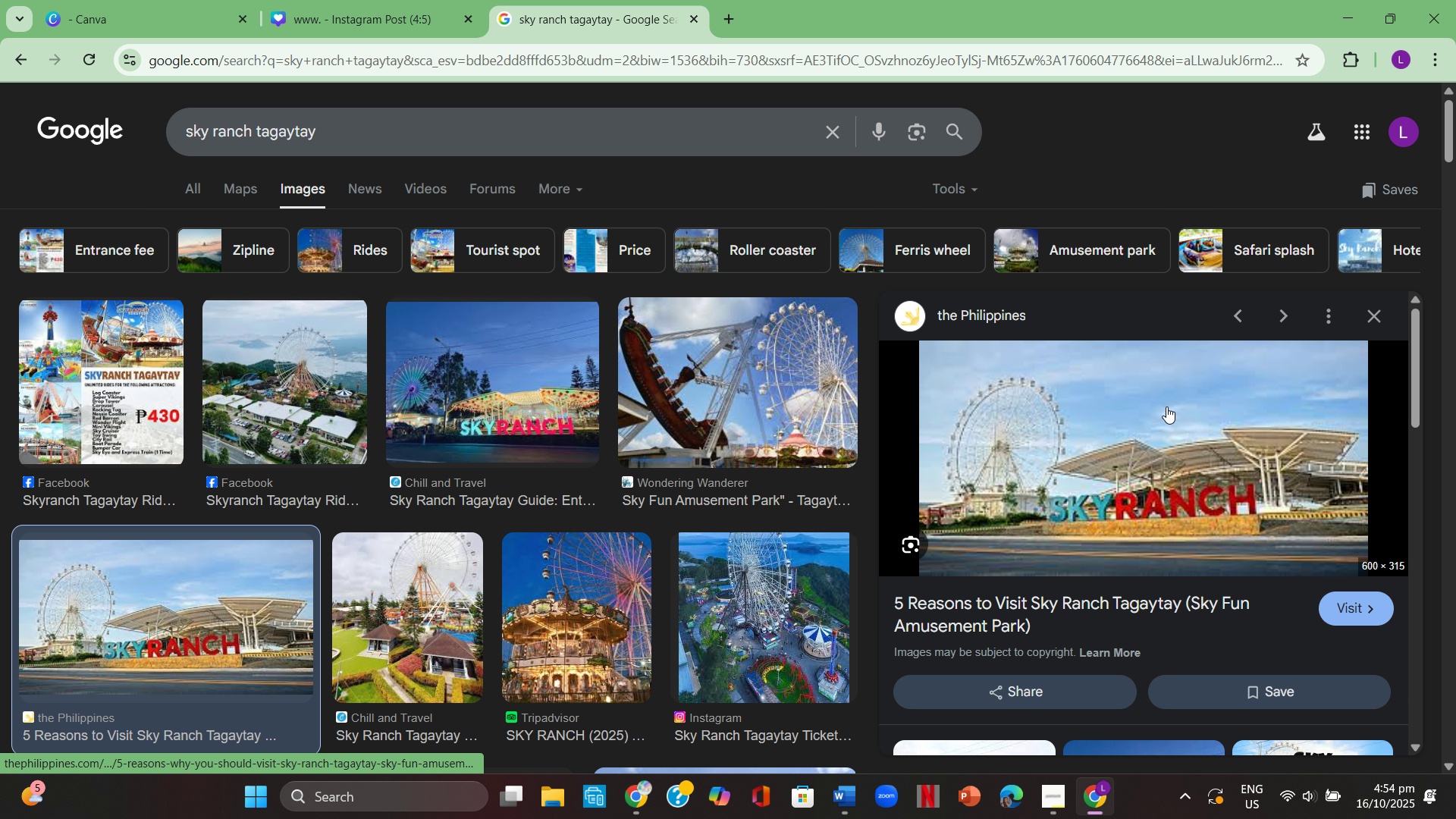 
right_click([1166, 406])
 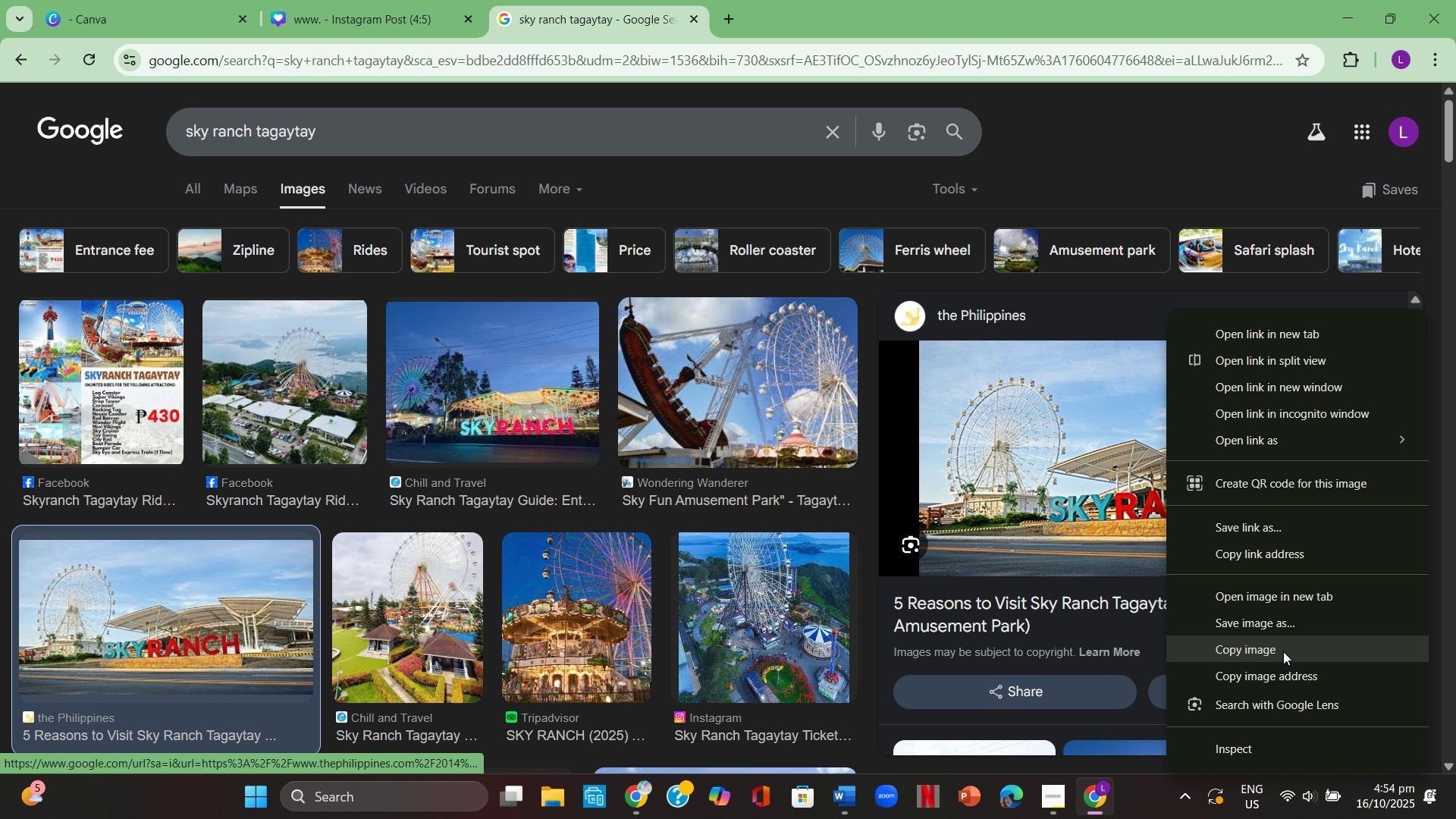 
left_click([1283, 651])
 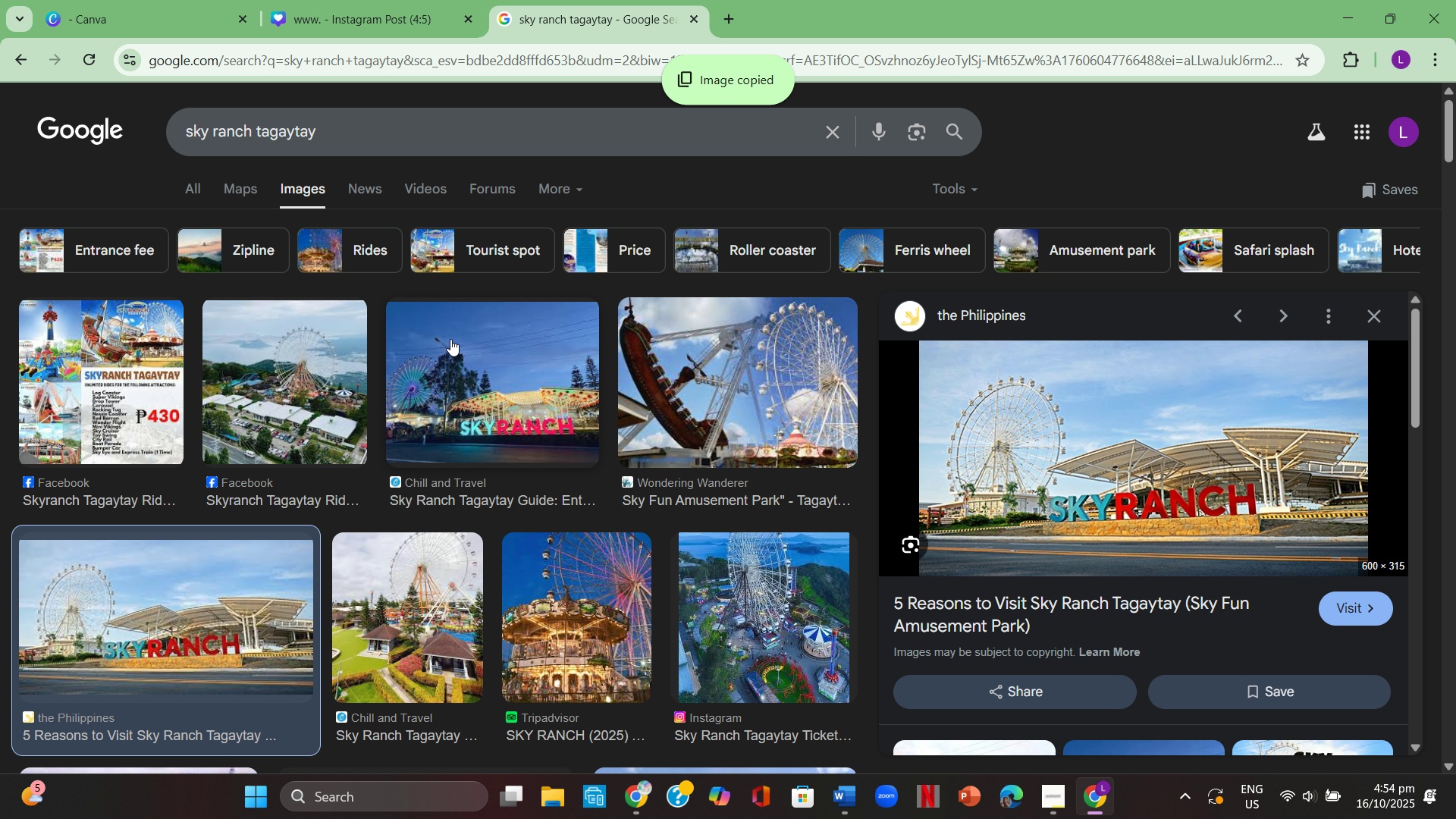 
left_click([357, 0])
 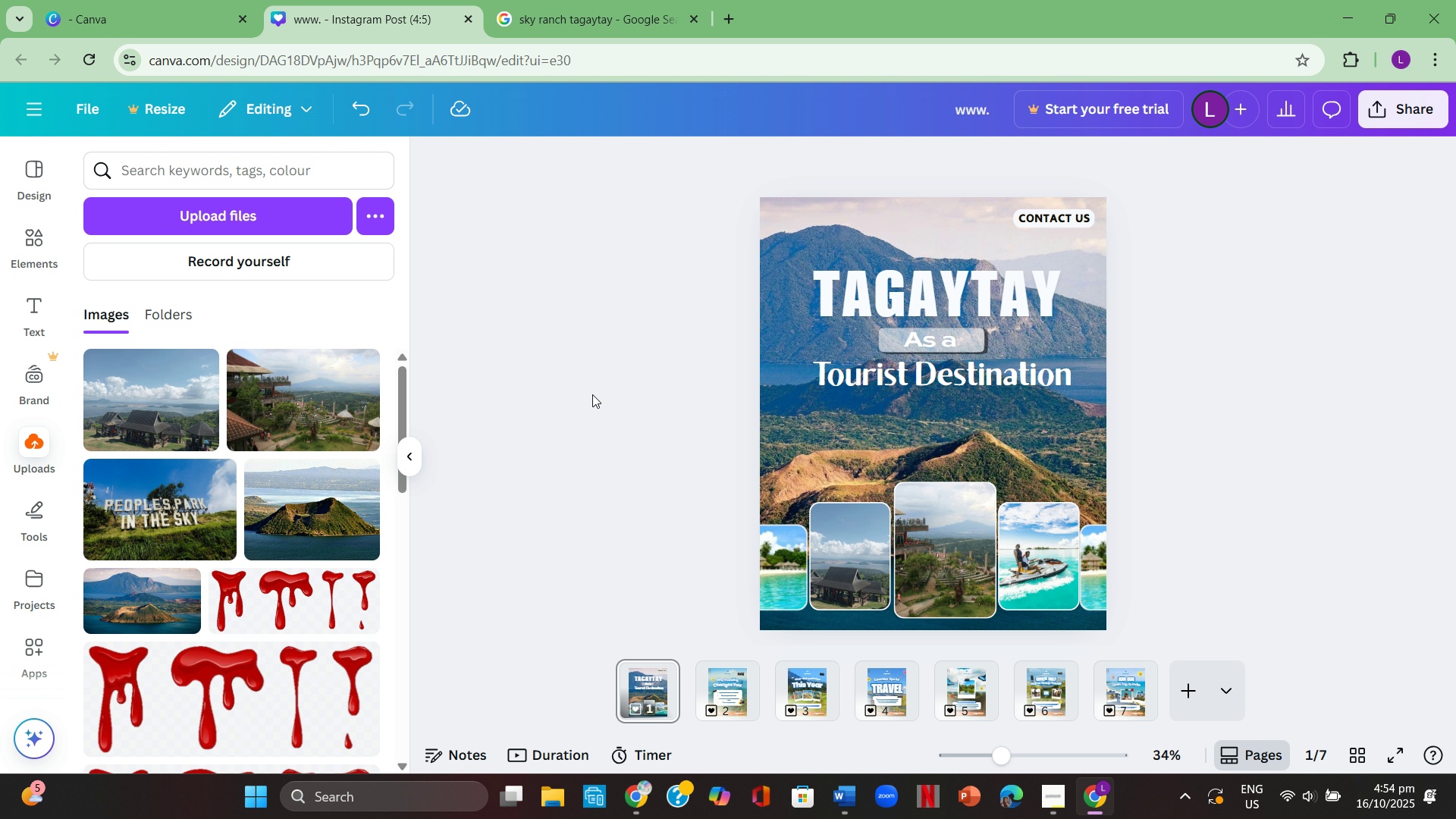 
right_click([591, 385])
 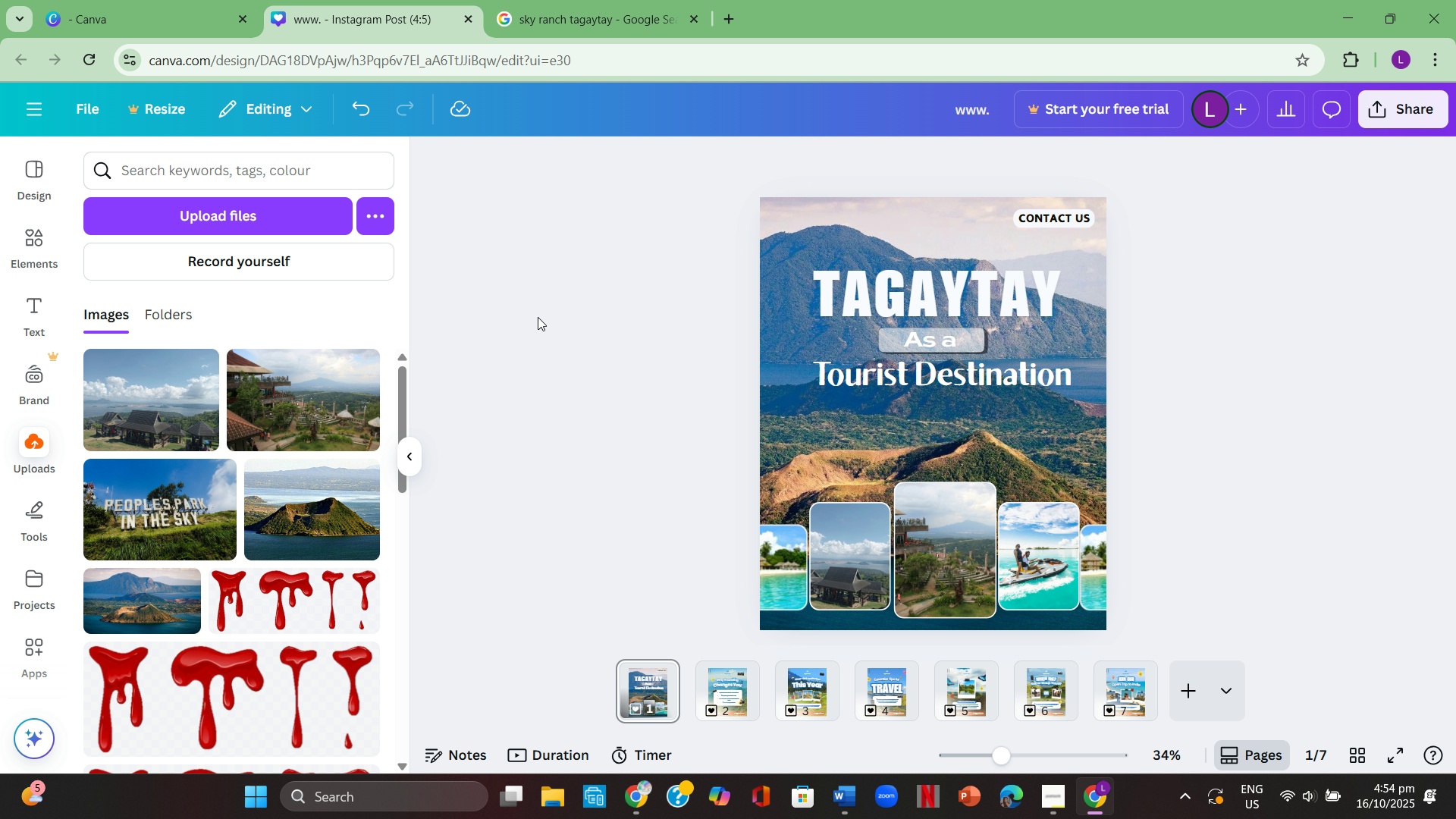 
left_click([538, 317])
 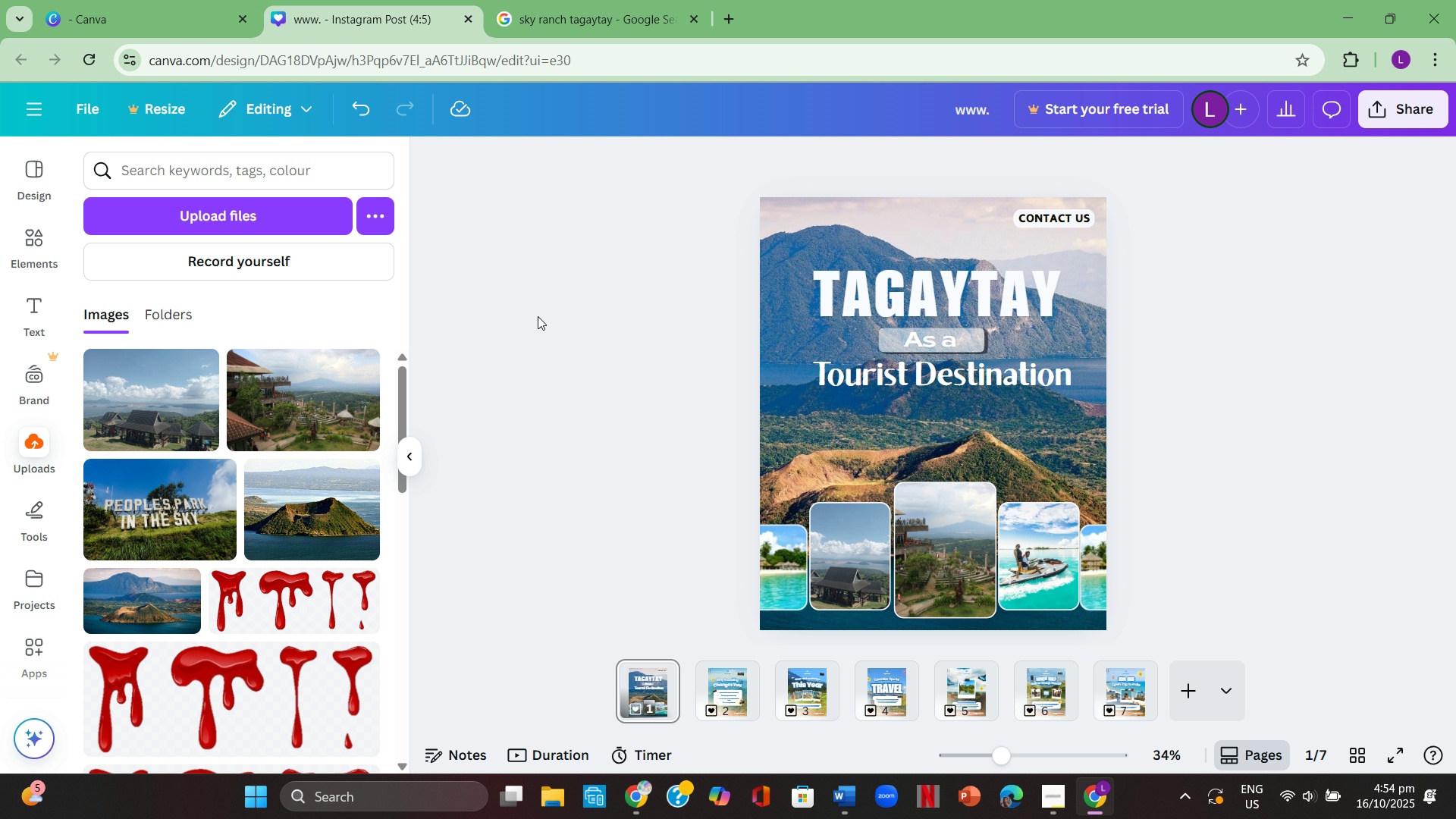 
key(Control+ControlLeft)
 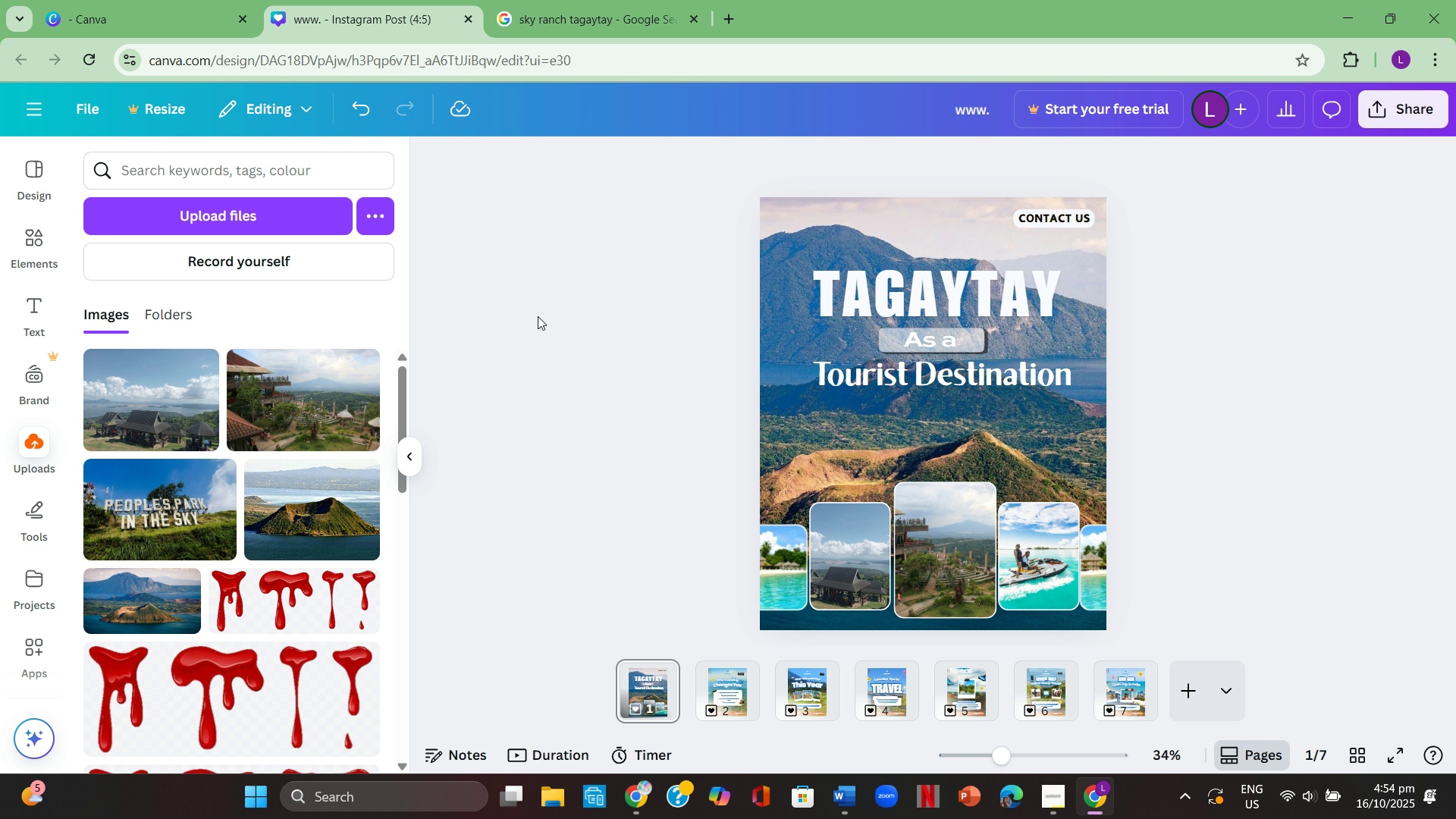 
key(Control+V)
 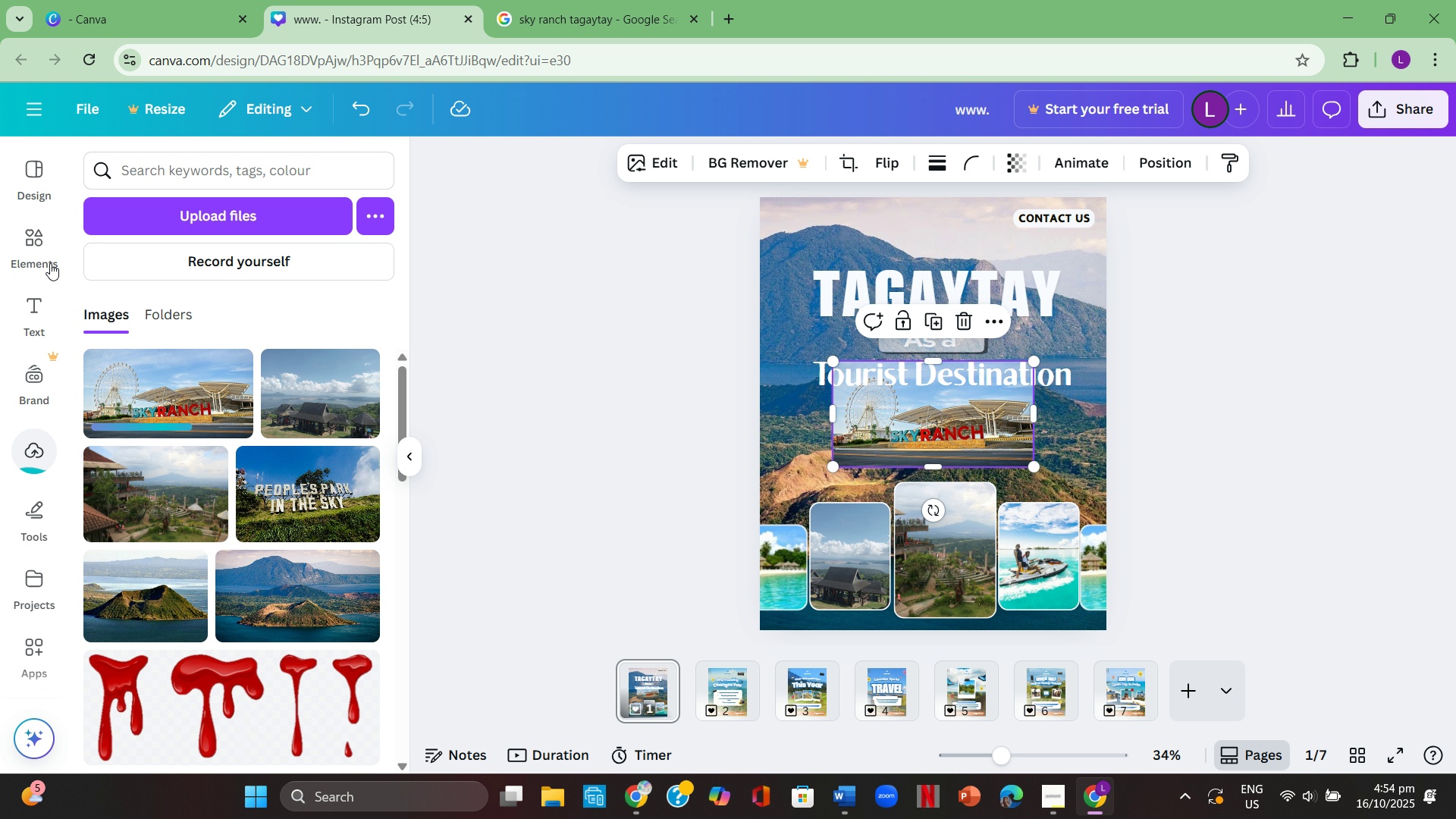 
left_click([35, 225])
 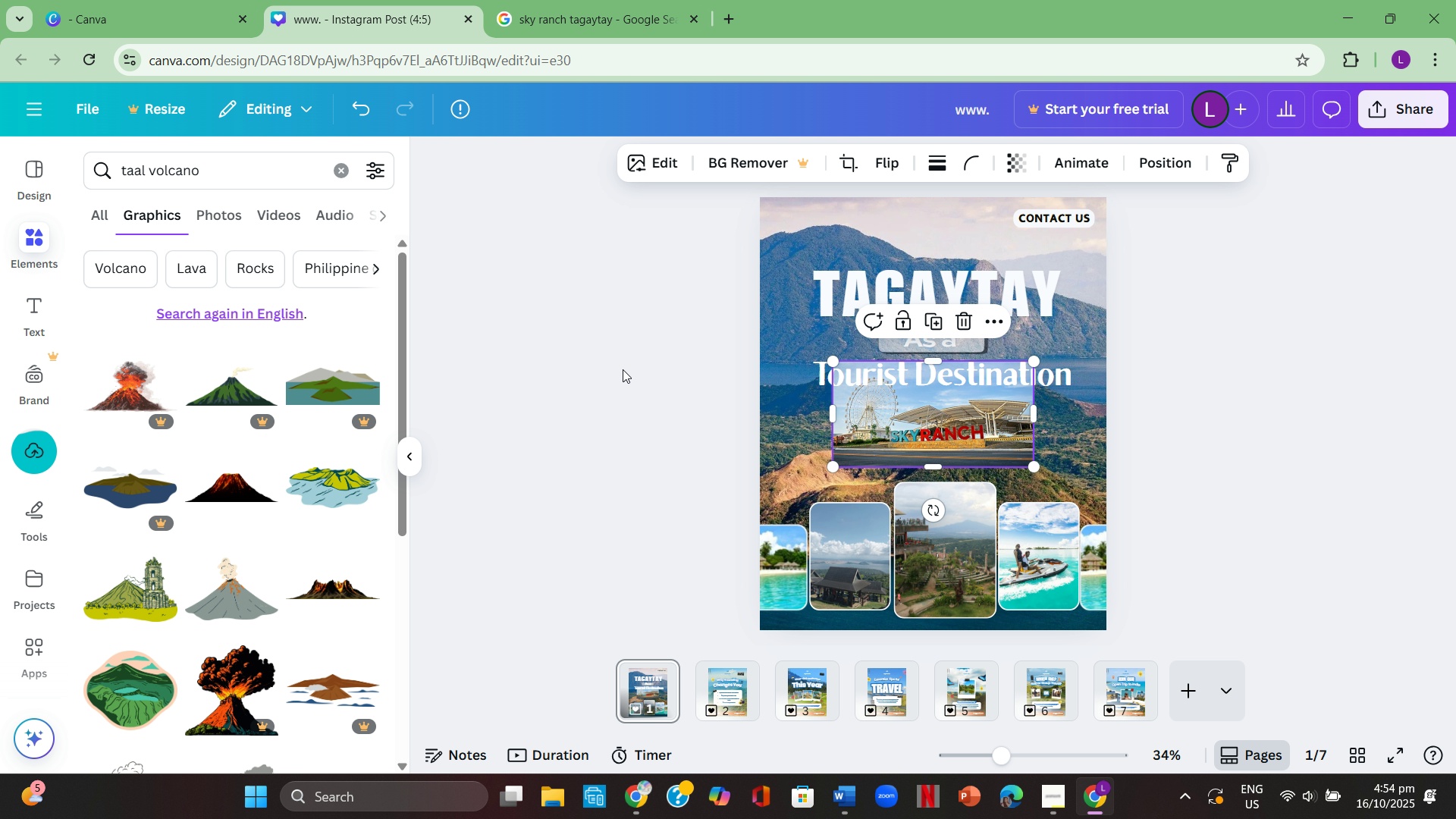 
left_click([621, 369])
 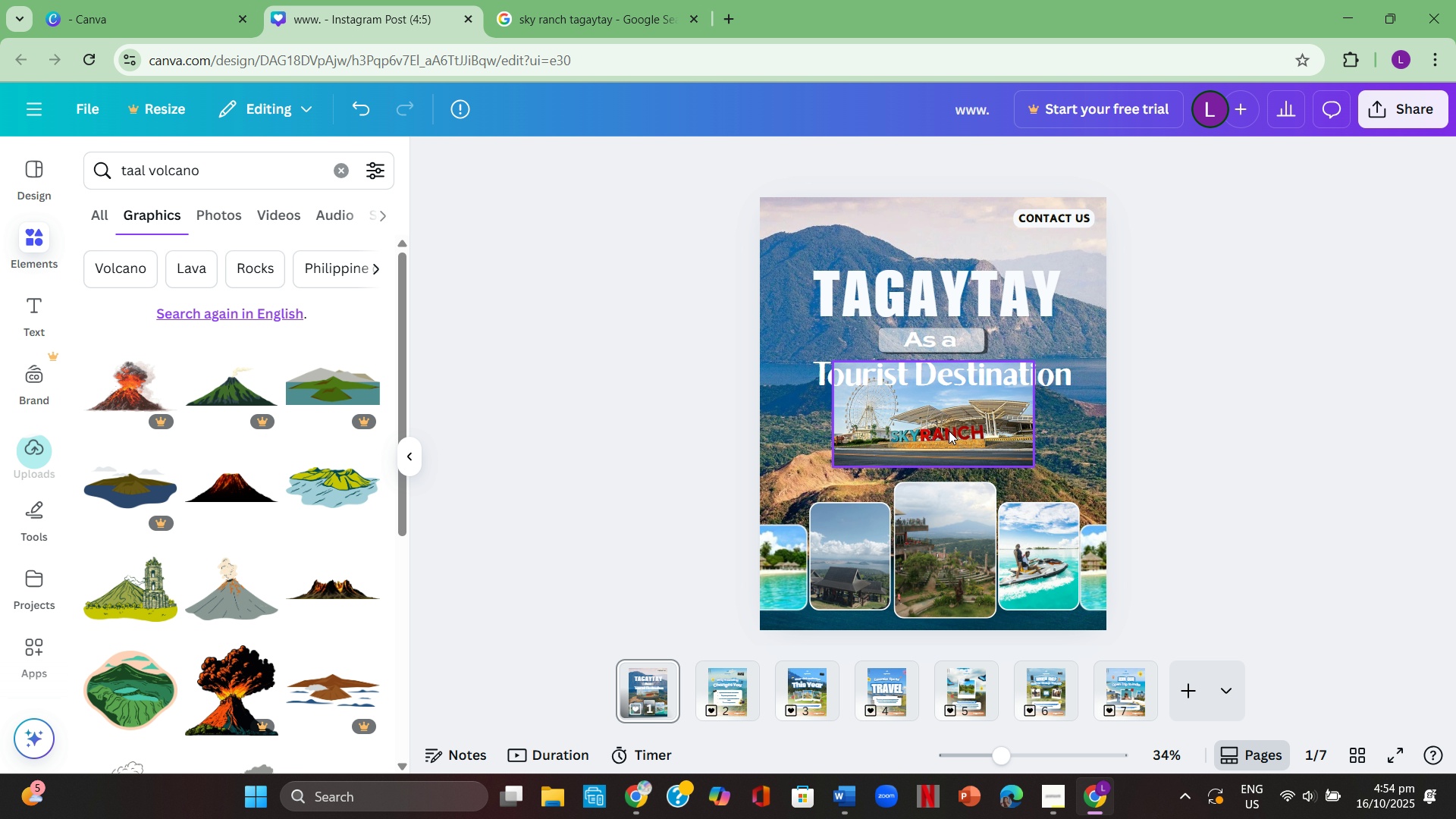 
left_click_drag(start_coordinate=[969, 416], to_coordinate=[1031, 533])
 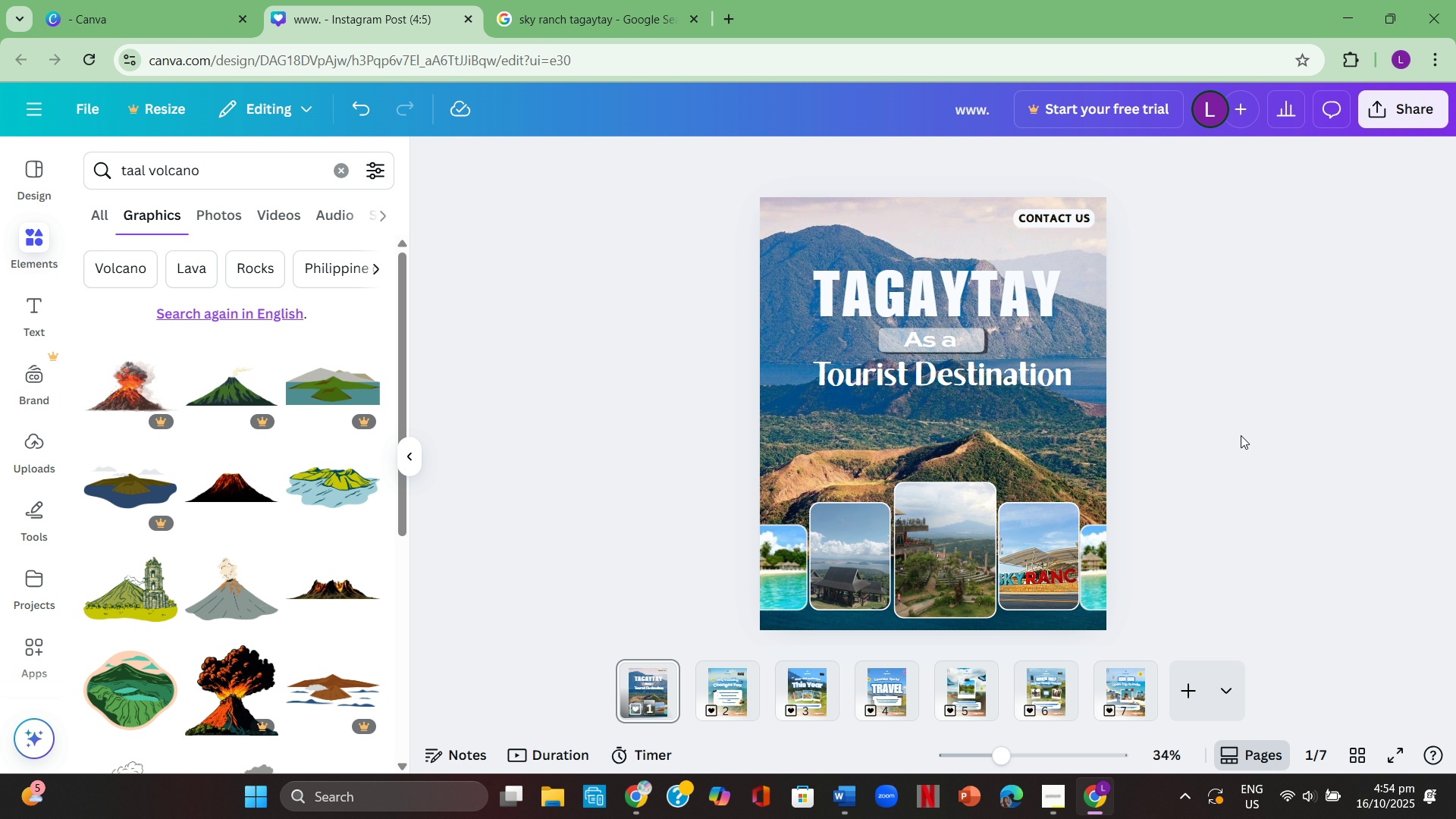 
left_click([1241, 435])
 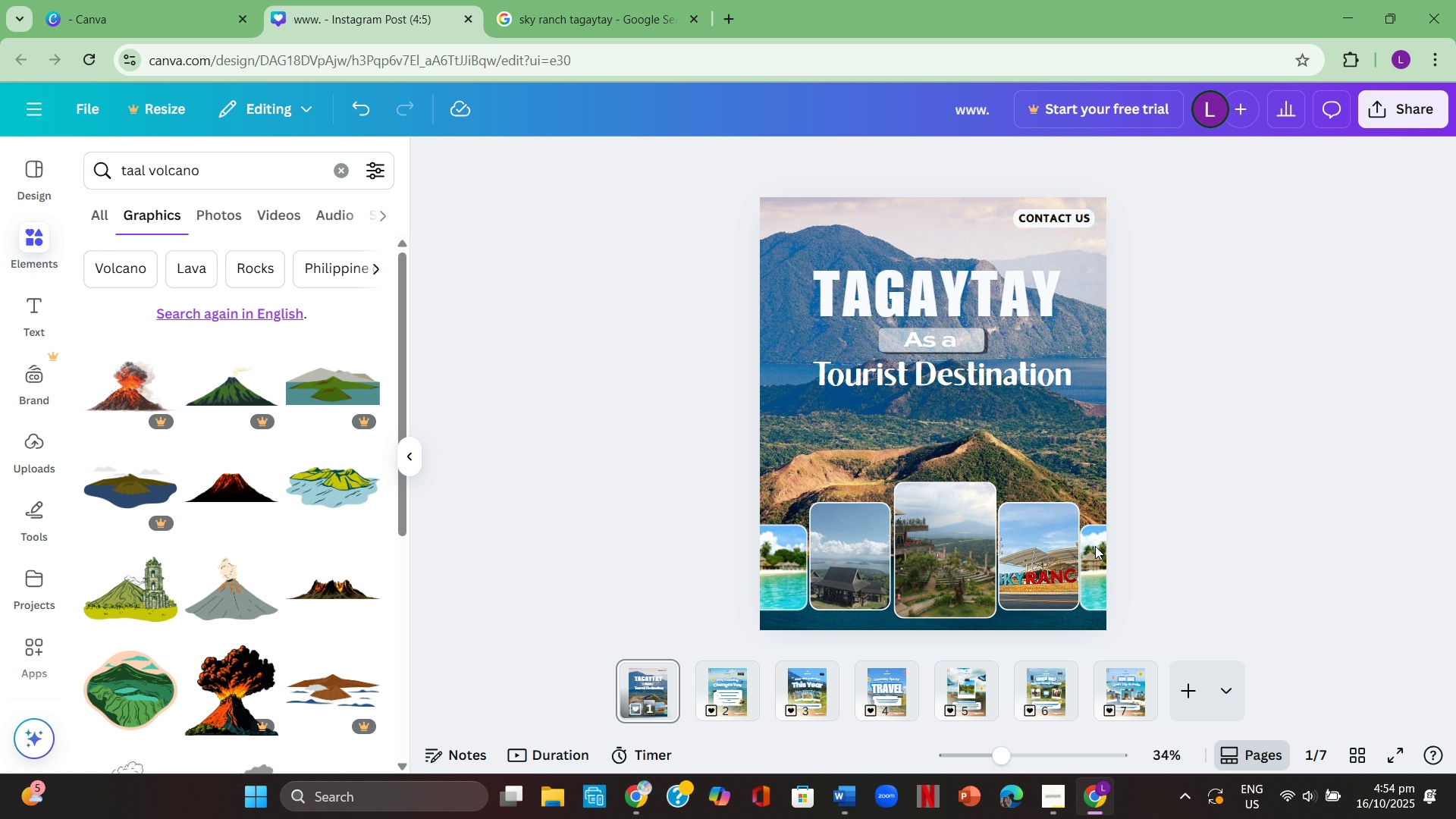 
left_click([576, 0])
 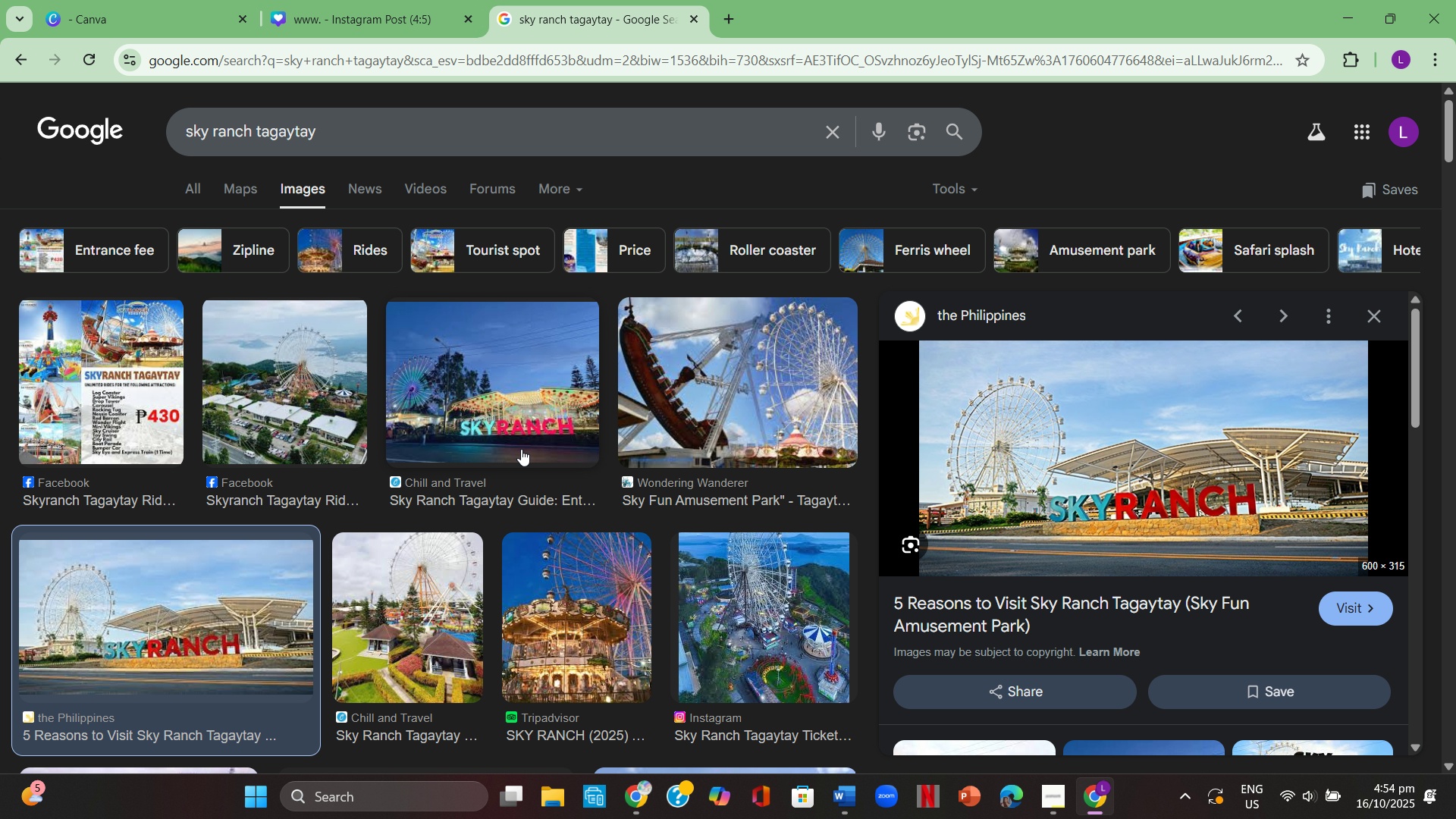 
scroll: coordinate [525, 449], scroll_direction: down, amount: 1.0
 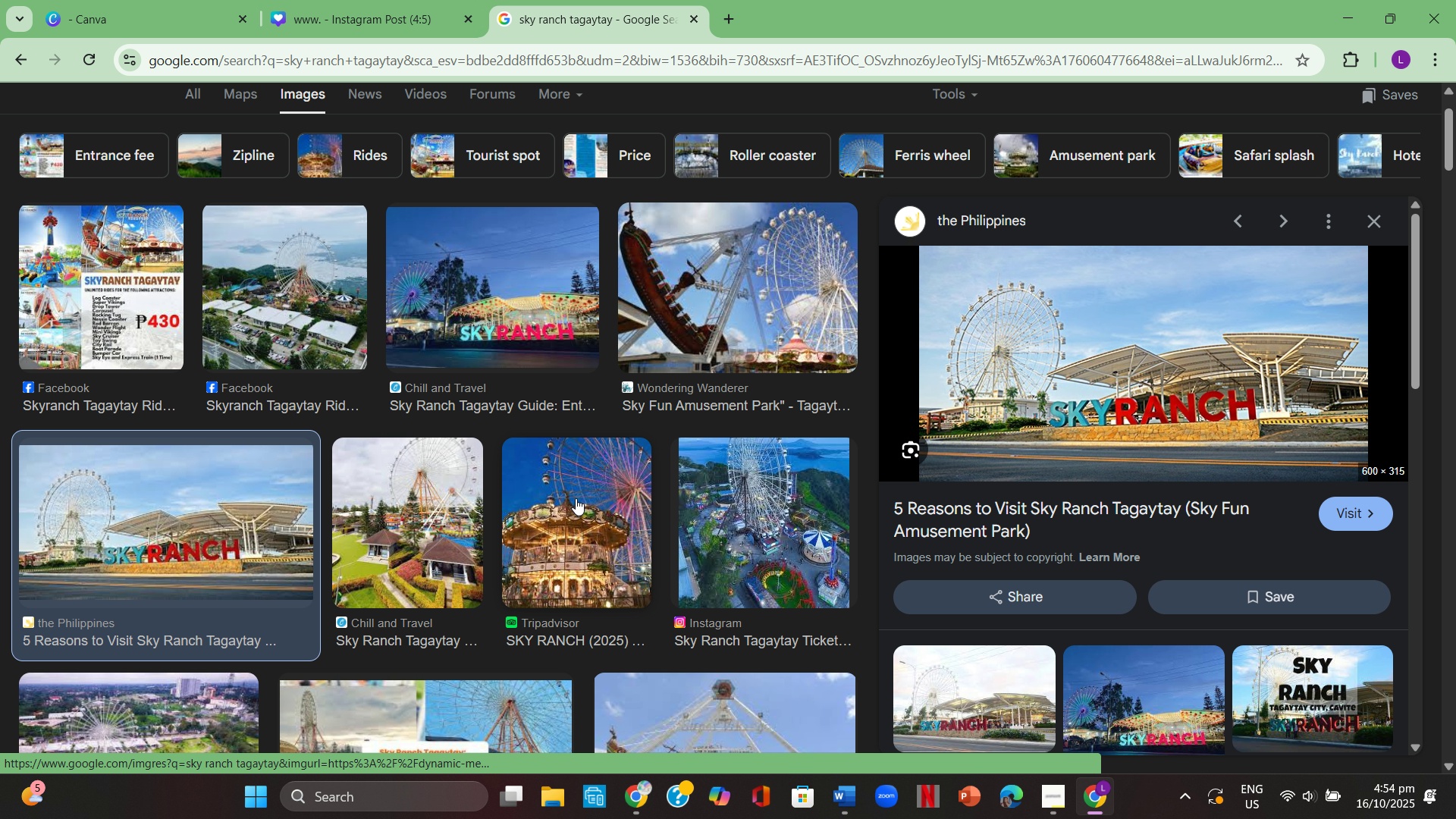 
left_click([444, 519])
 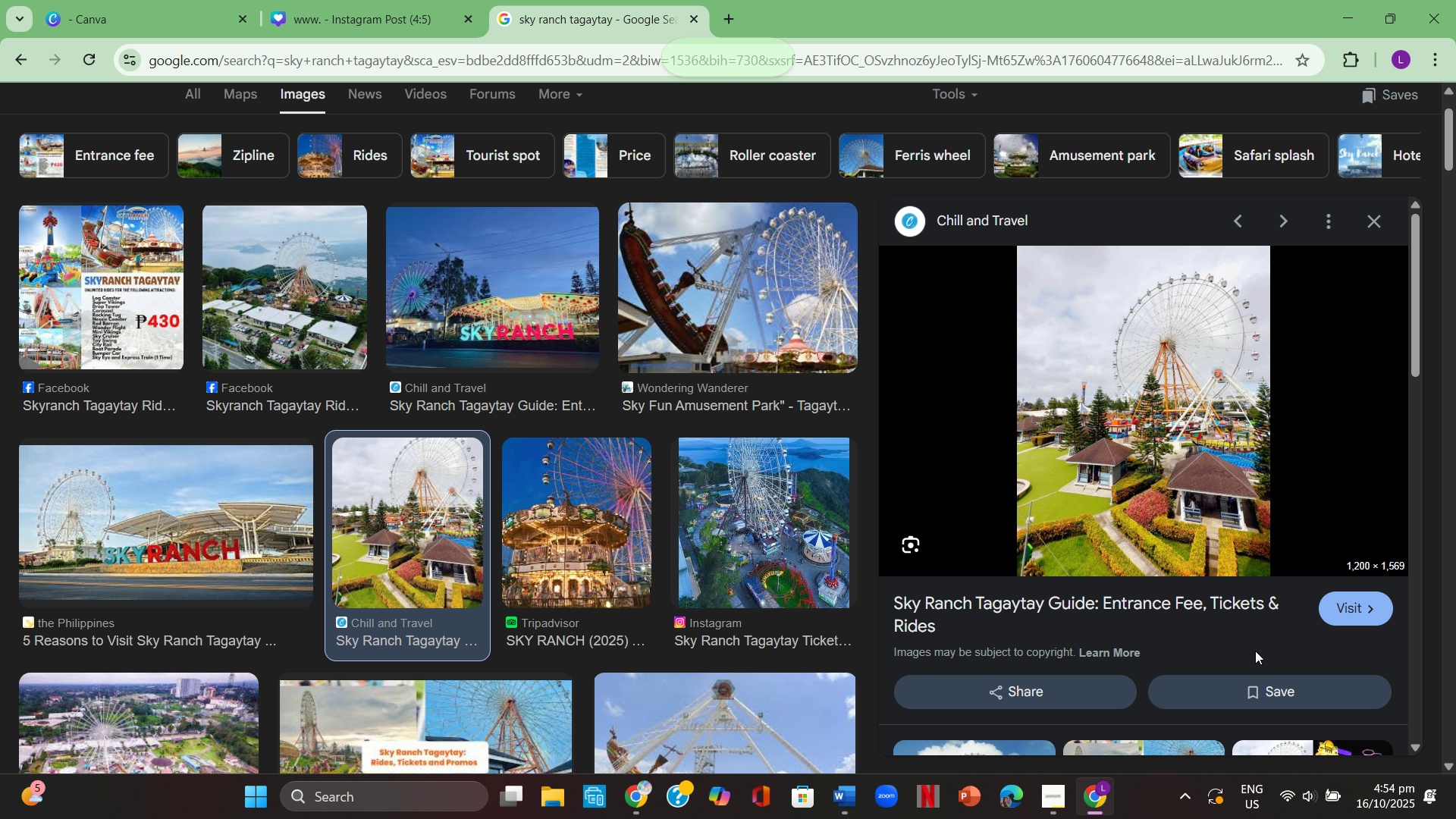 
left_click([403, 0])
 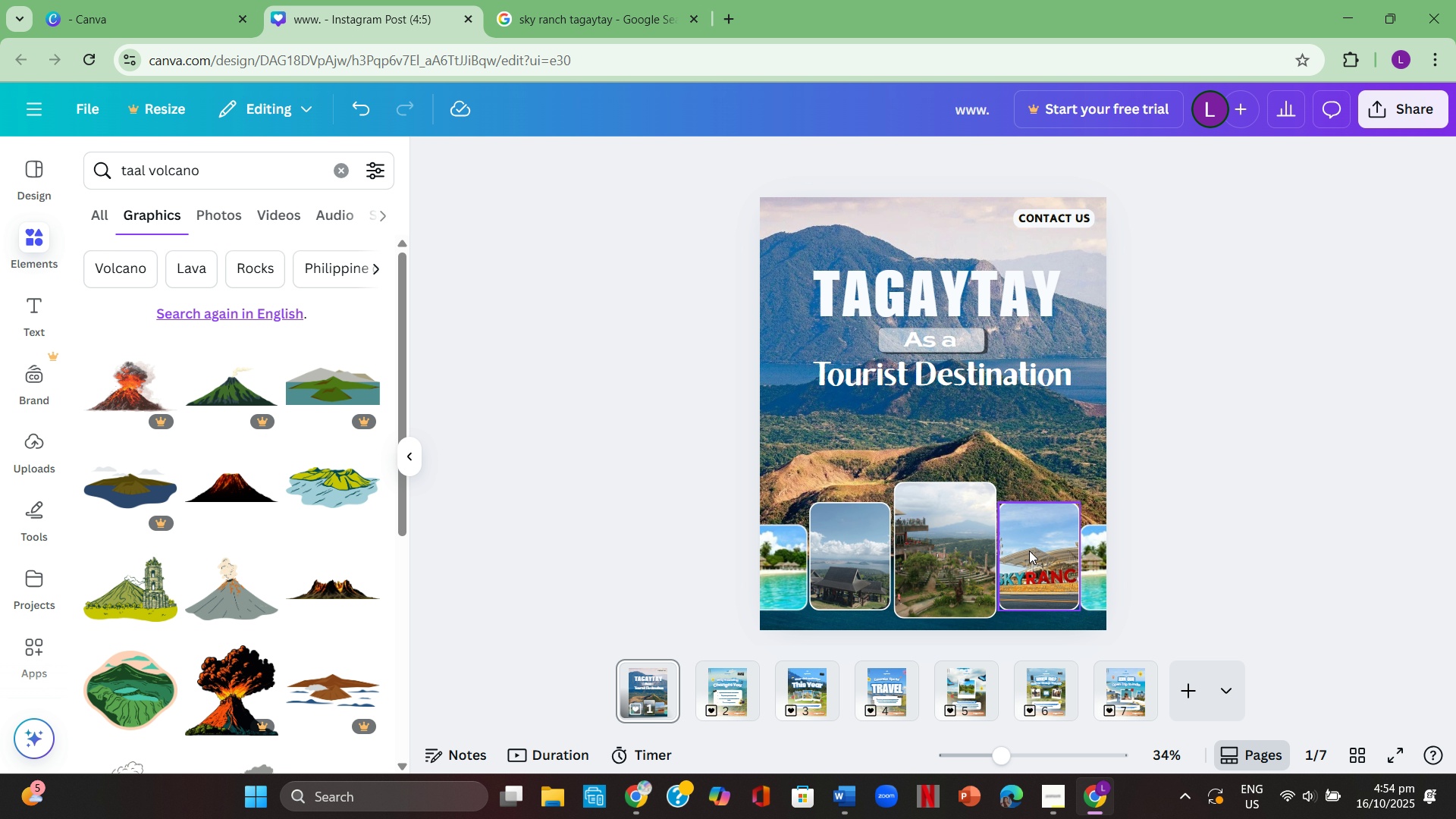 
left_click([1040, 569])
 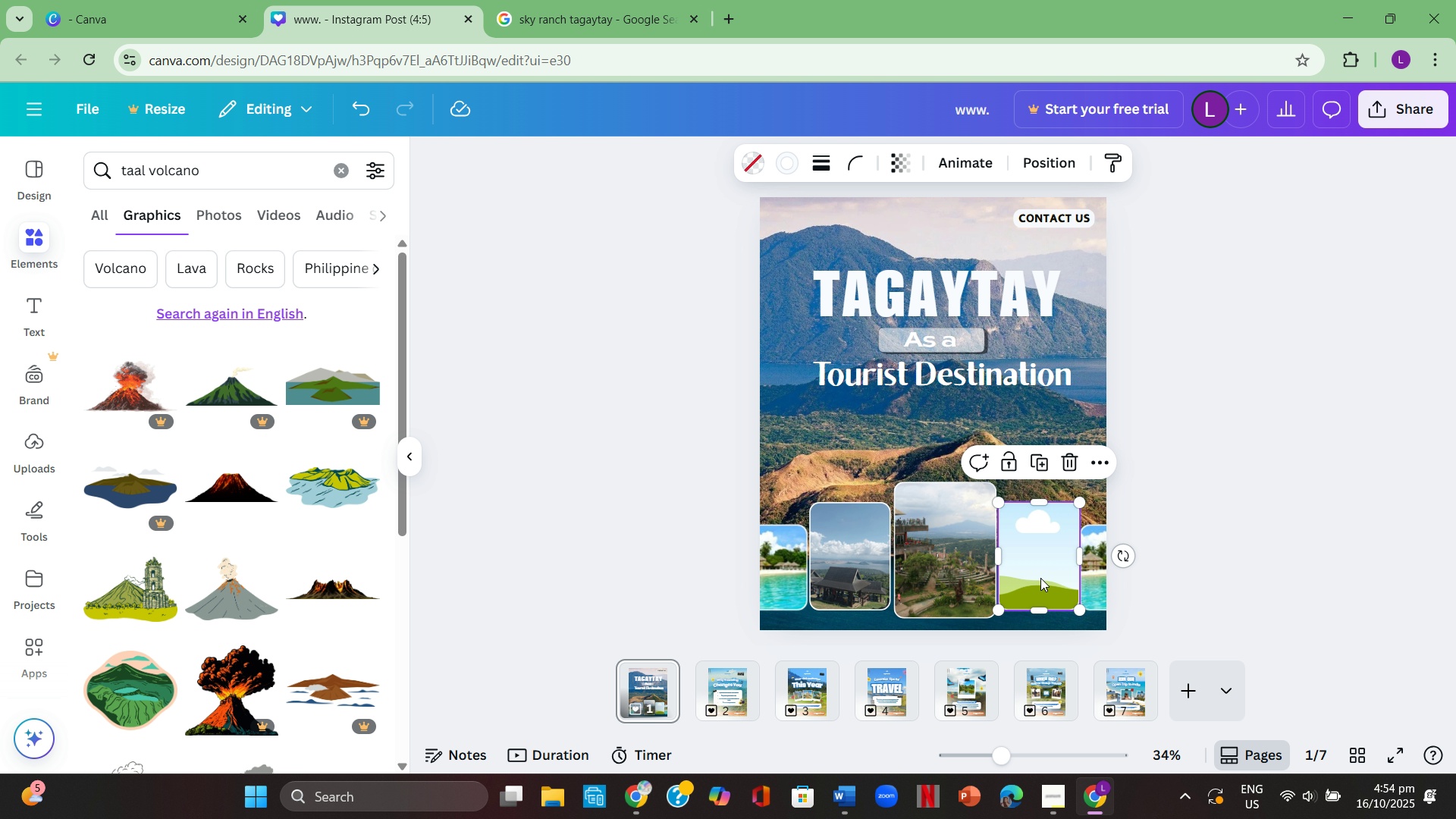 
key(Backspace)
 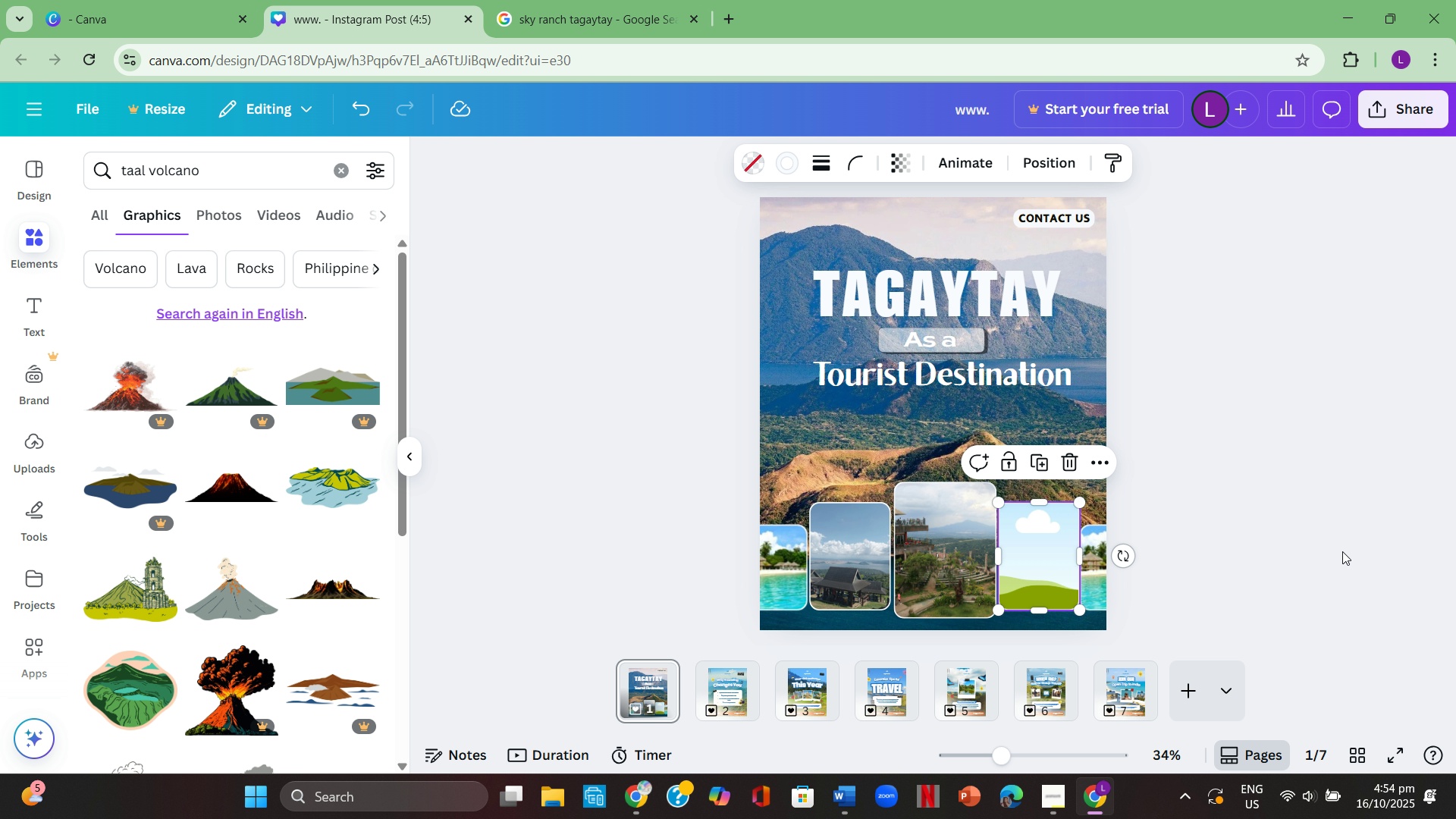 
left_click([1343, 549])
 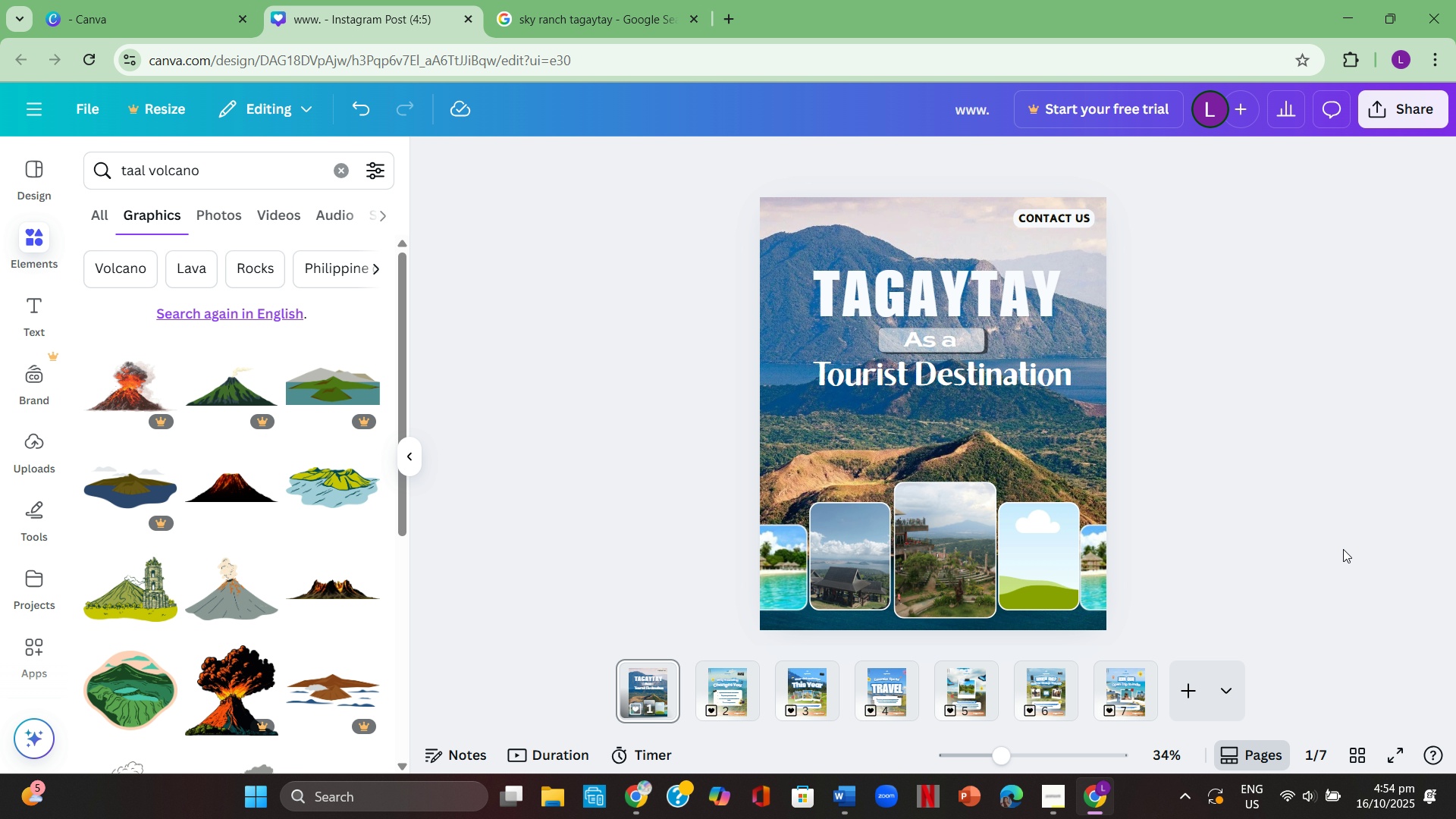 
key(Control+V)
 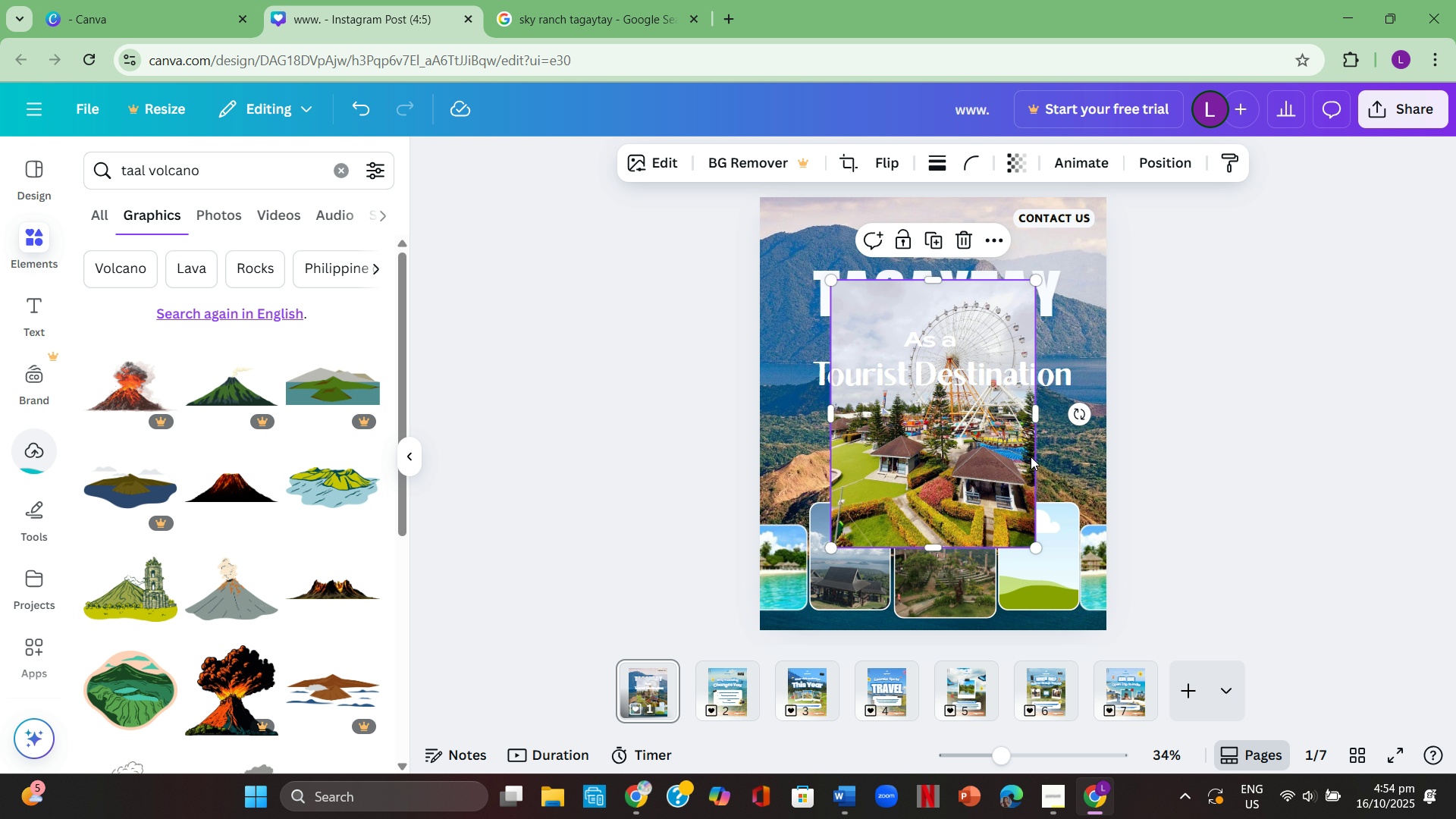 
left_click_drag(start_coordinate=[965, 474], to_coordinate=[1015, 539])
 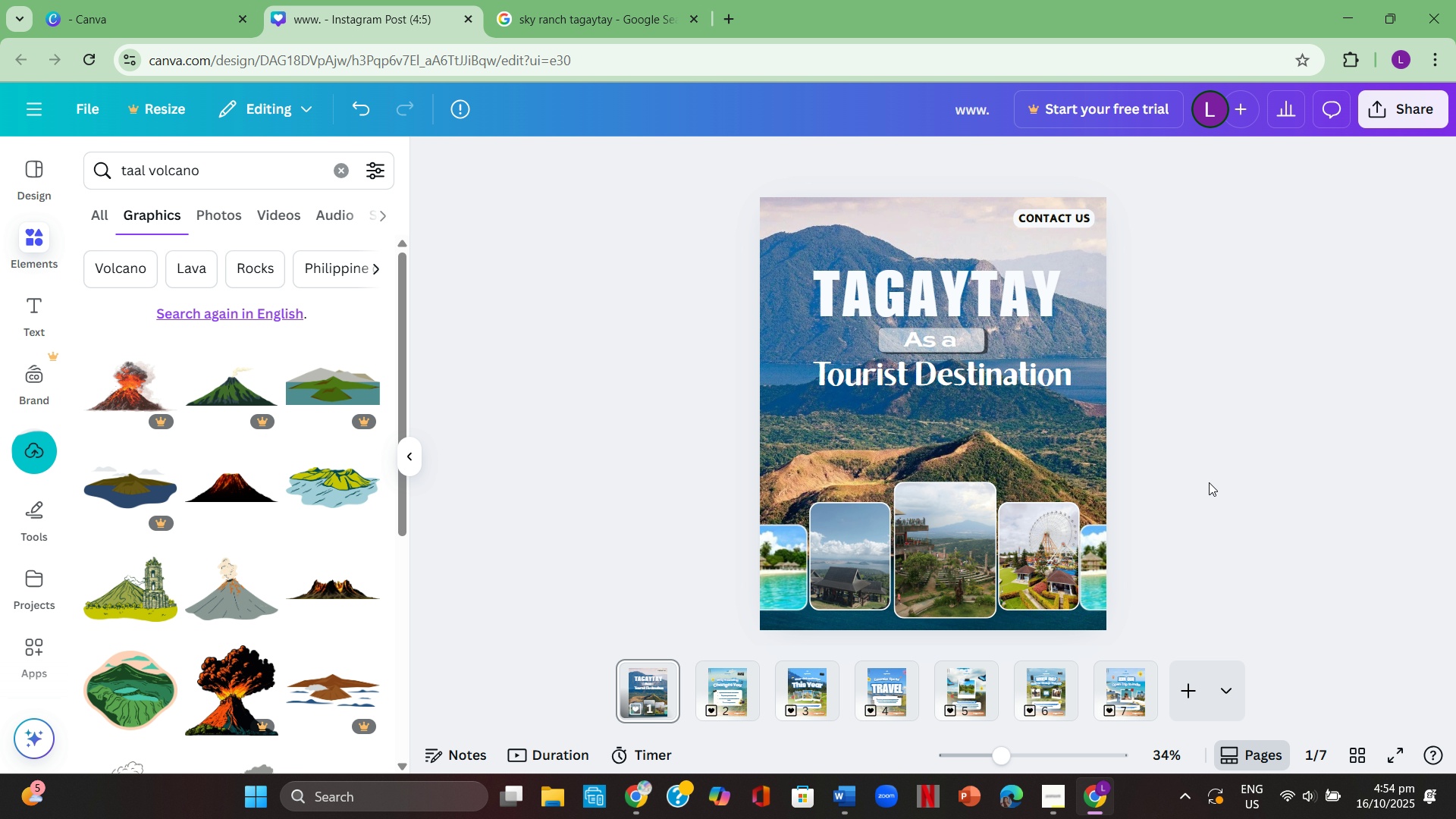 
left_click([1210, 482])
 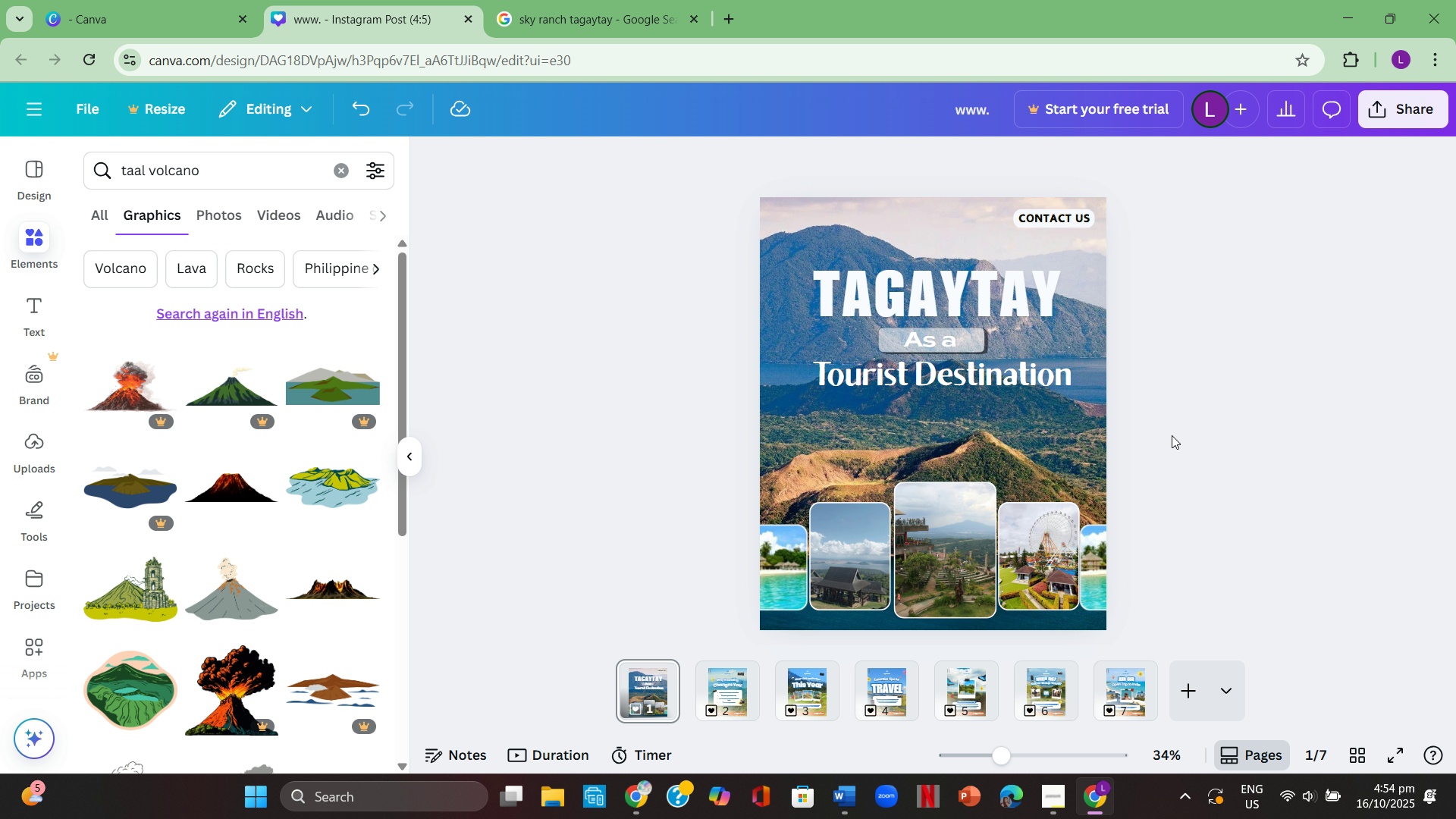 
wait(6.58)
 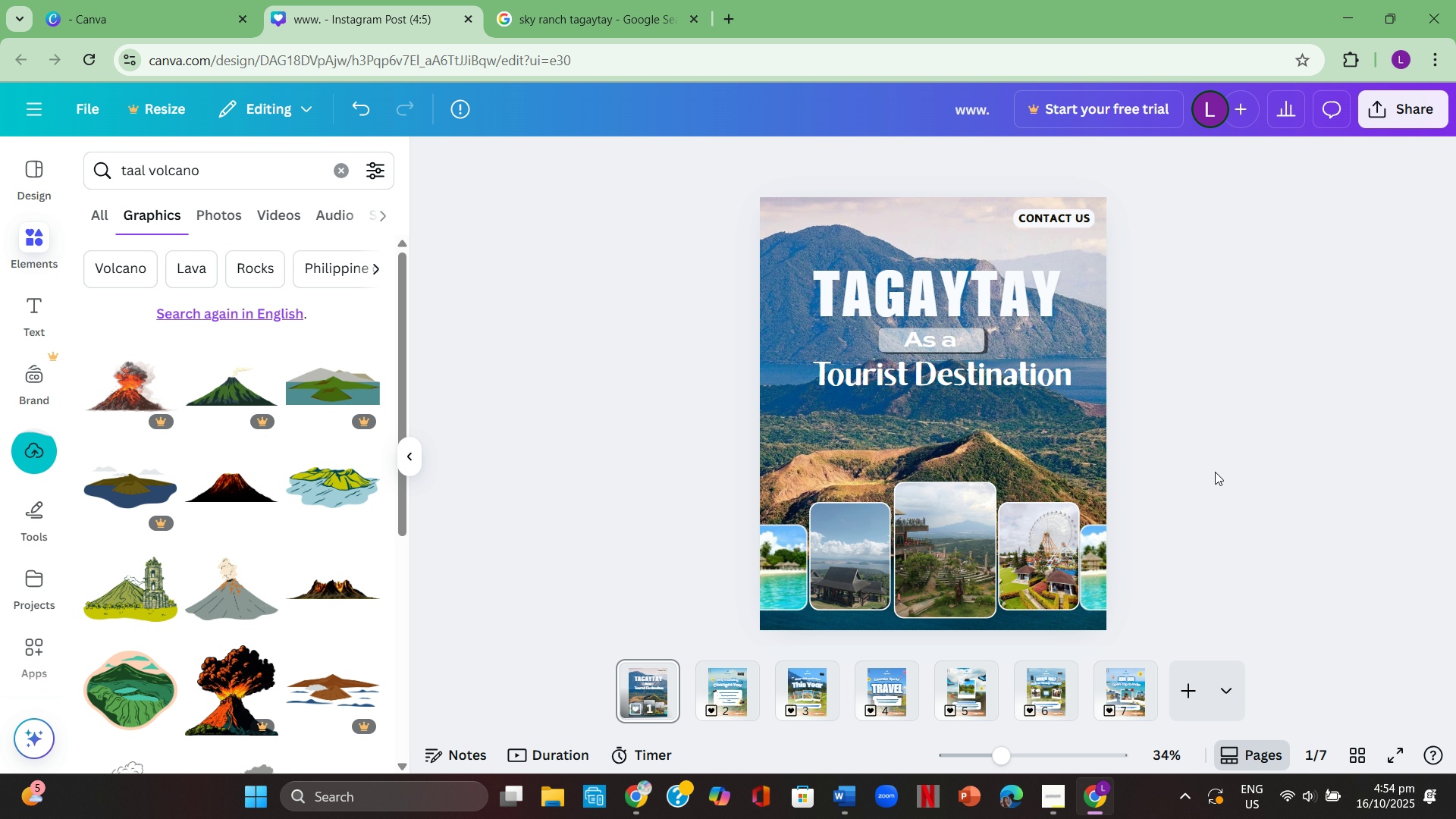 
left_click([620, 0])
 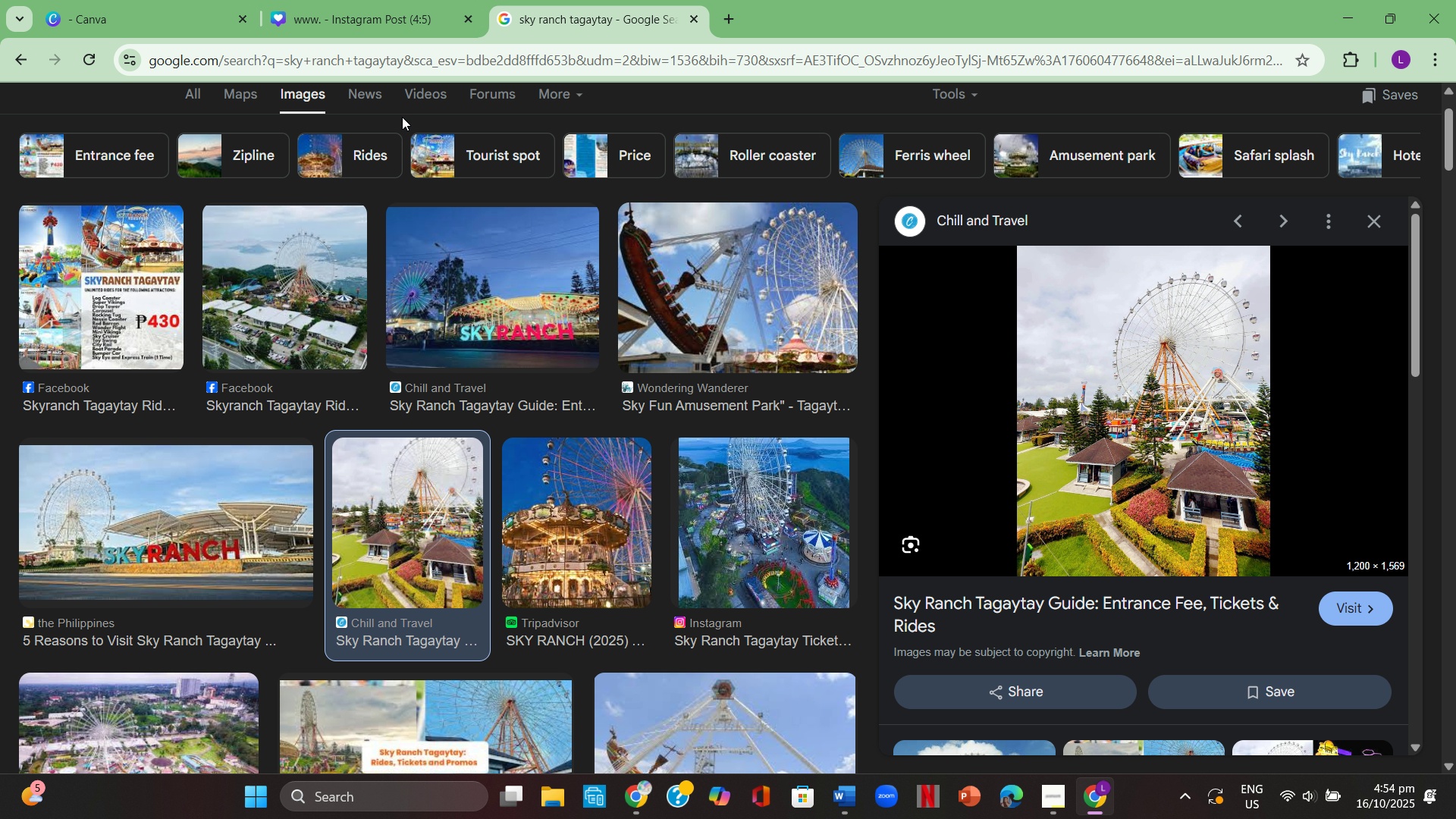 
scroll: coordinate [433, 174], scroll_direction: up, amount: 3.0
 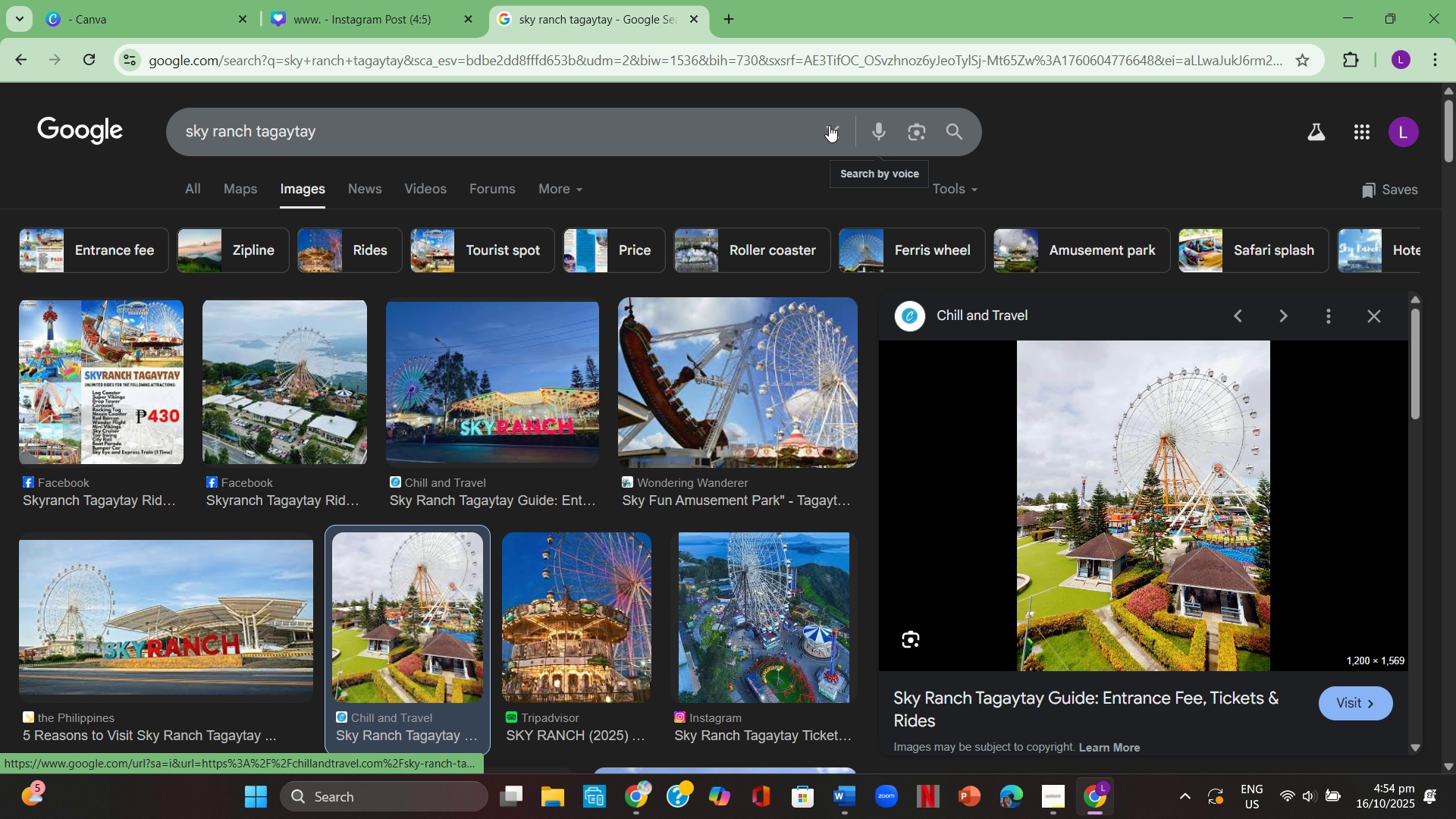 
left_click([828, 127])
 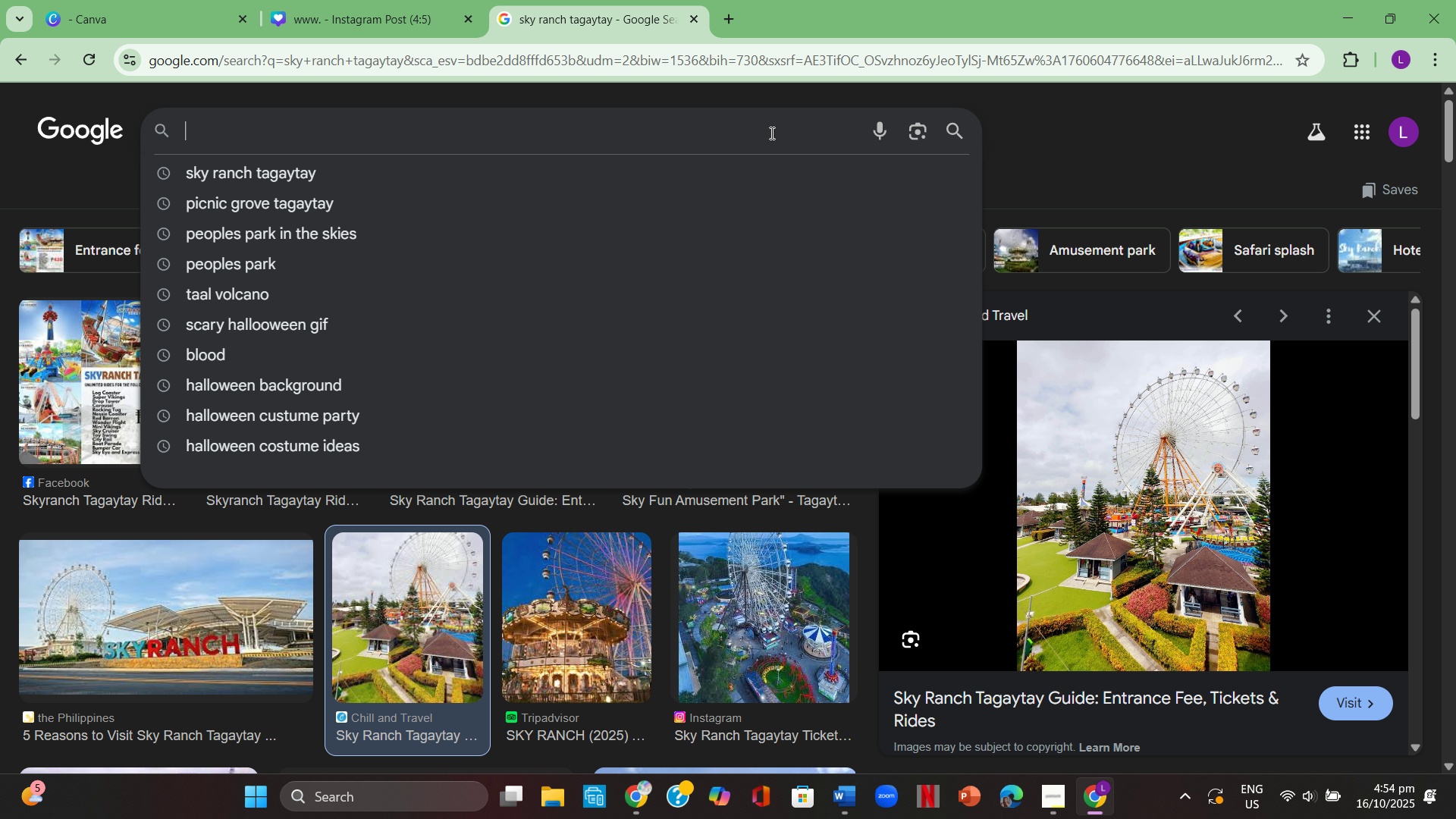 
double_click([770, 133])
 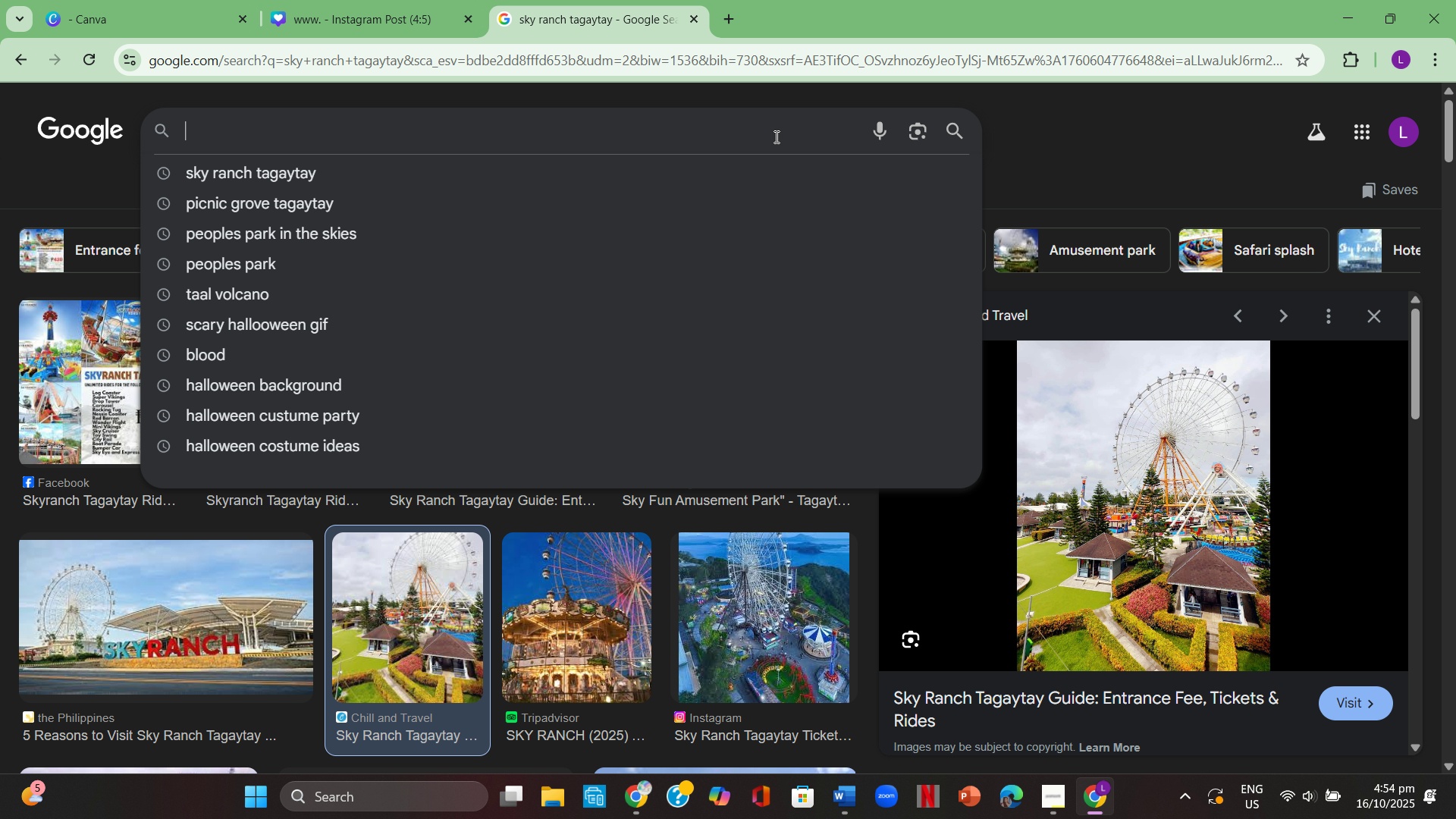 
wait(5.23)
 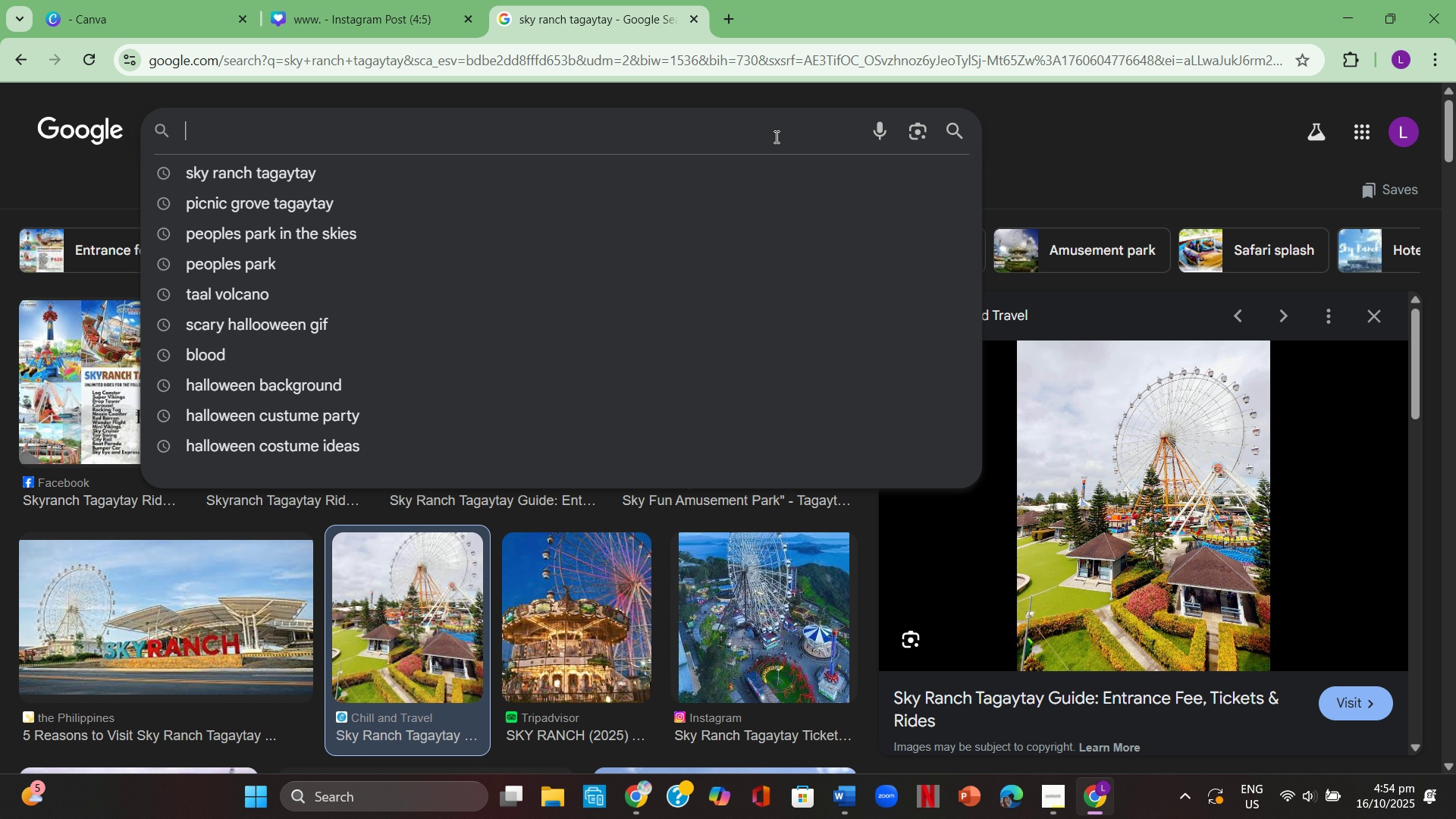 
type(twin lakes)
 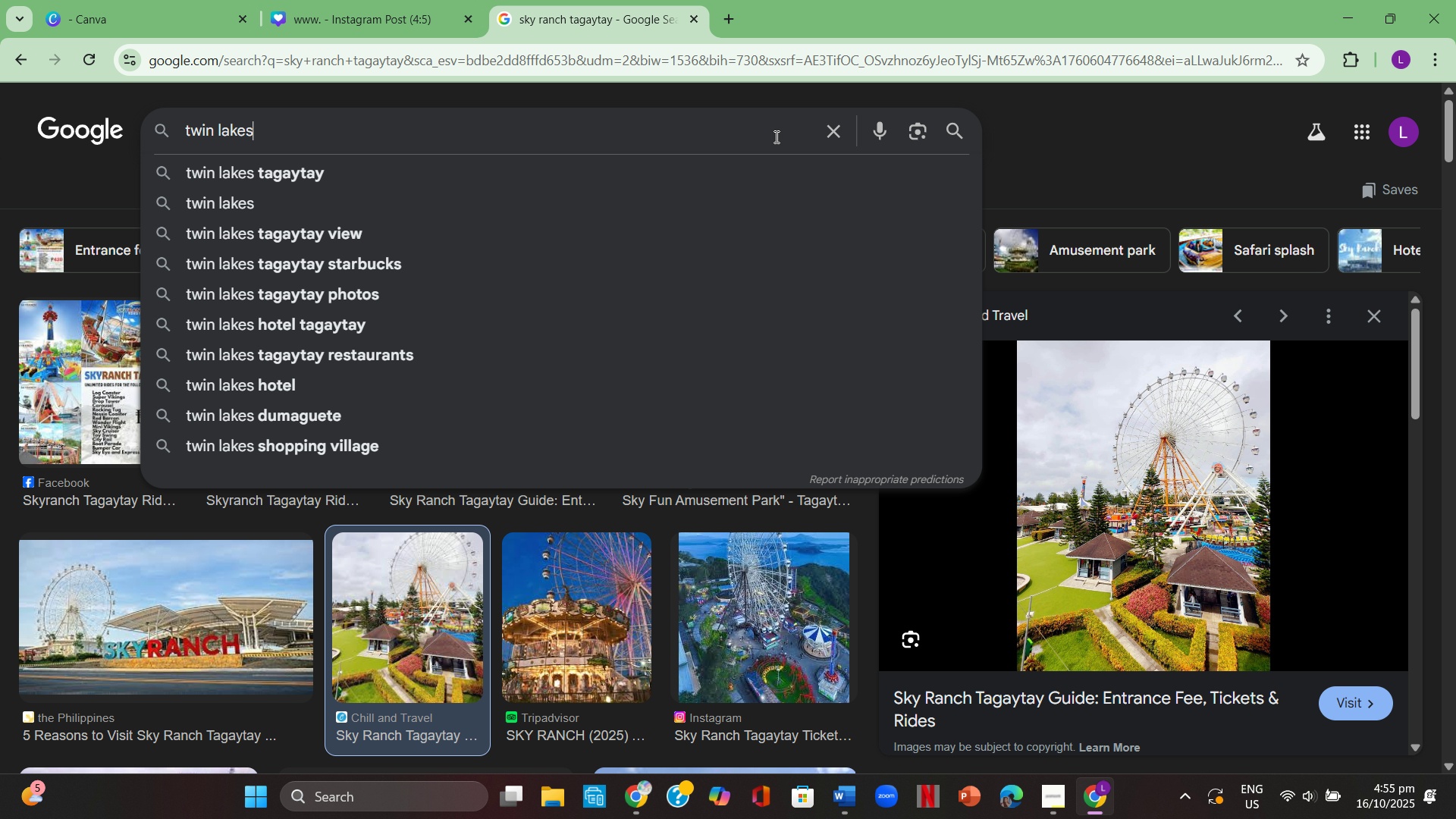 
key(Enter)
 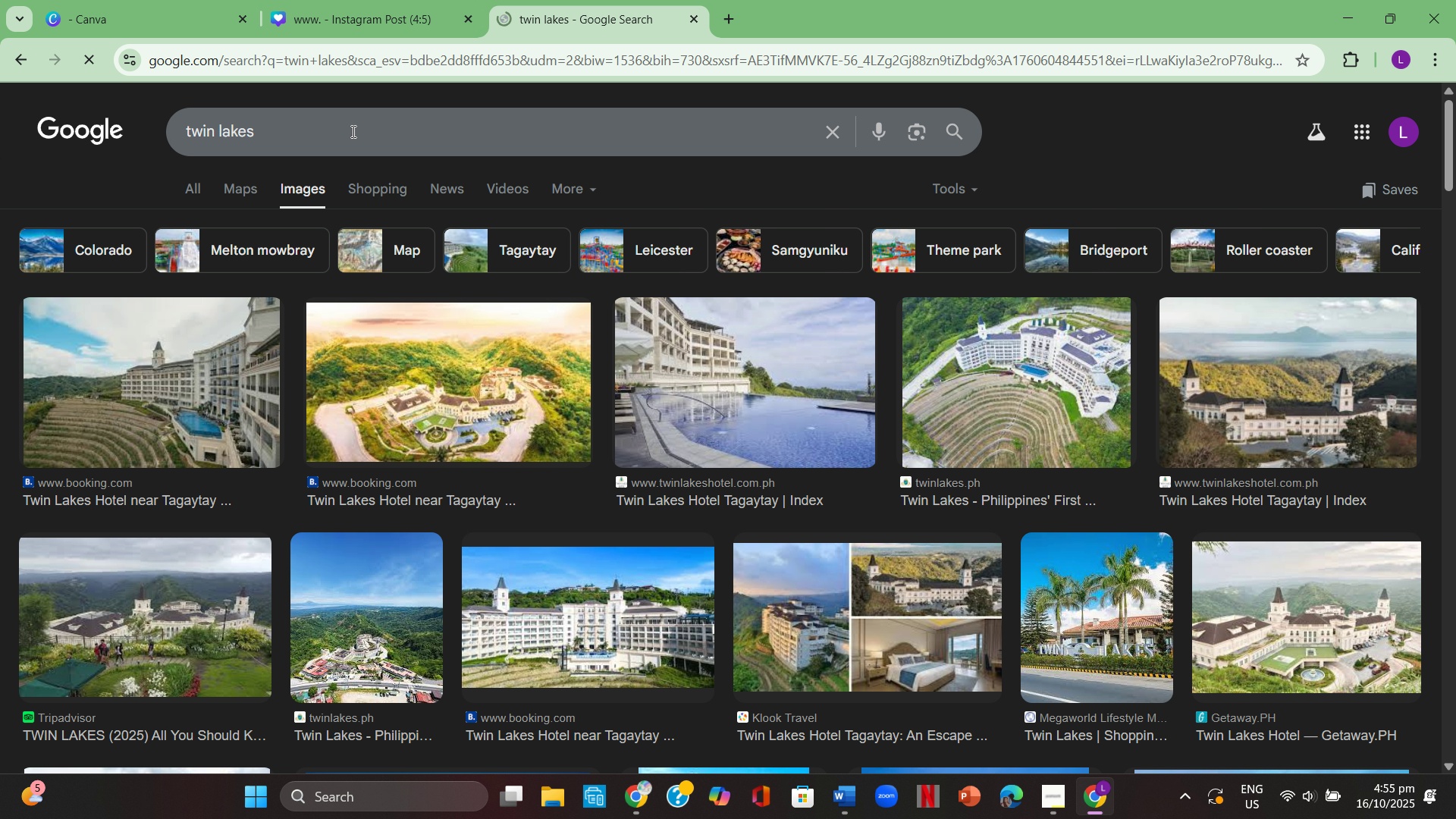 
left_click([355, 138])
 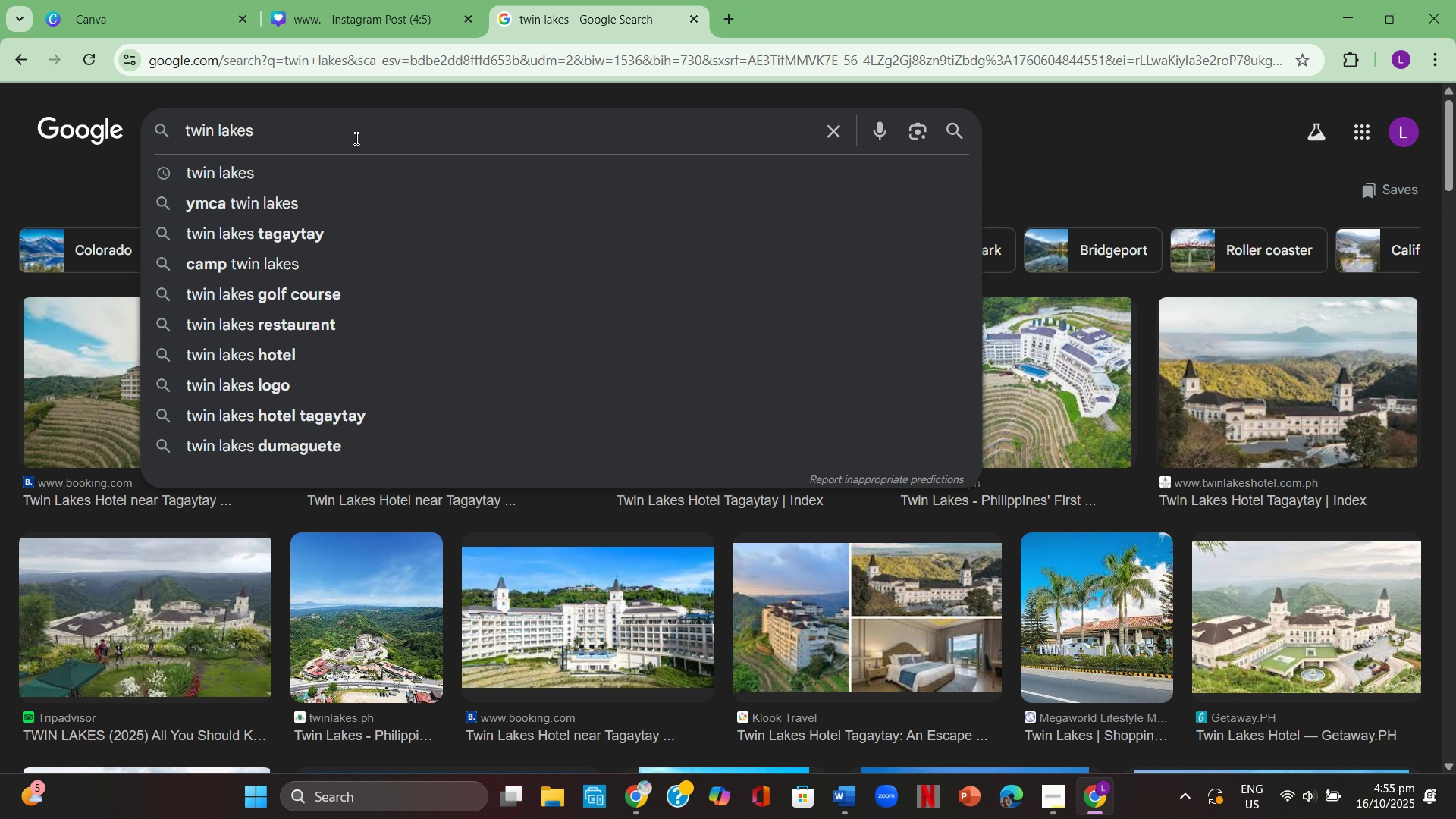 
type( taga)
 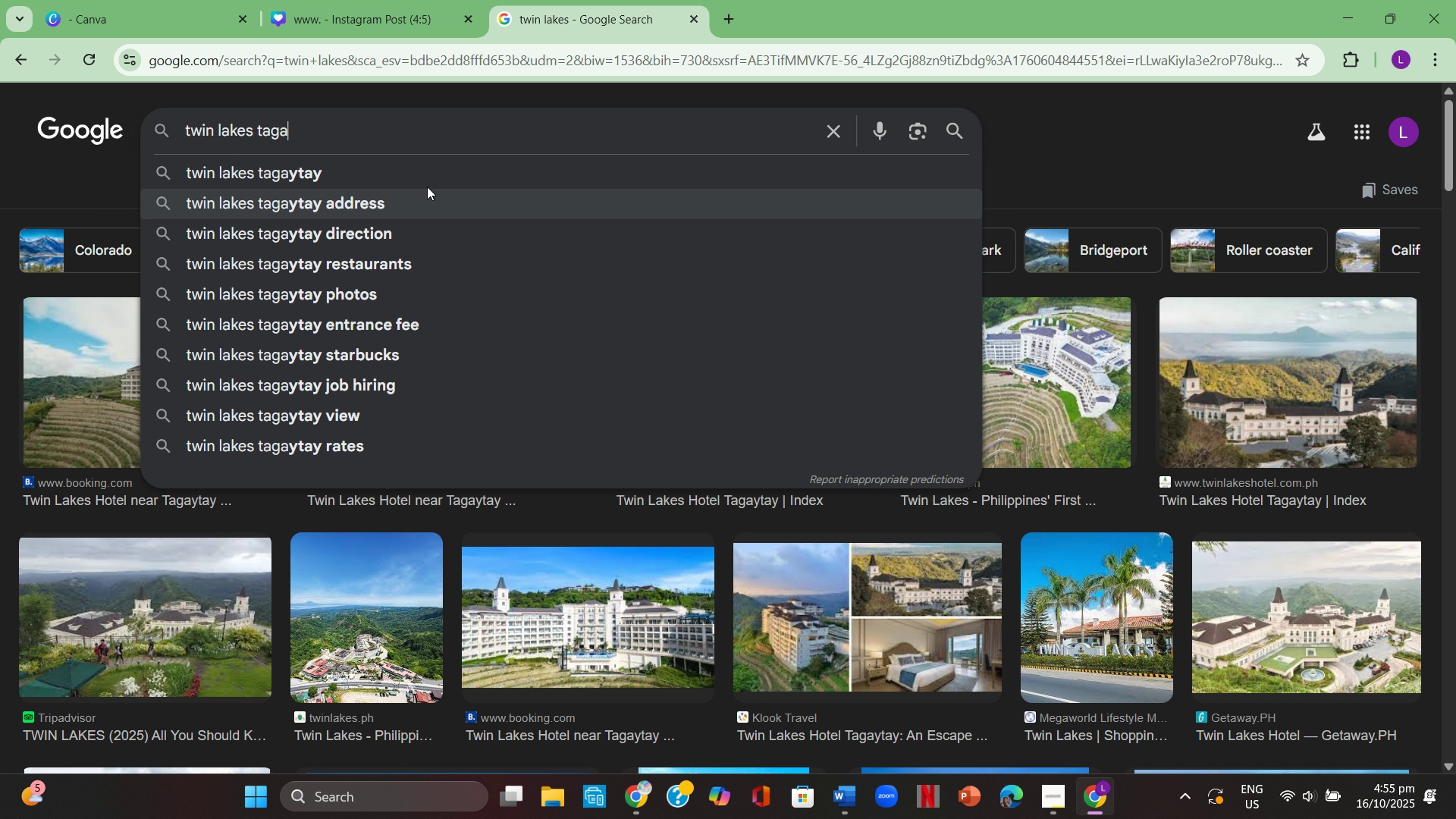 
left_click([428, 174])
 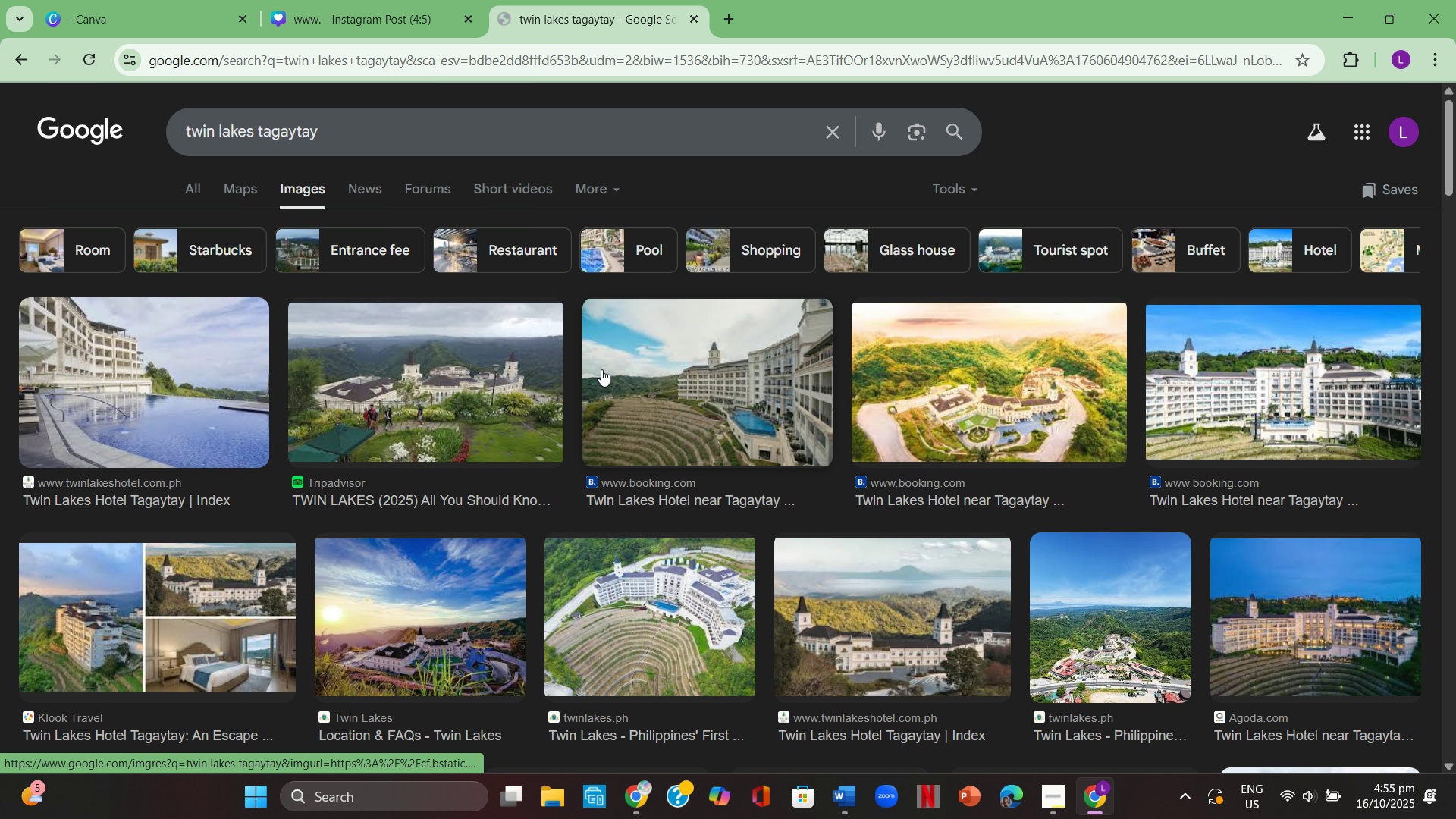 
scroll: coordinate [733, 388], scroll_direction: down, amount: 4.0
 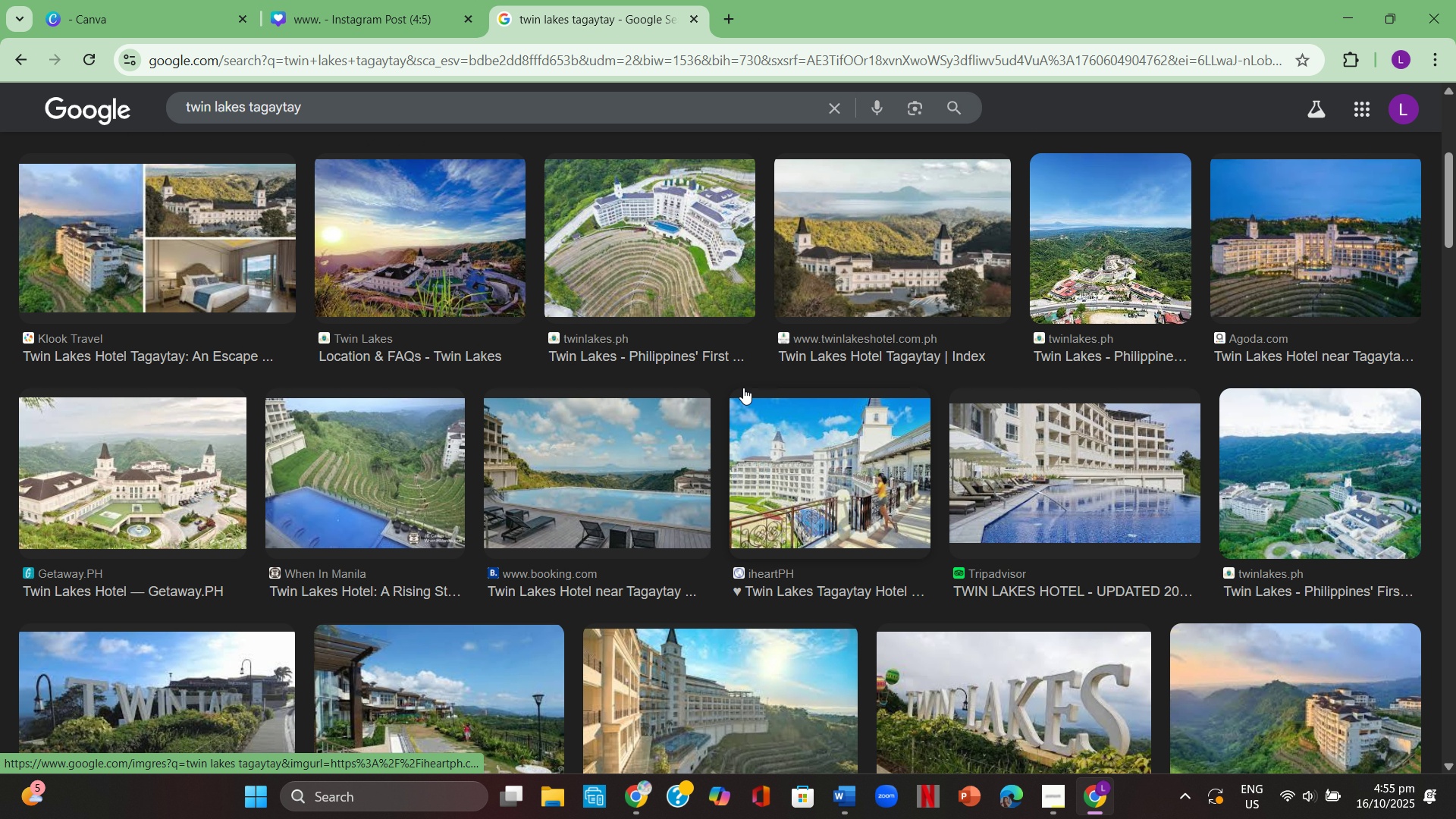 
scroll: coordinate [744, 386], scroll_direction: up, amount: 4.0
 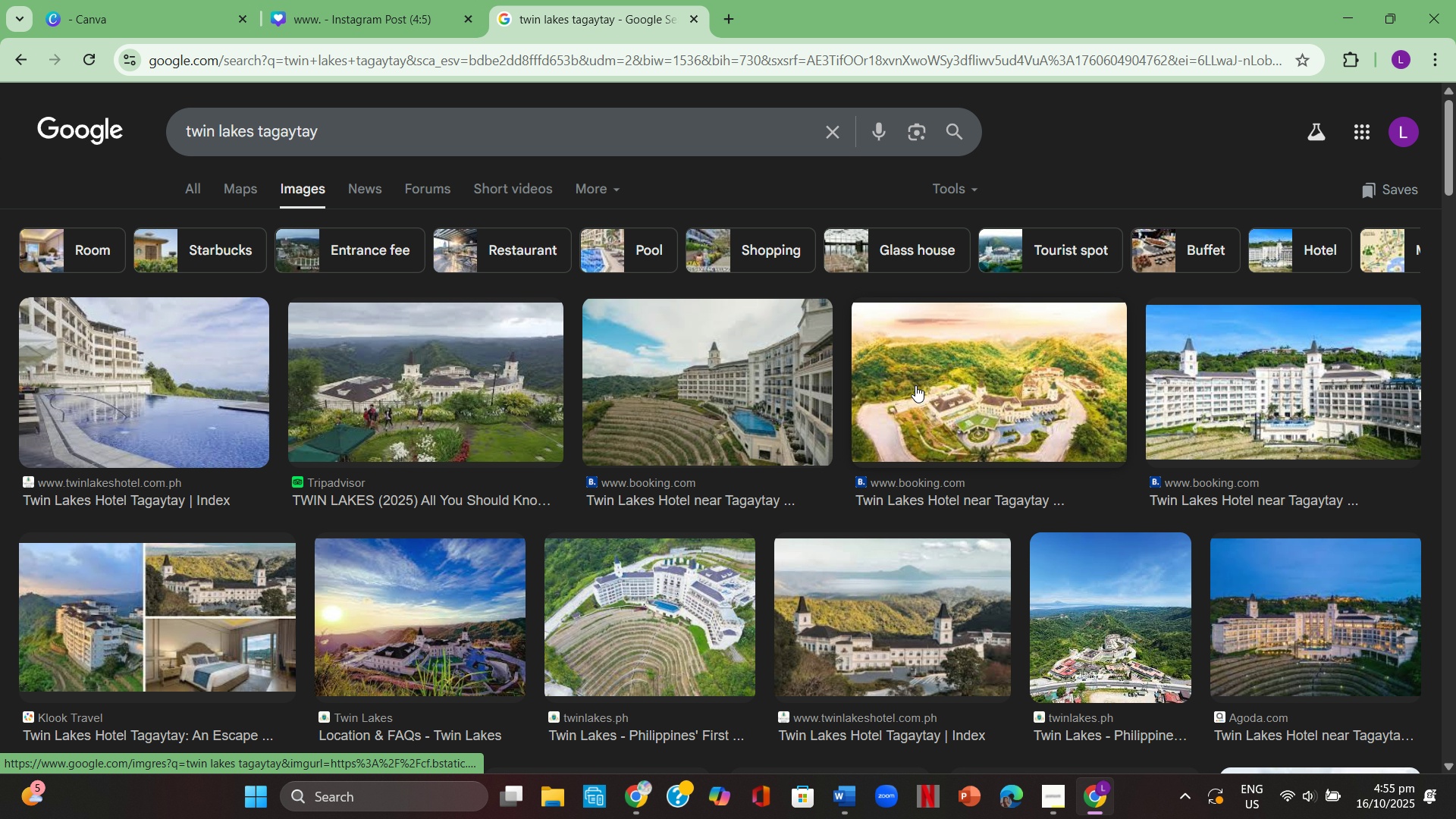 
left_click([915, 385])
 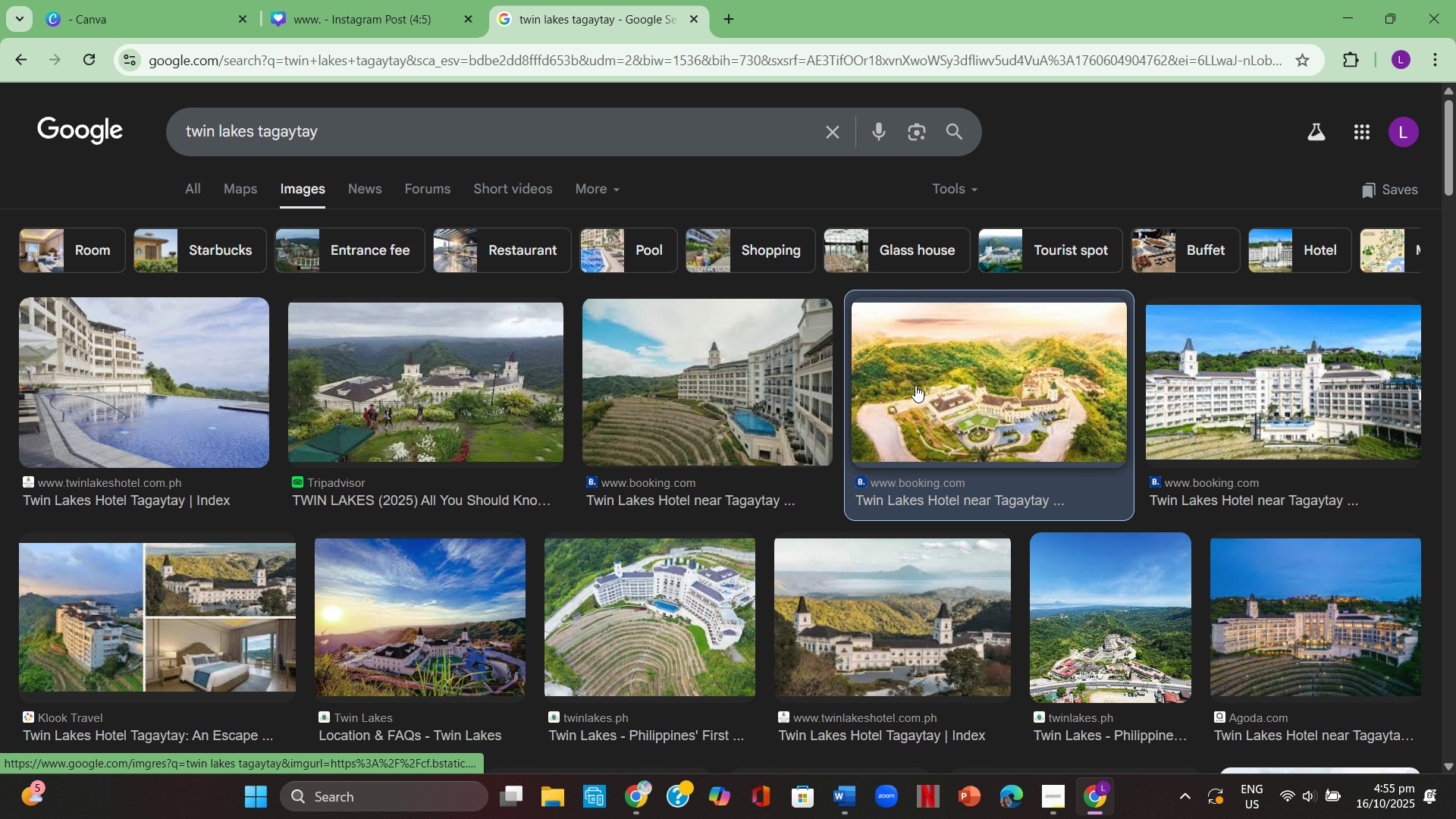 
mouse_move([938, 381])
 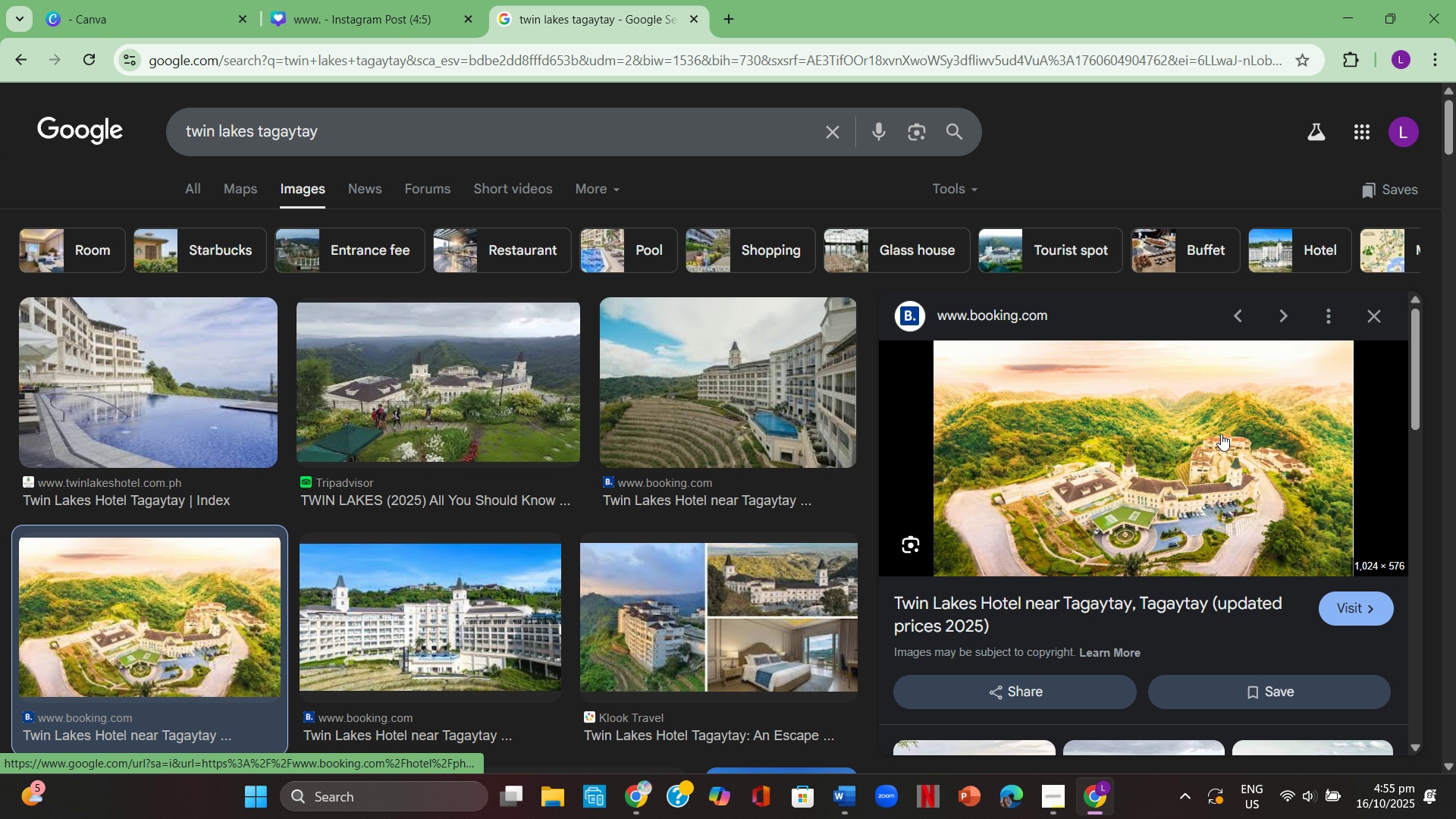 
right_click([1221, 434])
 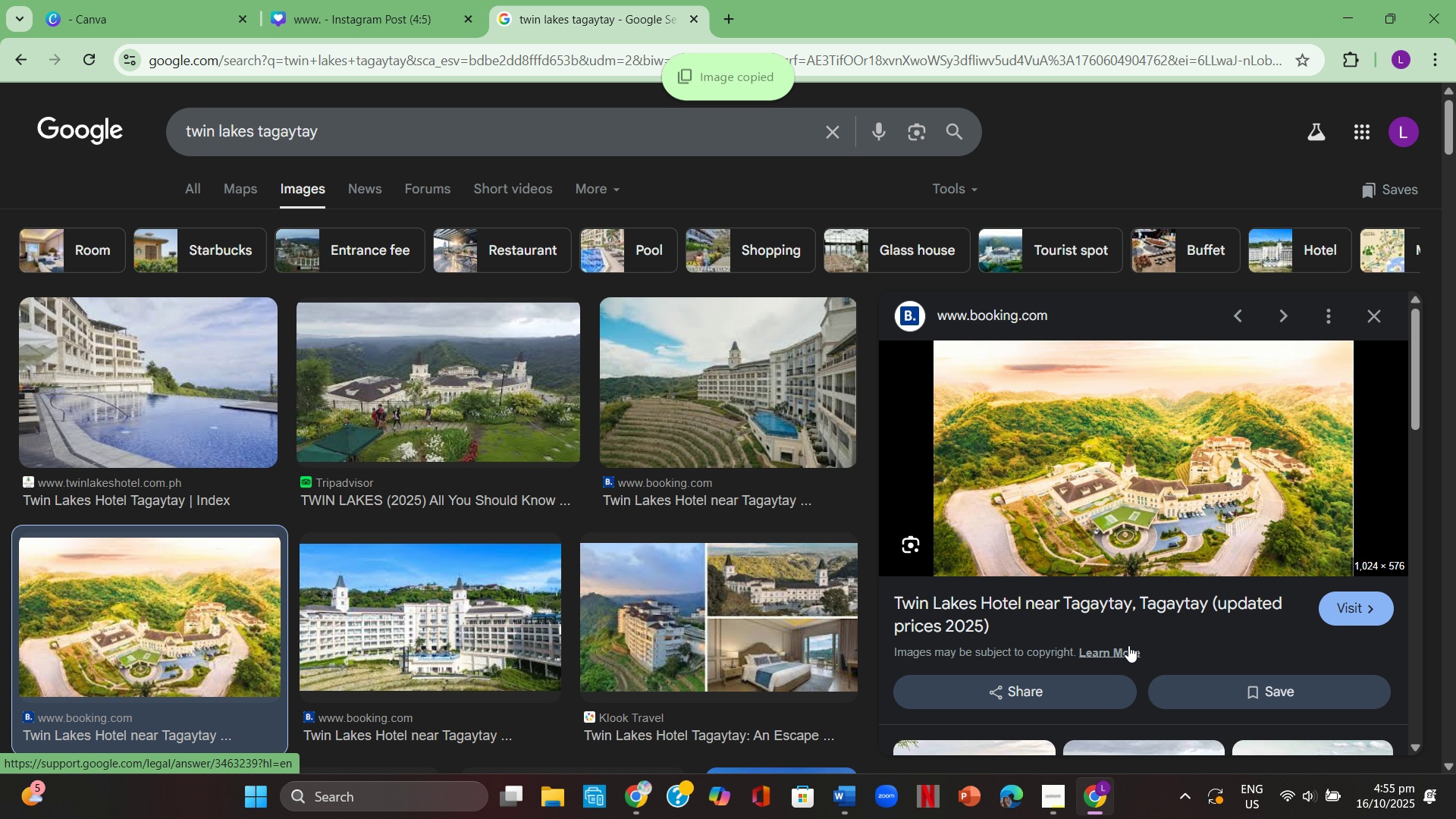 
scroll: coordinate [774, 510], scroll_direction: down, amount: 7.0
 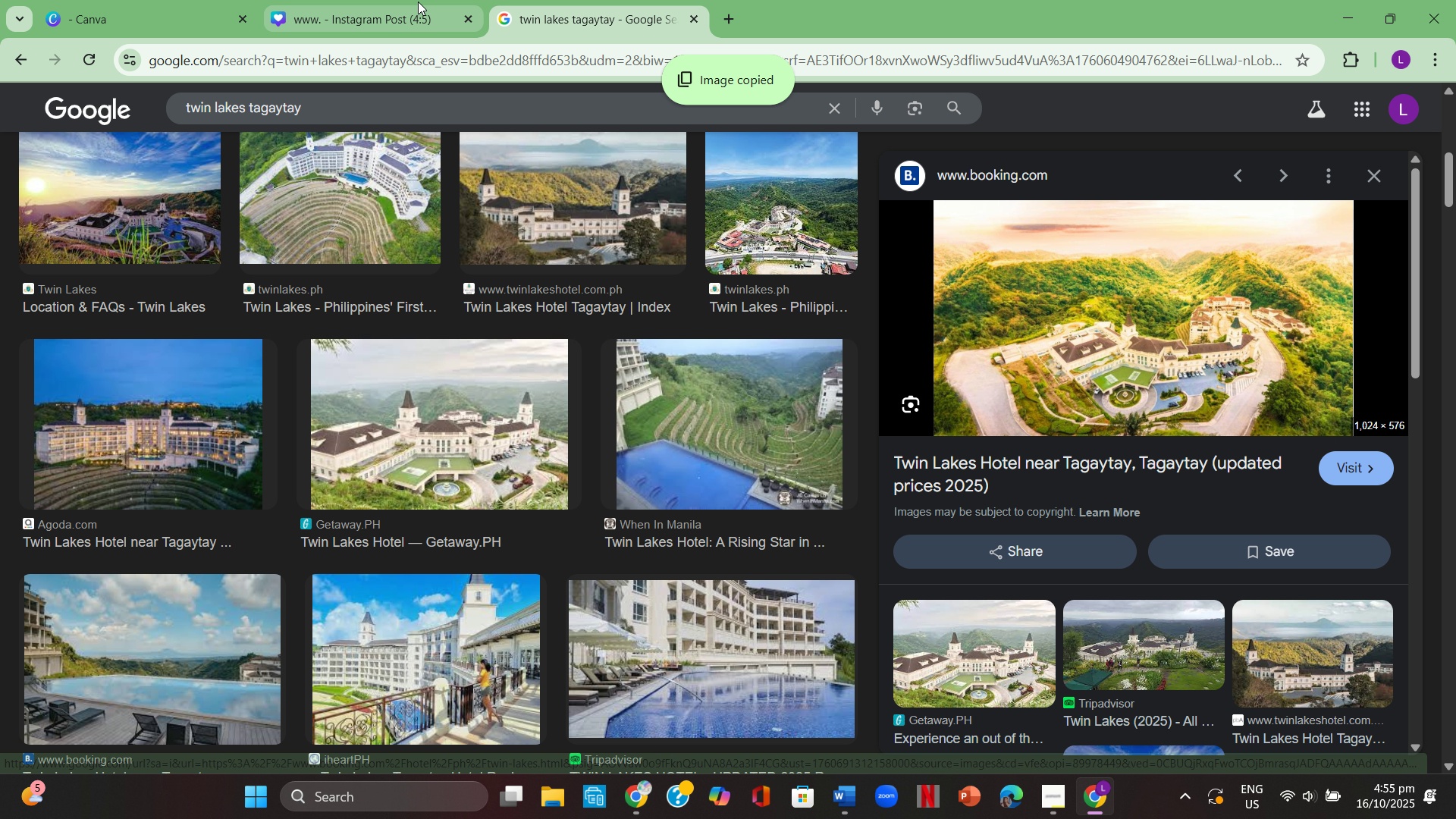 
left_click([418, 2])
 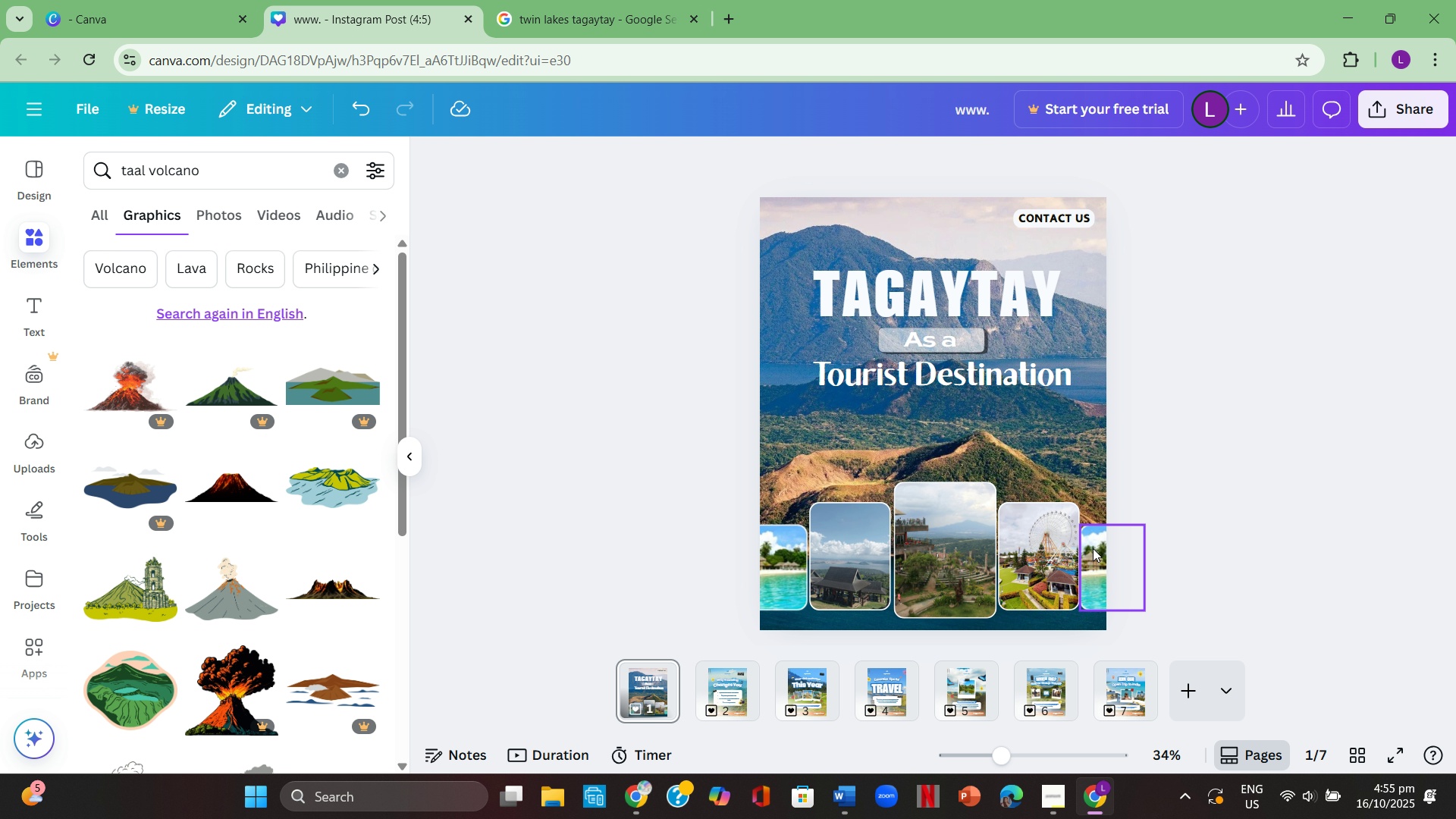 
left_click([1090, 553])
 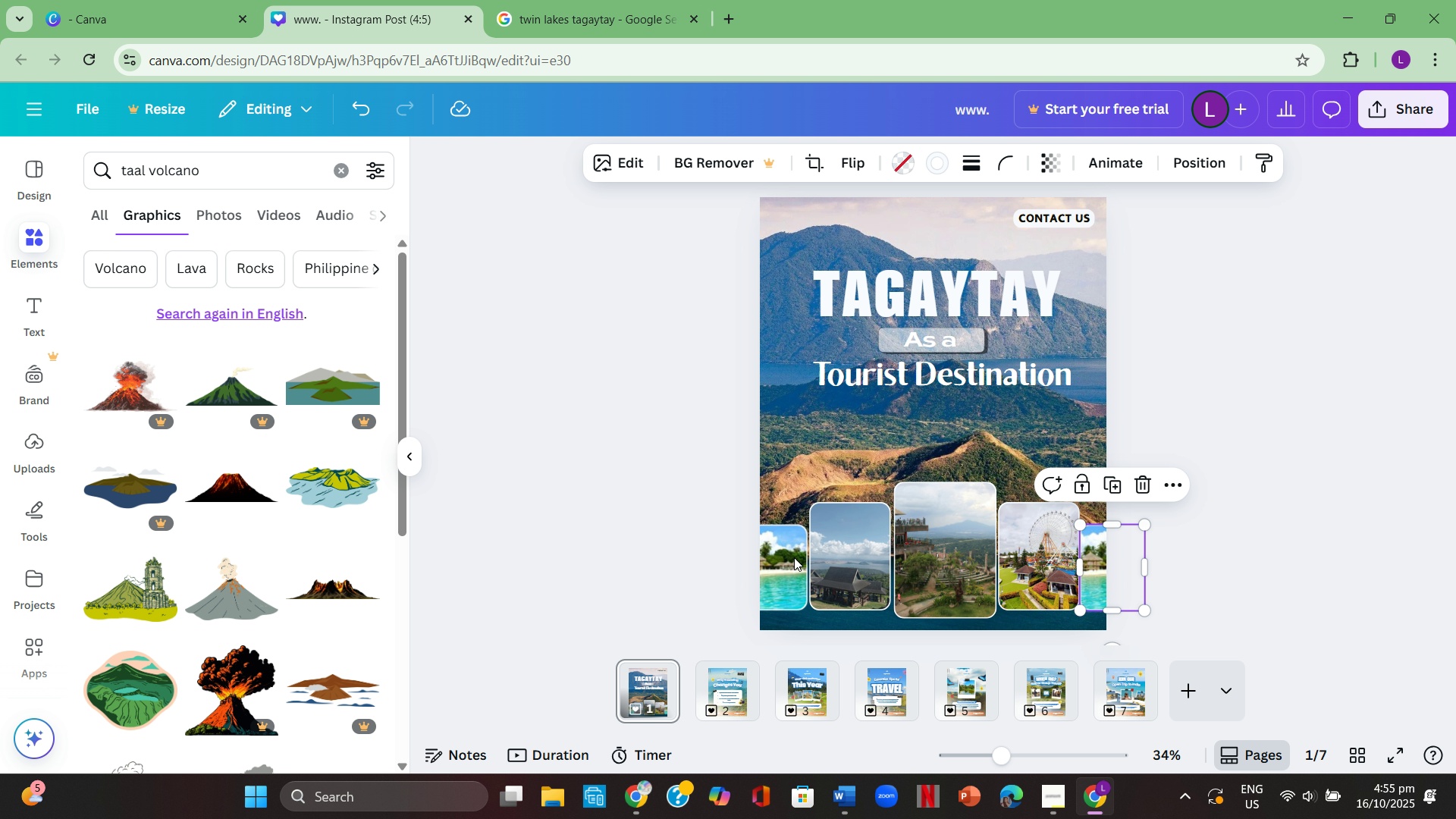 
left_click([793, 557])
 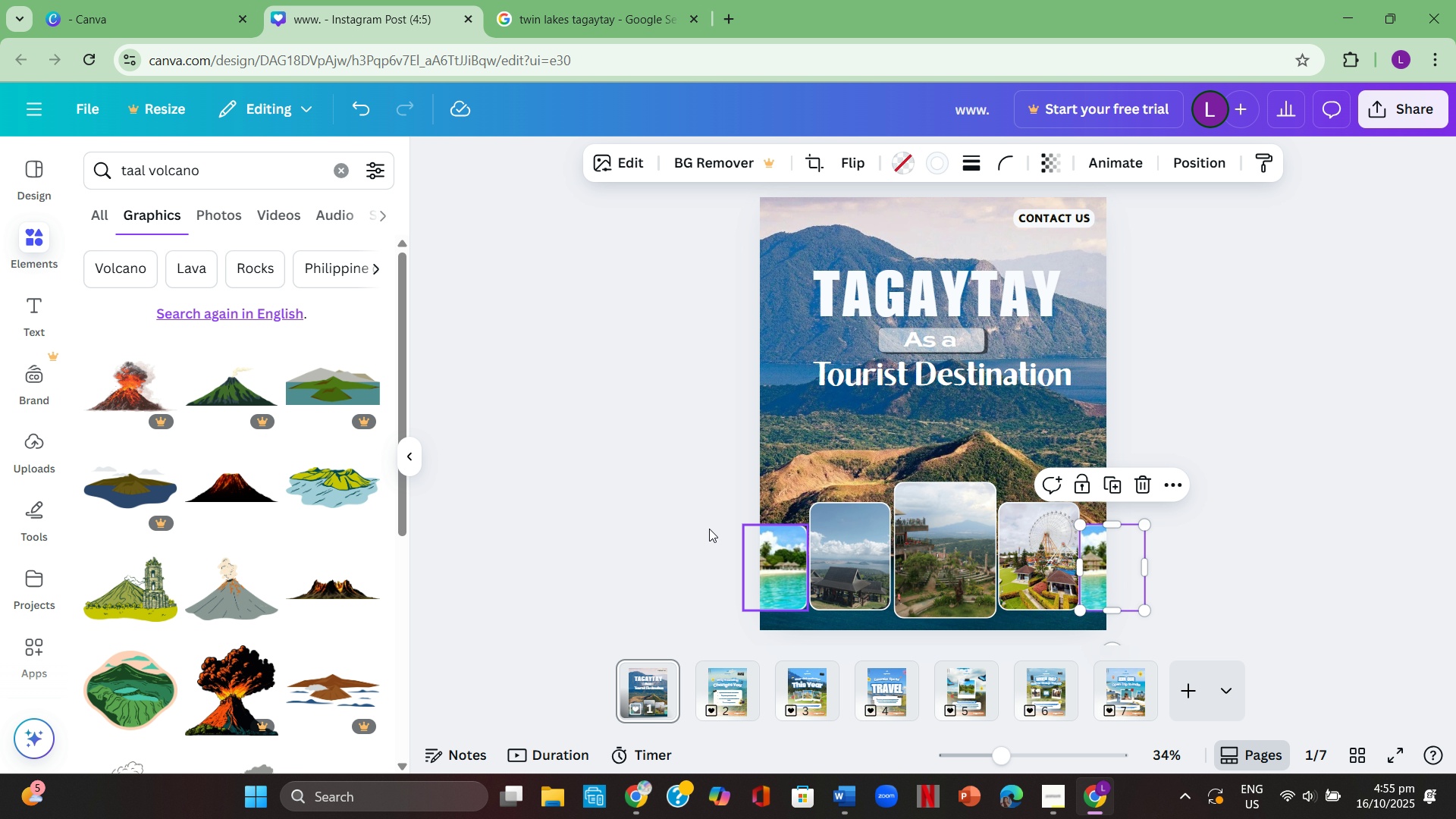 
left_click_drag(start_coordinate=[663, 520], to_coordinate=[675, 556])
 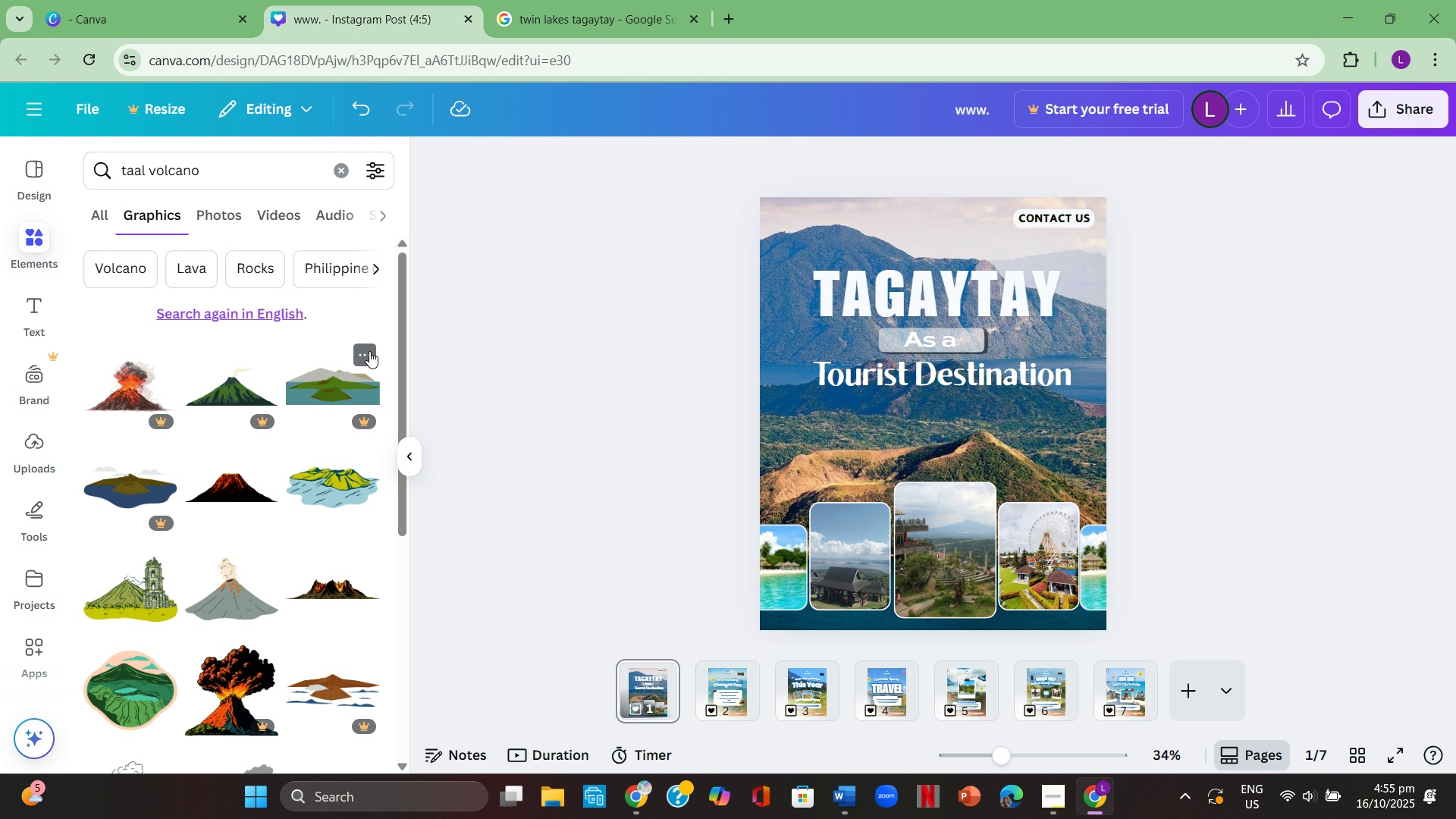 
key(Control+ControlLeft)
 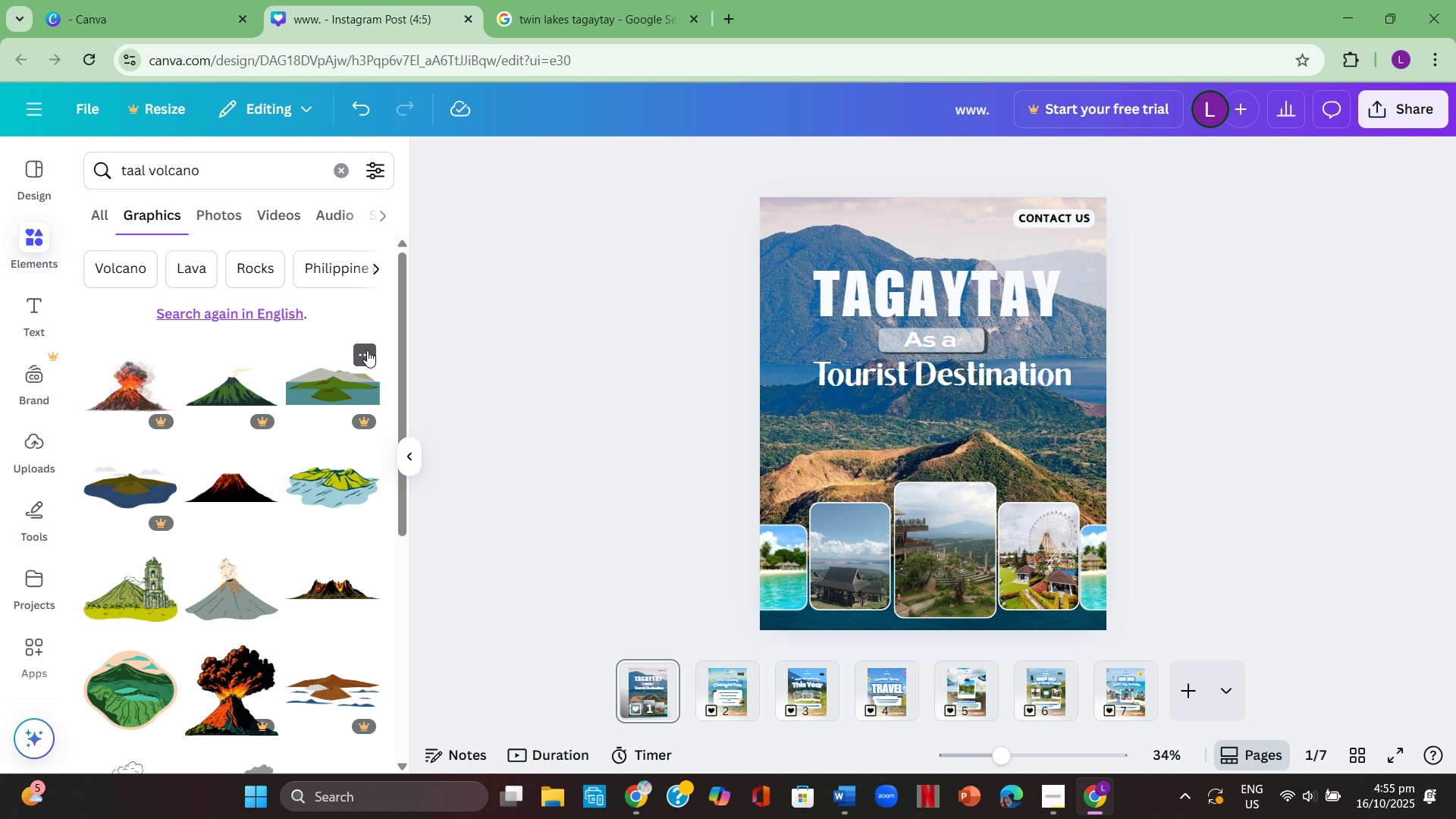 
key(Control+V)
 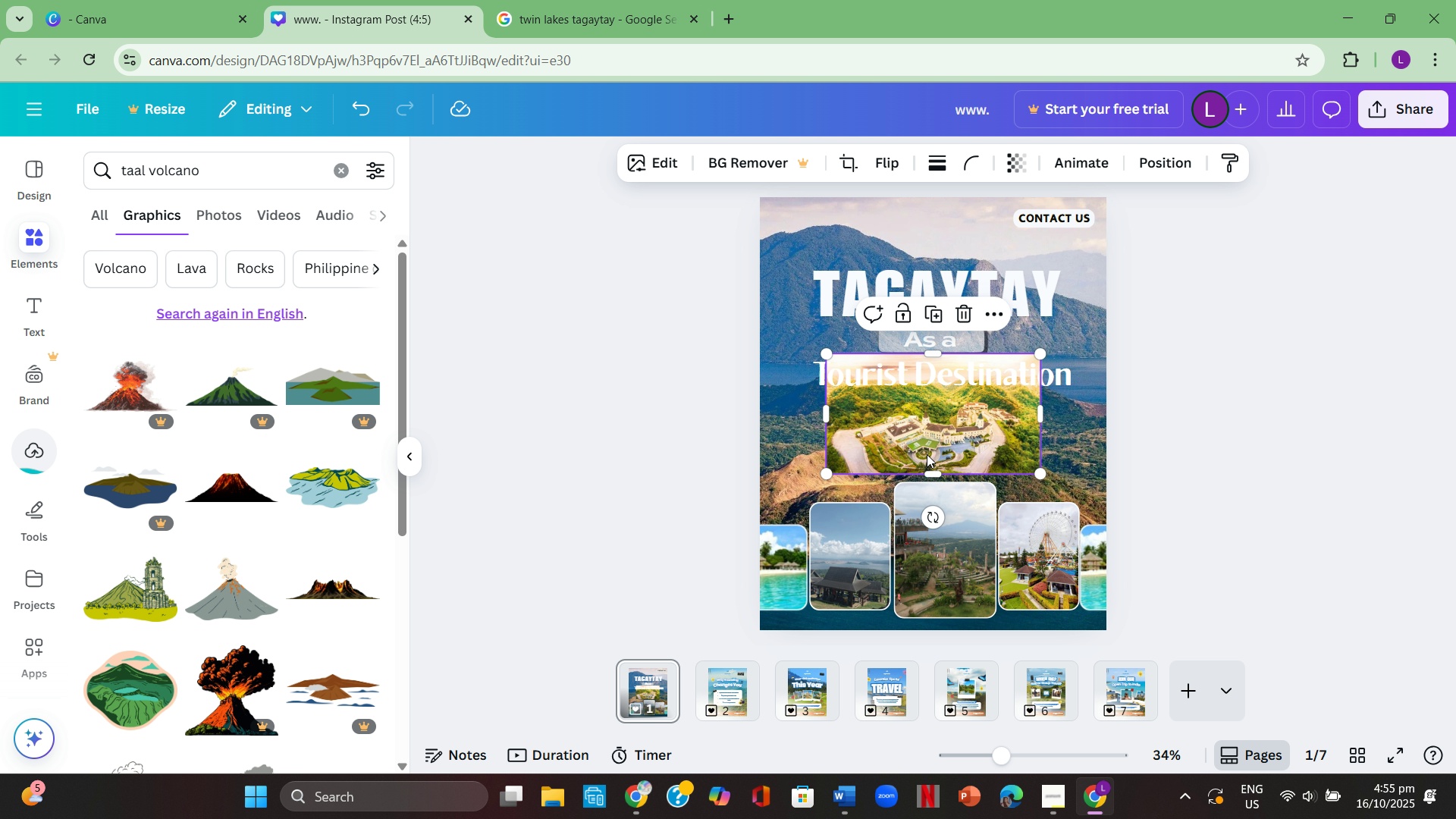 
left_click_drag(start_coordinate=[923, 428], to_coordinate=[789, 560])
 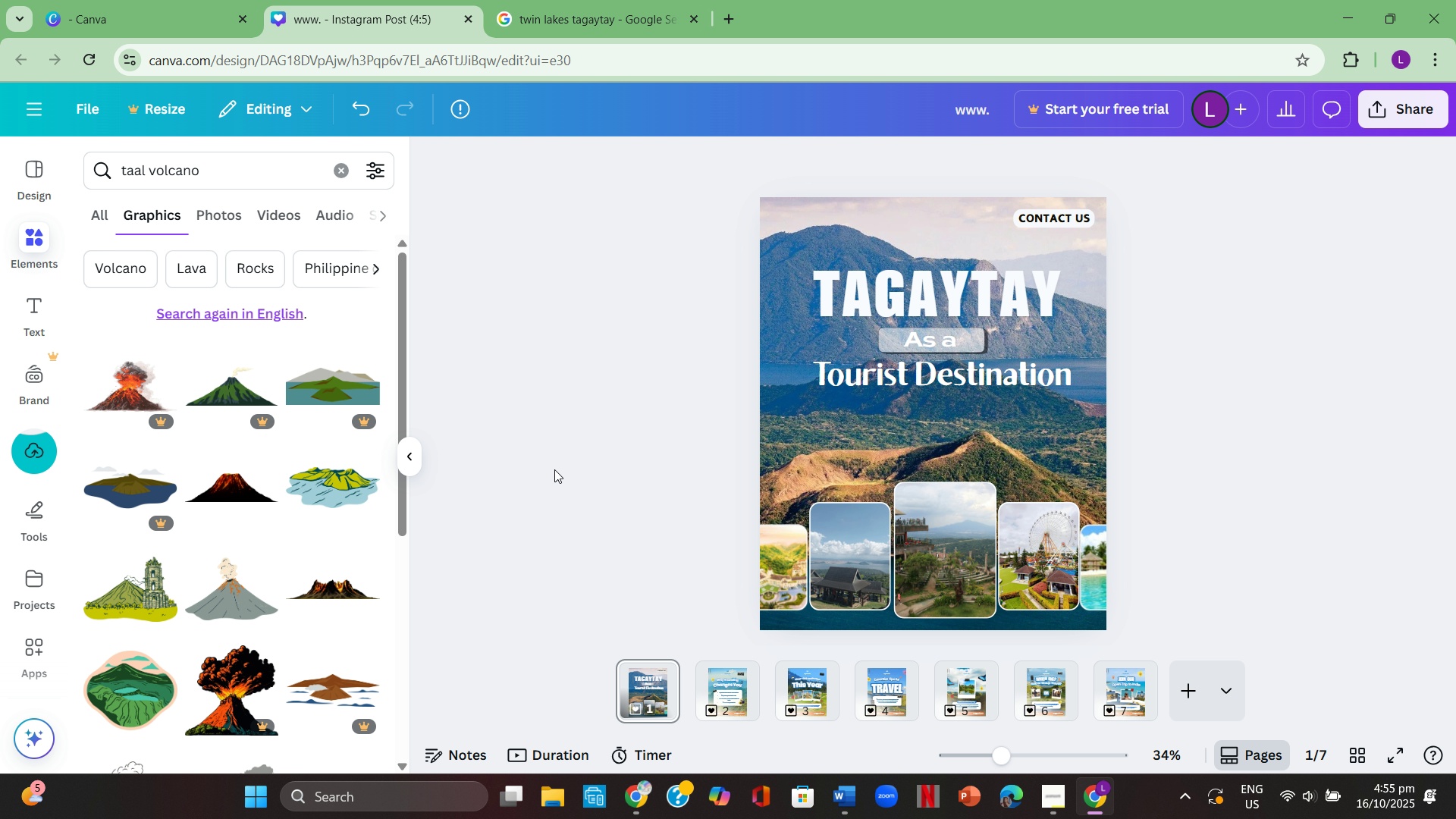 
left_click([554, 469])
 